 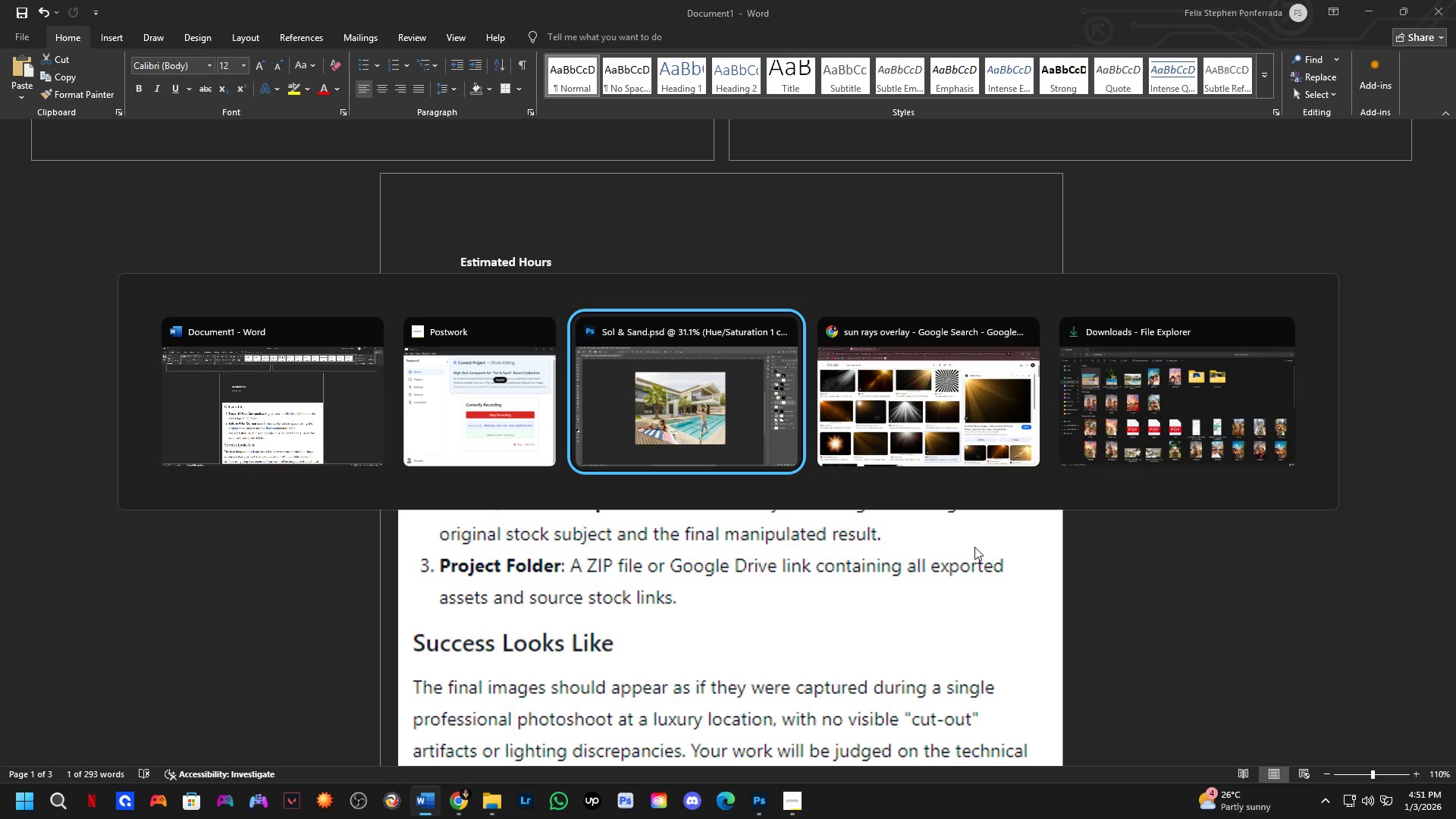 
key(Alt+Tab)
 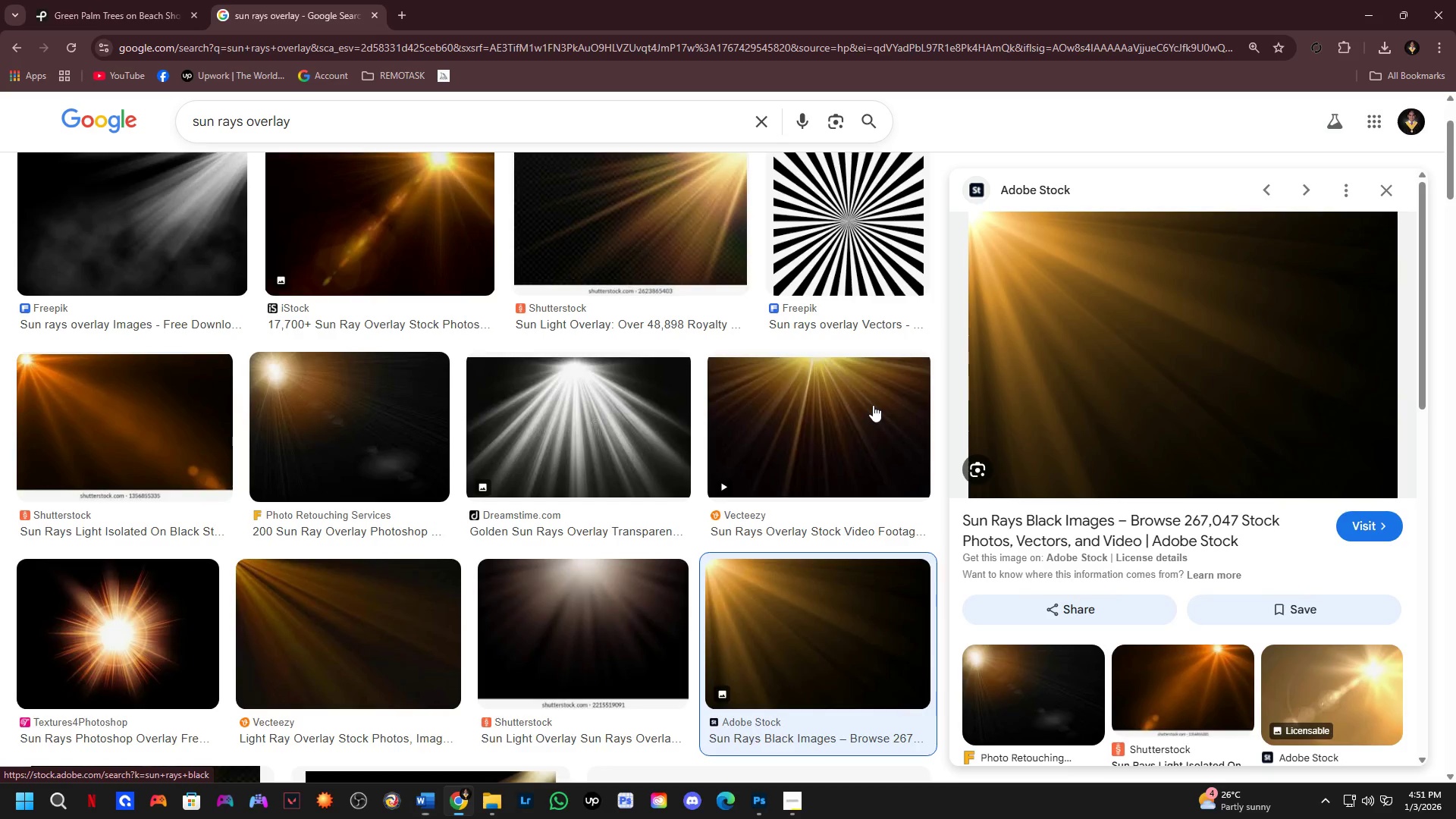 
left_click([77, 0])
 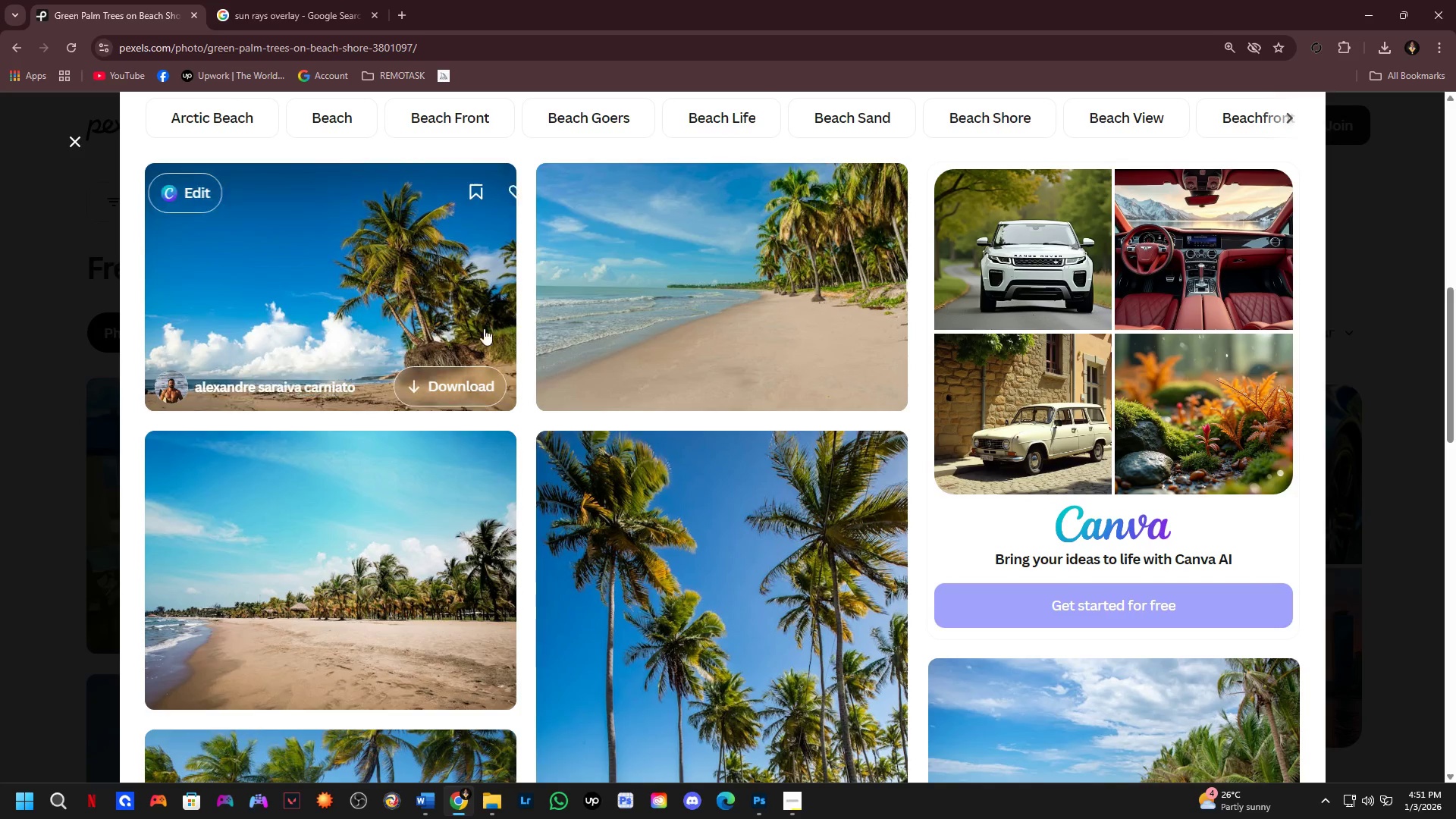 
scroll: coordinate [558, 368], scroll_direction: down, amount: 16.0
 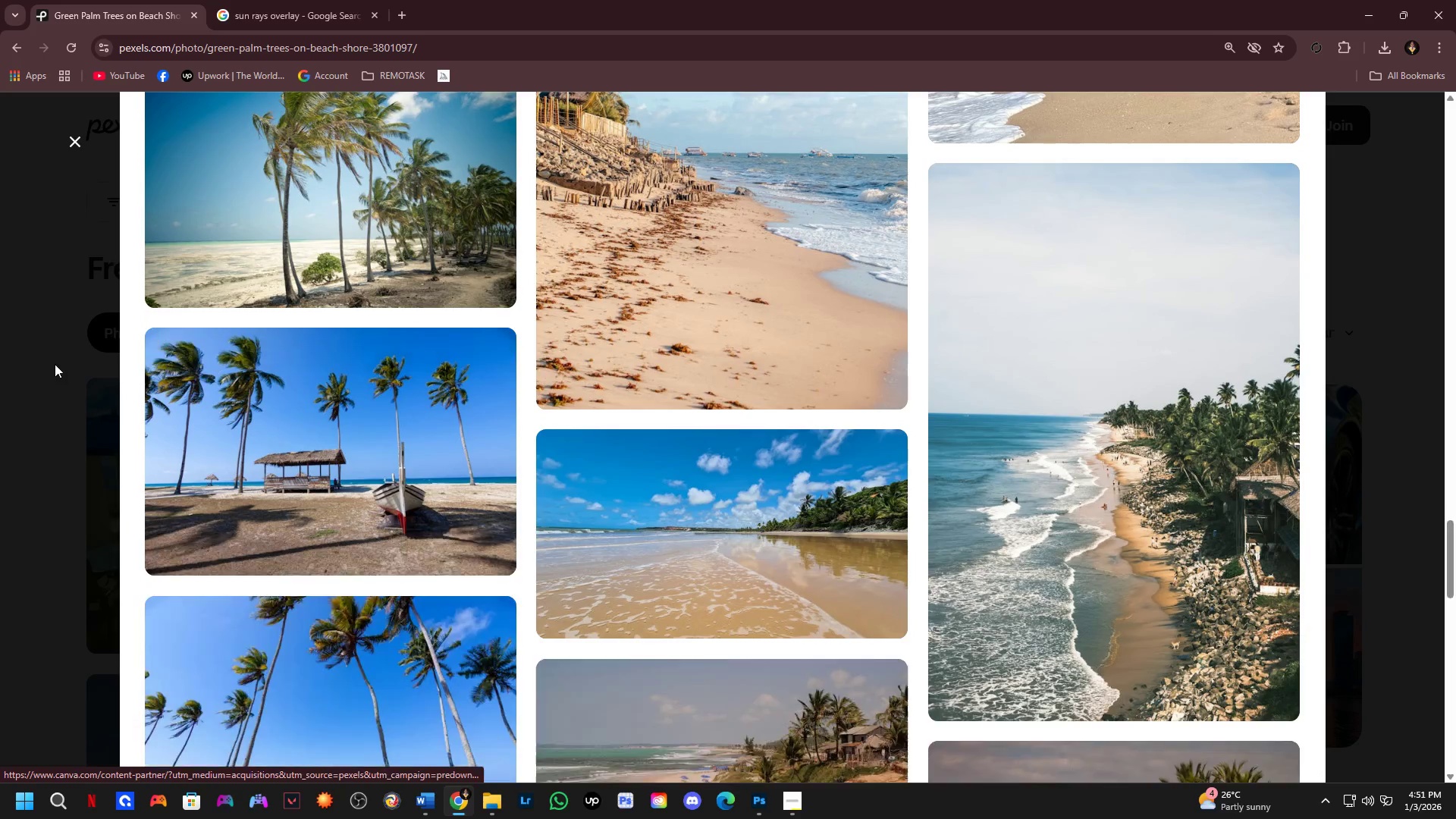 
left_click([49, 359])
 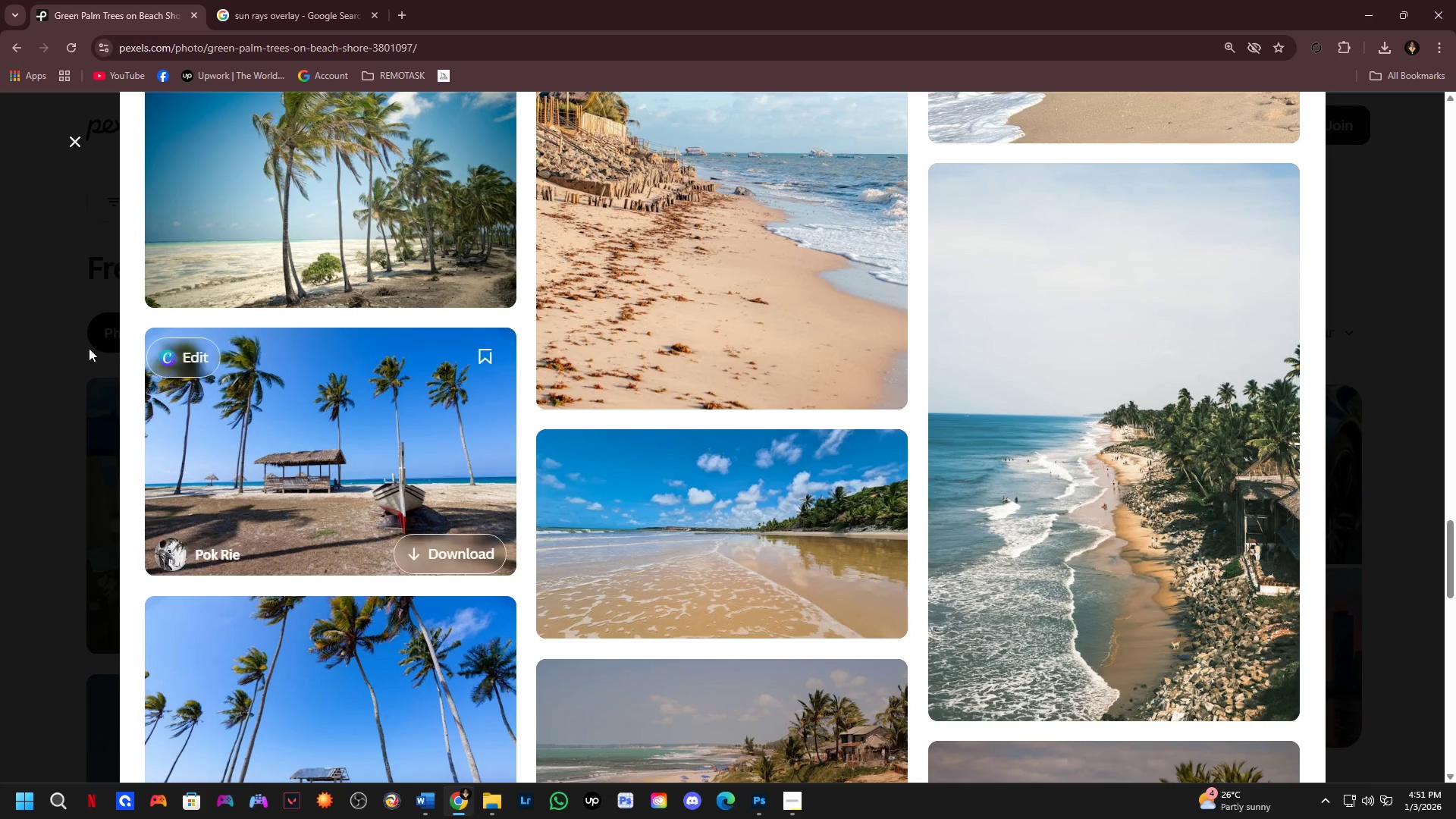 
left_click([0, 345])
 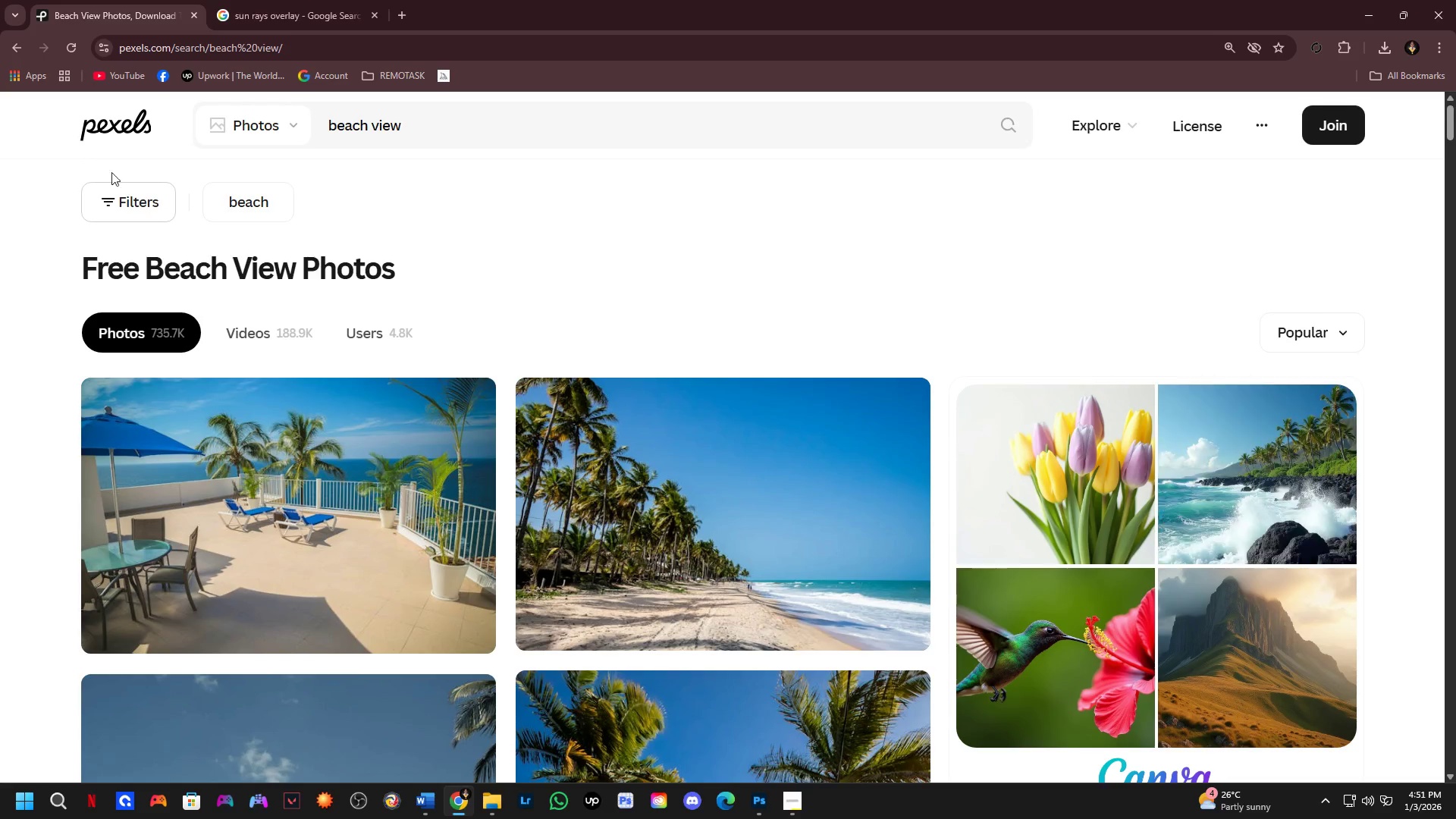 
scroll: coordinate [449, 325], scroll_direction: up, amount: 6.0
 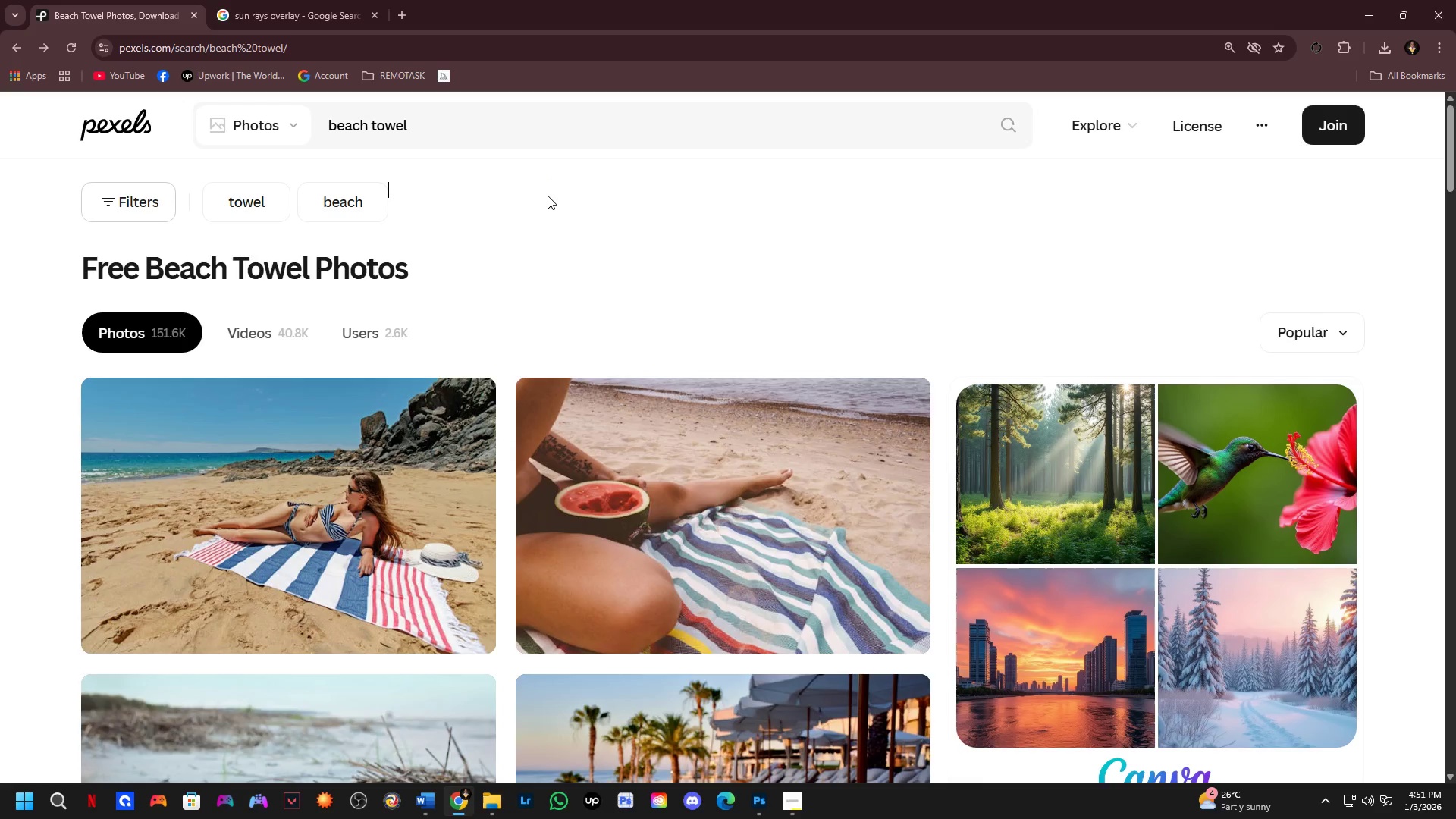 
wait(6.15)
 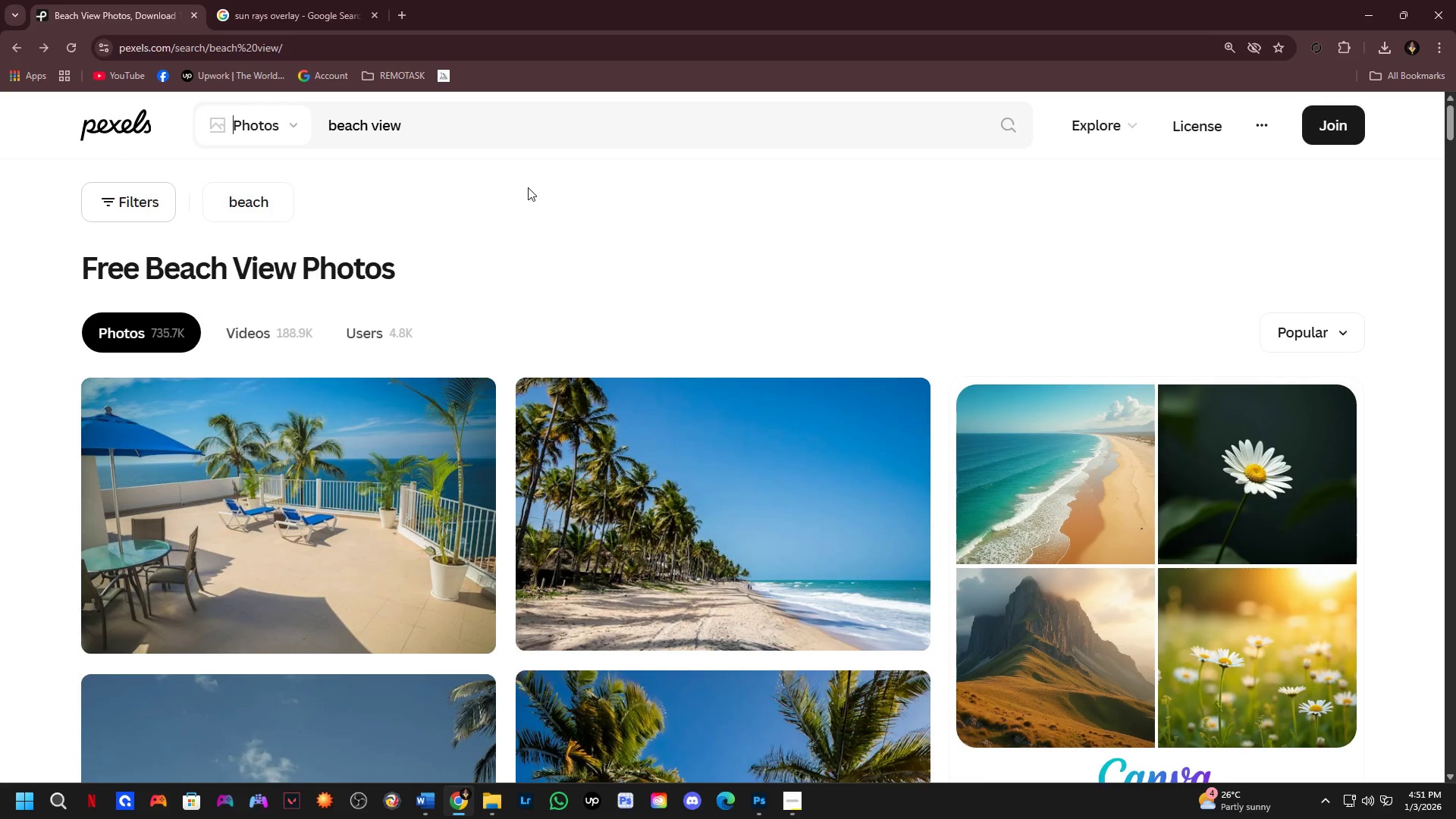 
scroll: coordinate [558, 366], scroll_direction: down, amount: 13.0
 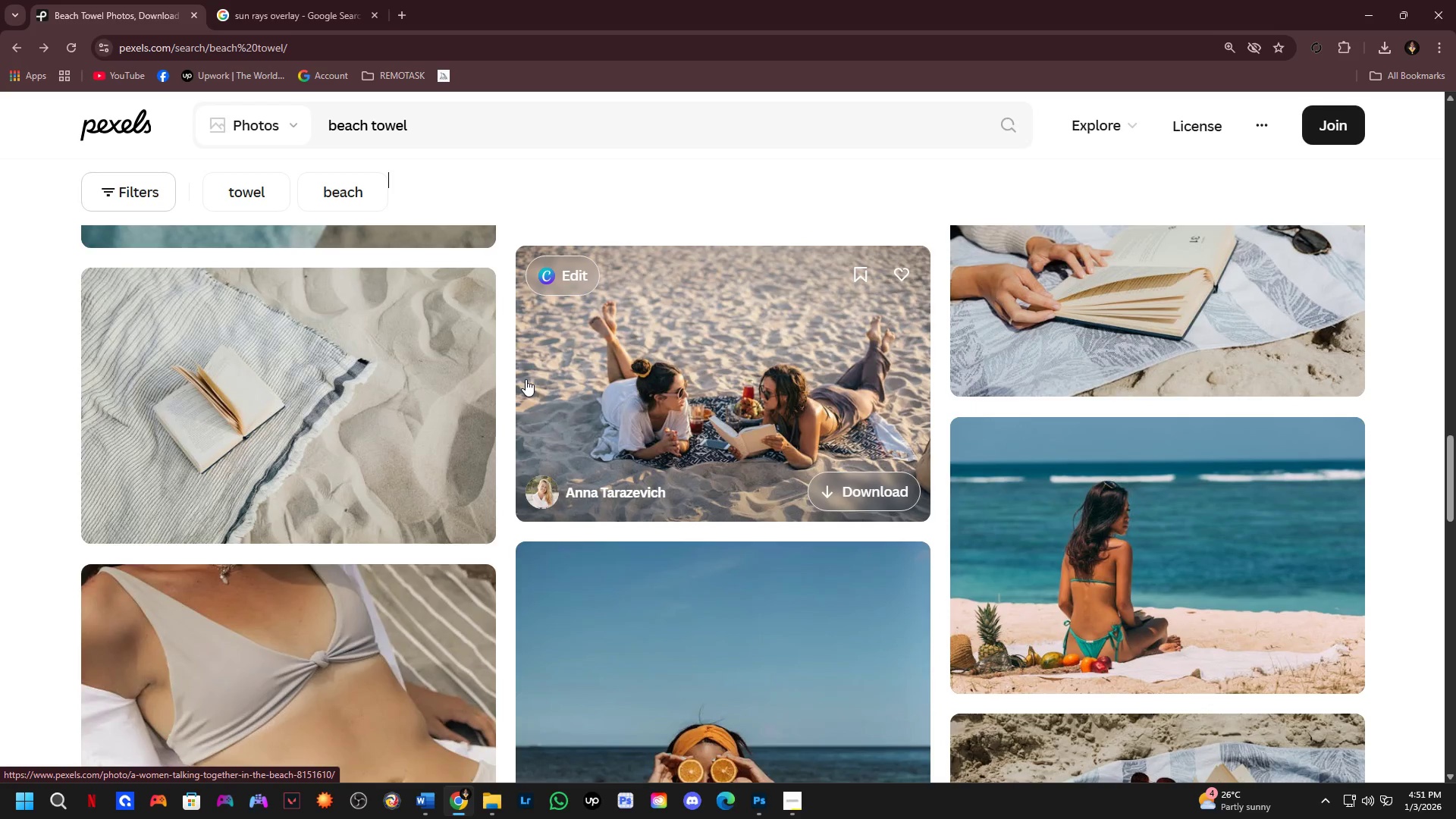 
key(Alt+Tab)
 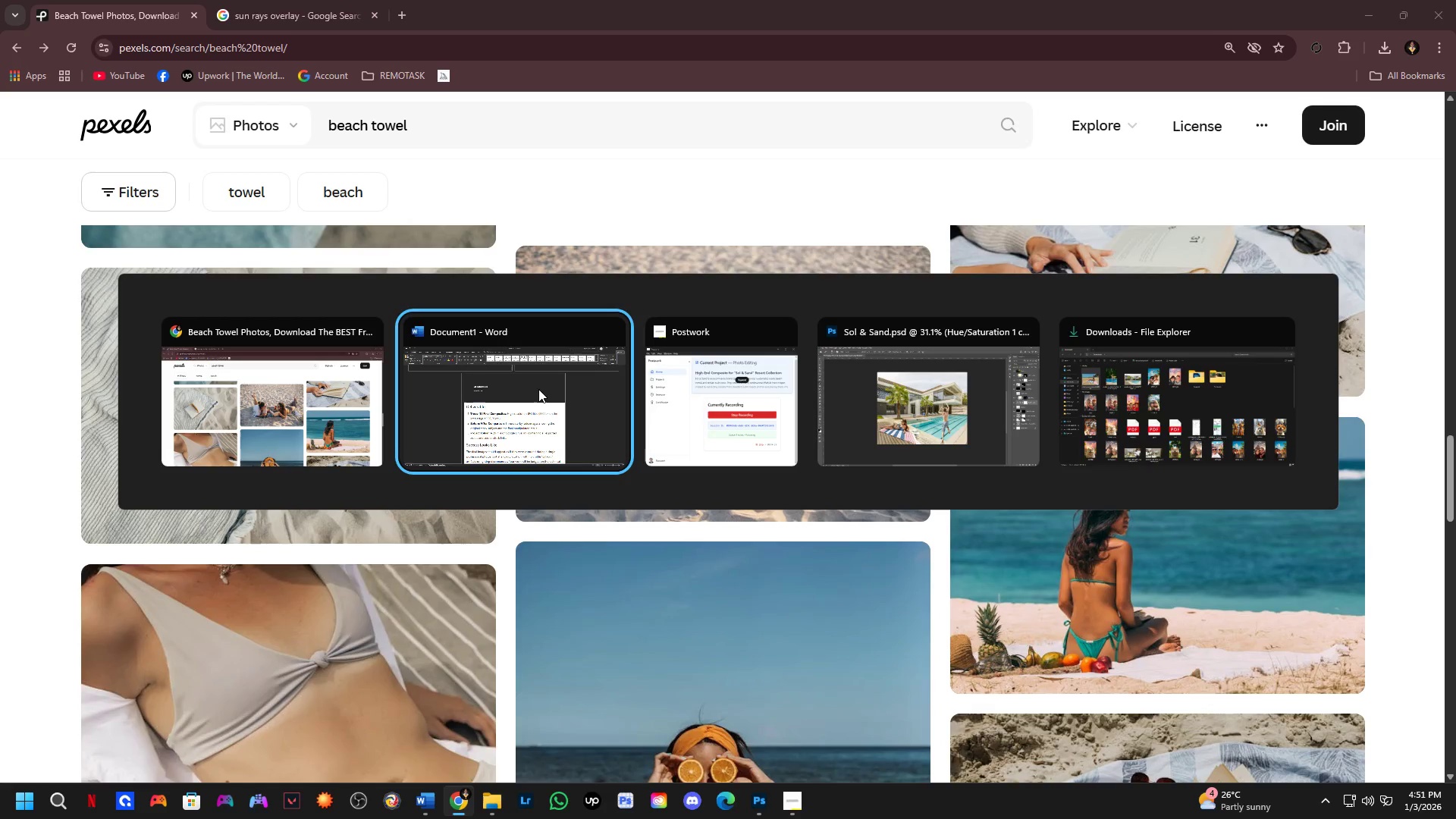 
key(Alt+Tab)
 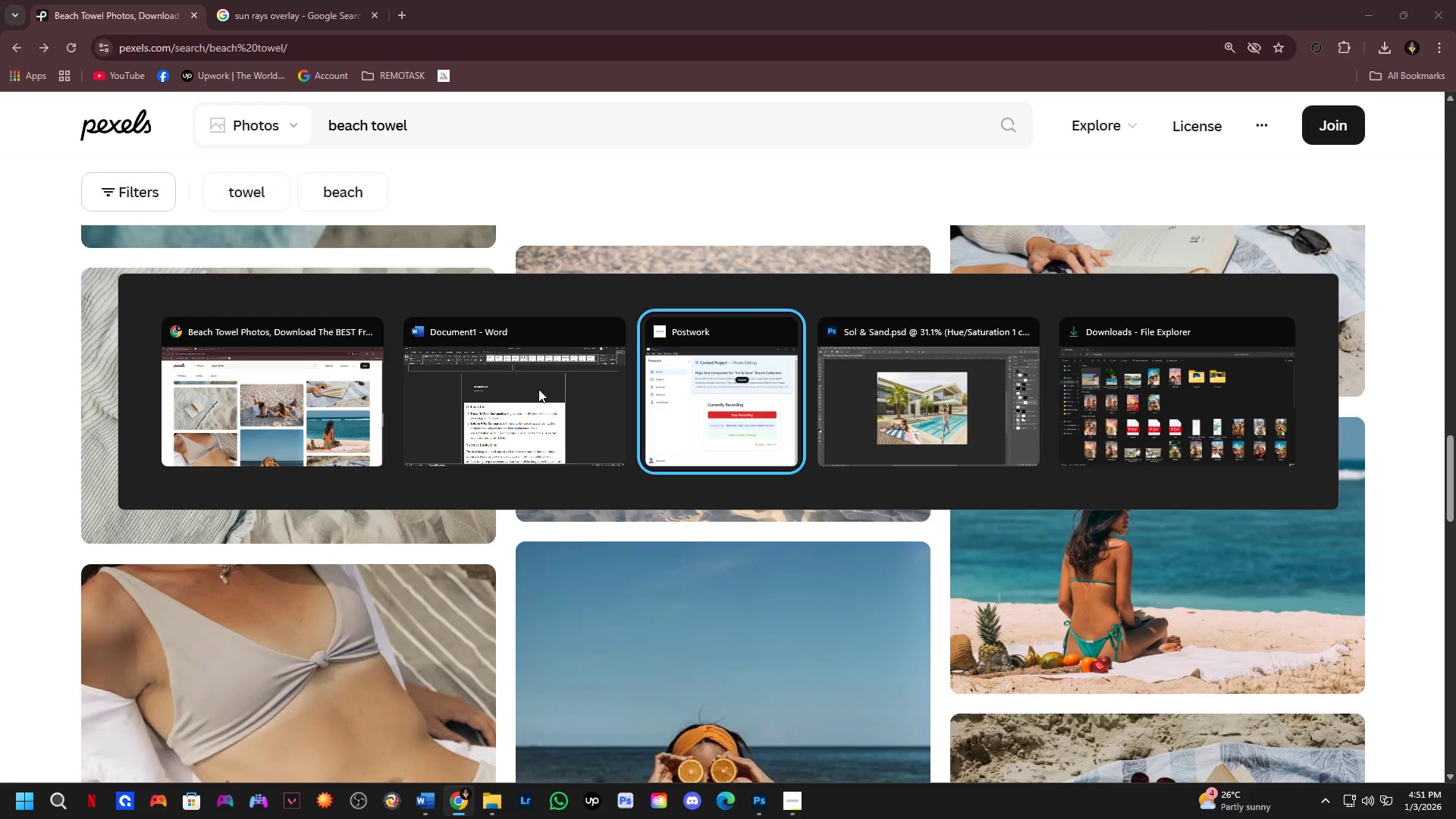 
key(Alt+Tab)
 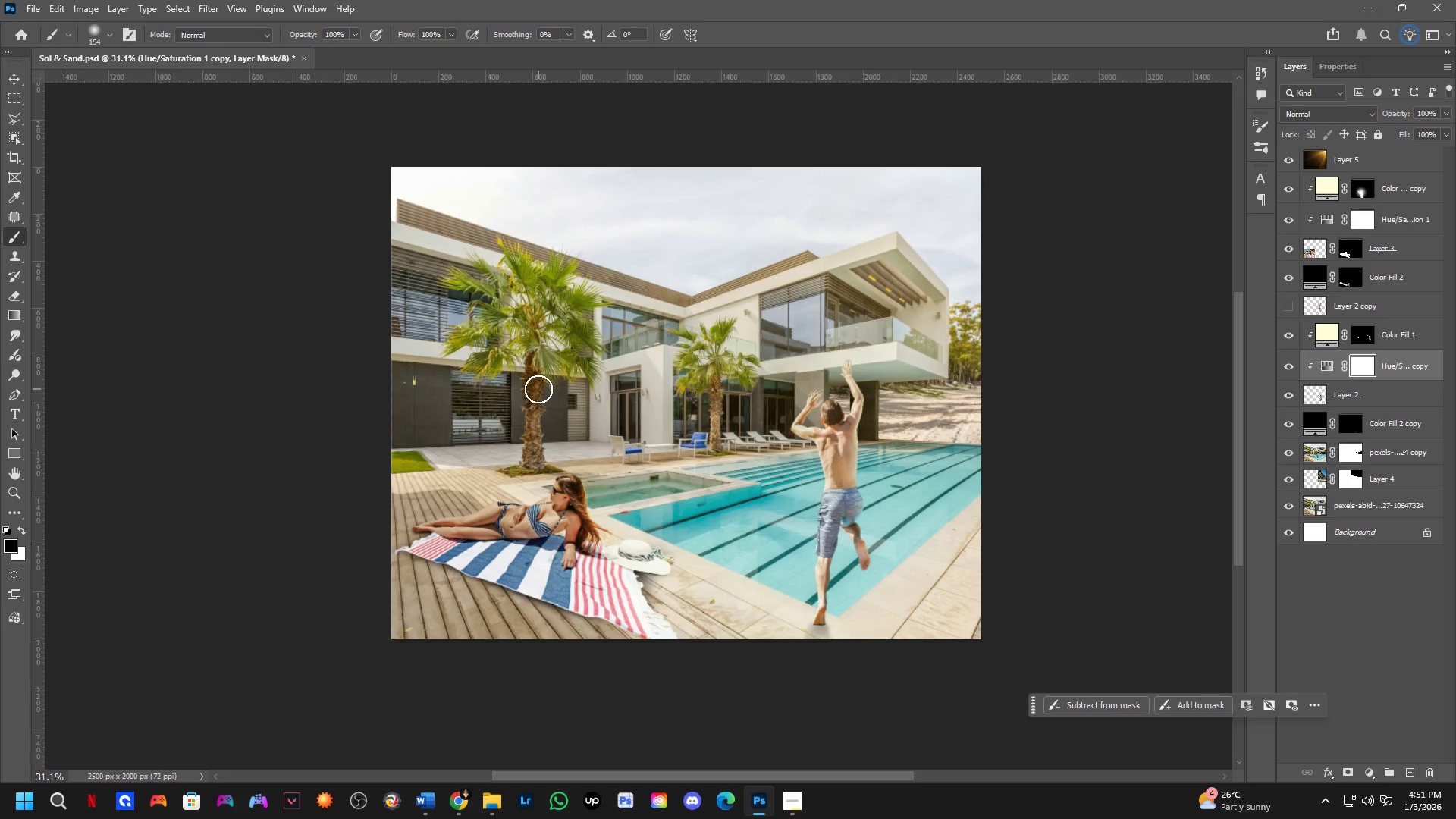 
key(Alt+AltLeft)
 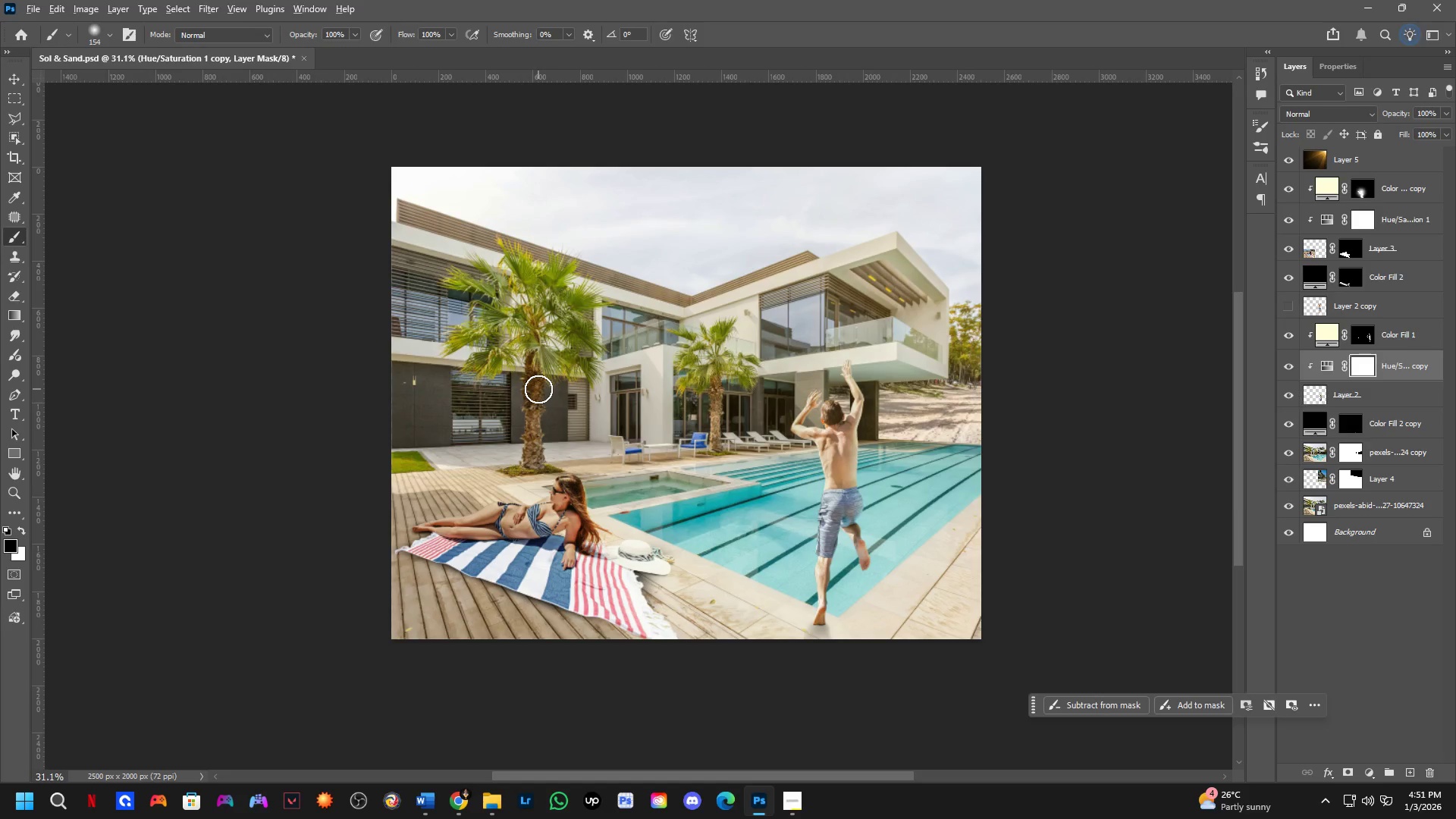 
key(Alt+Tab)
 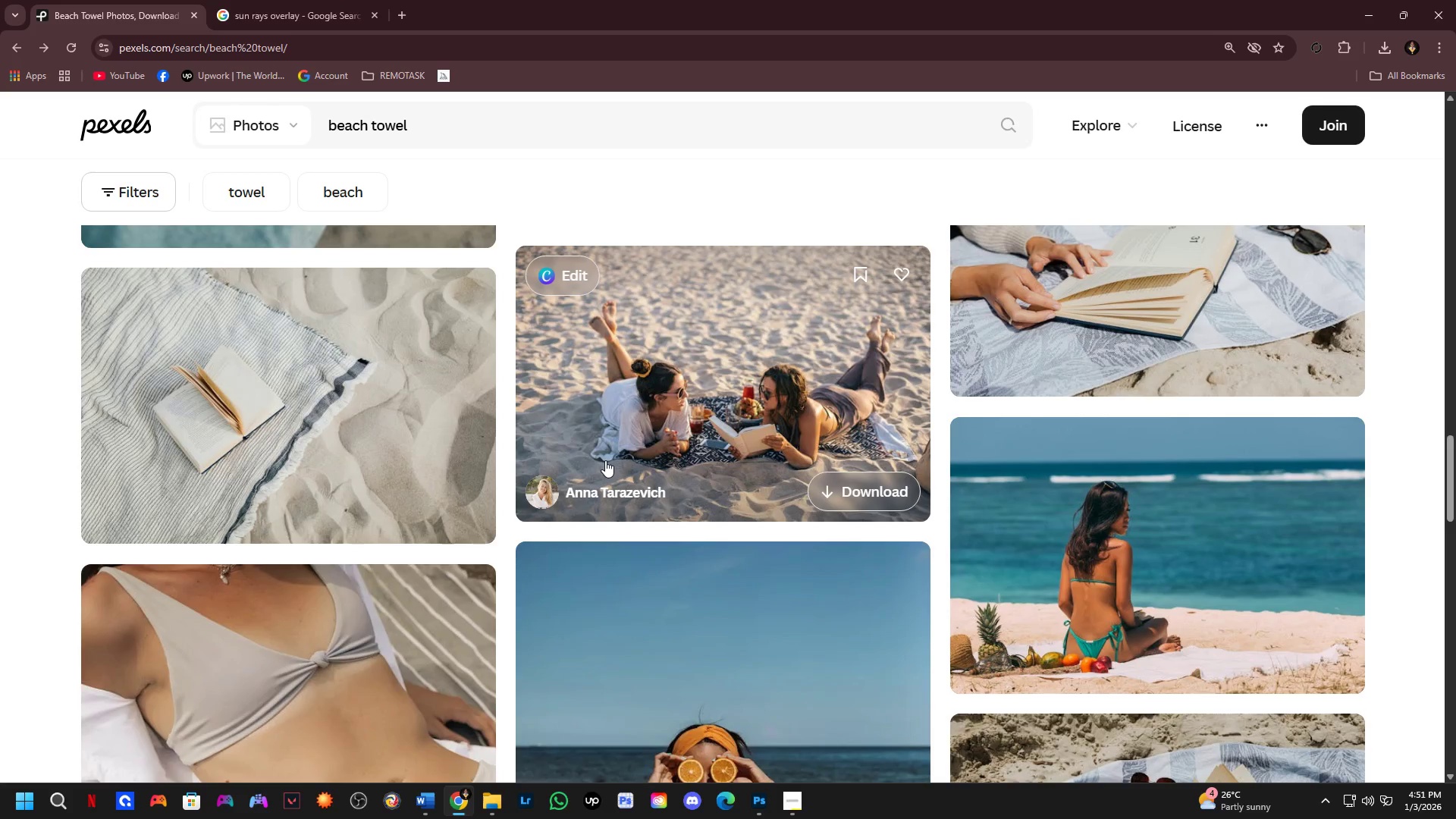 
key(Alt+AltLeft)
 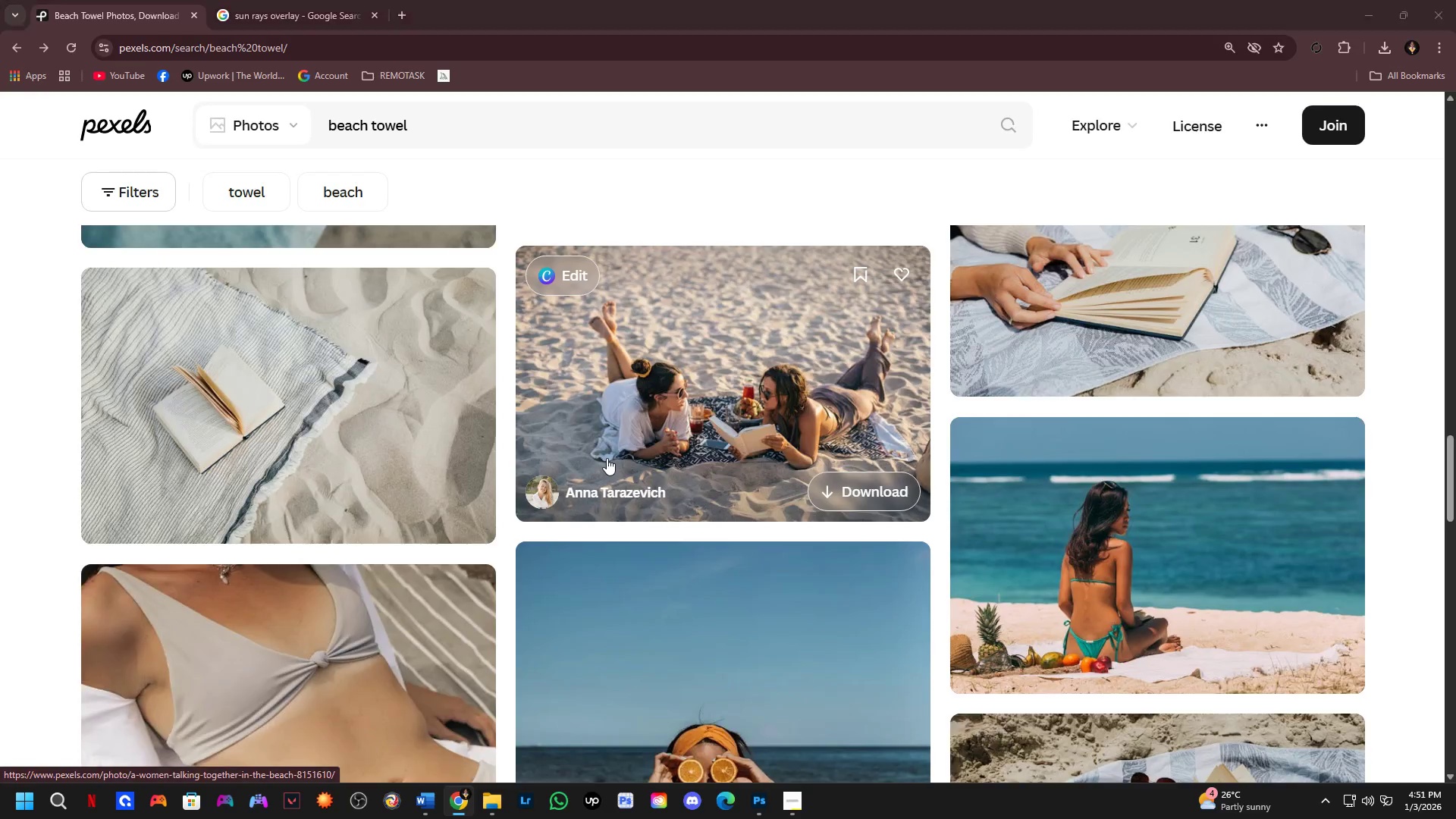 
key(Alt+Tab)
 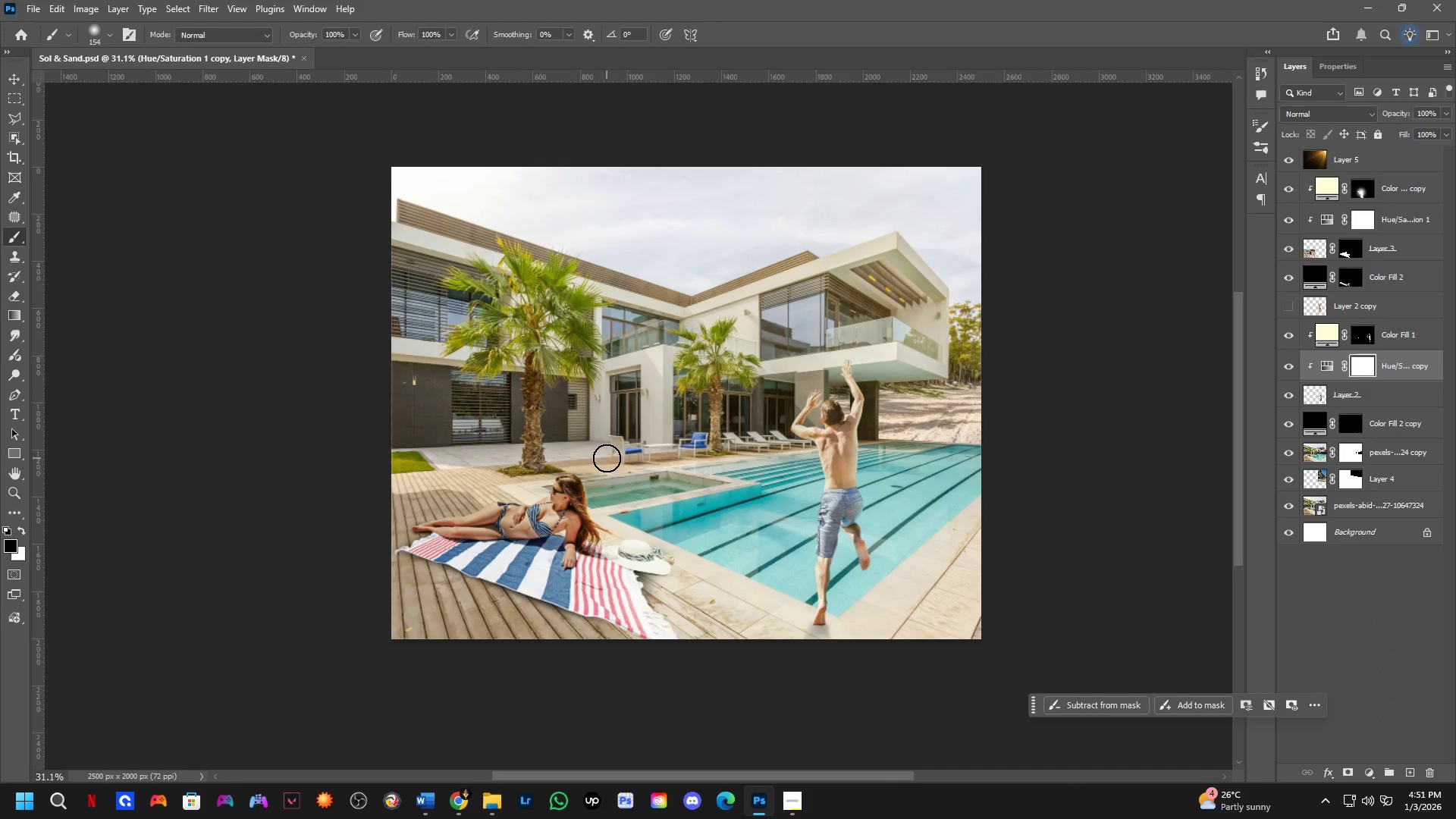 
key(Alt+AltLeft)
 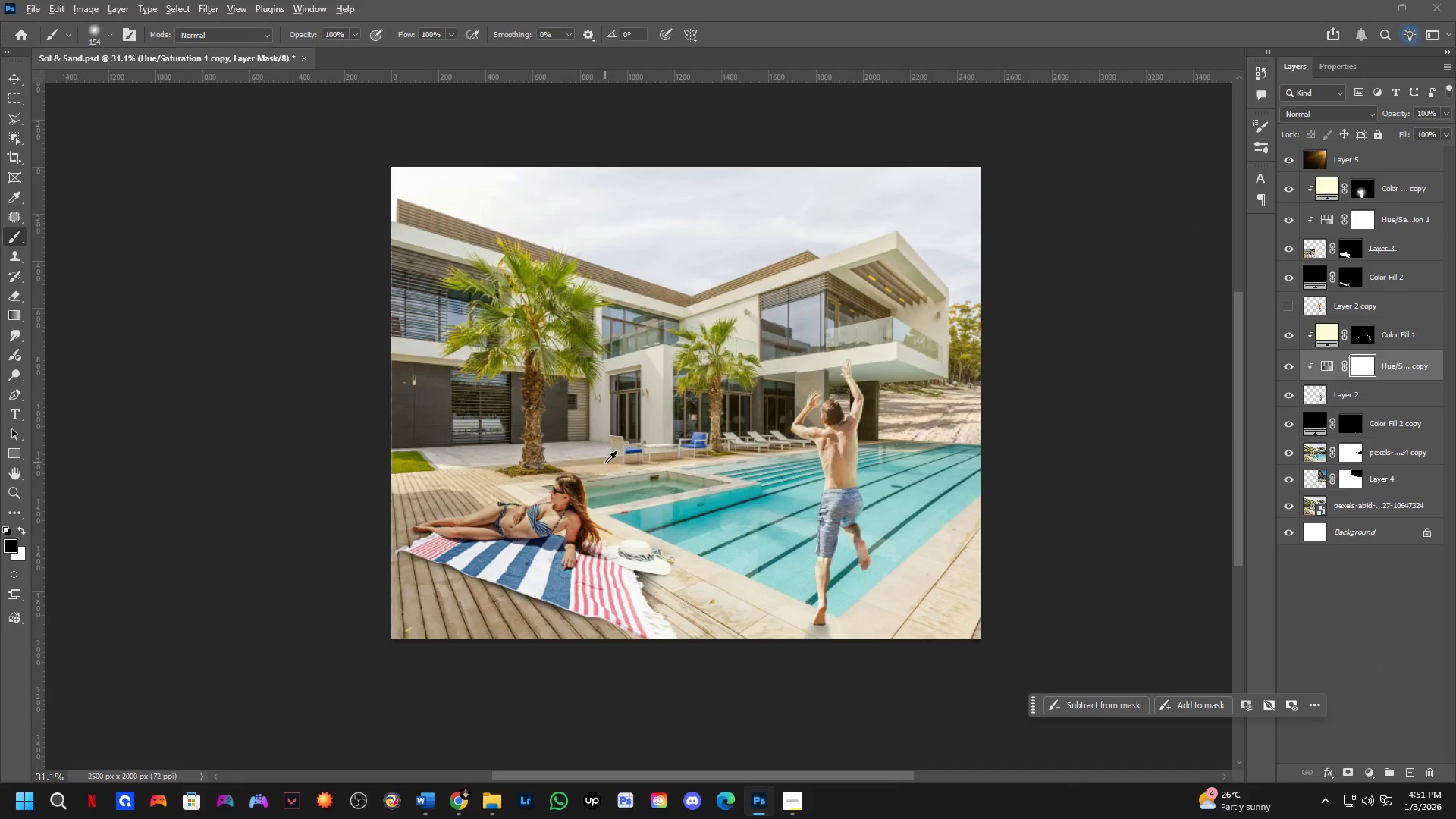 
key(Alt+Tab)
 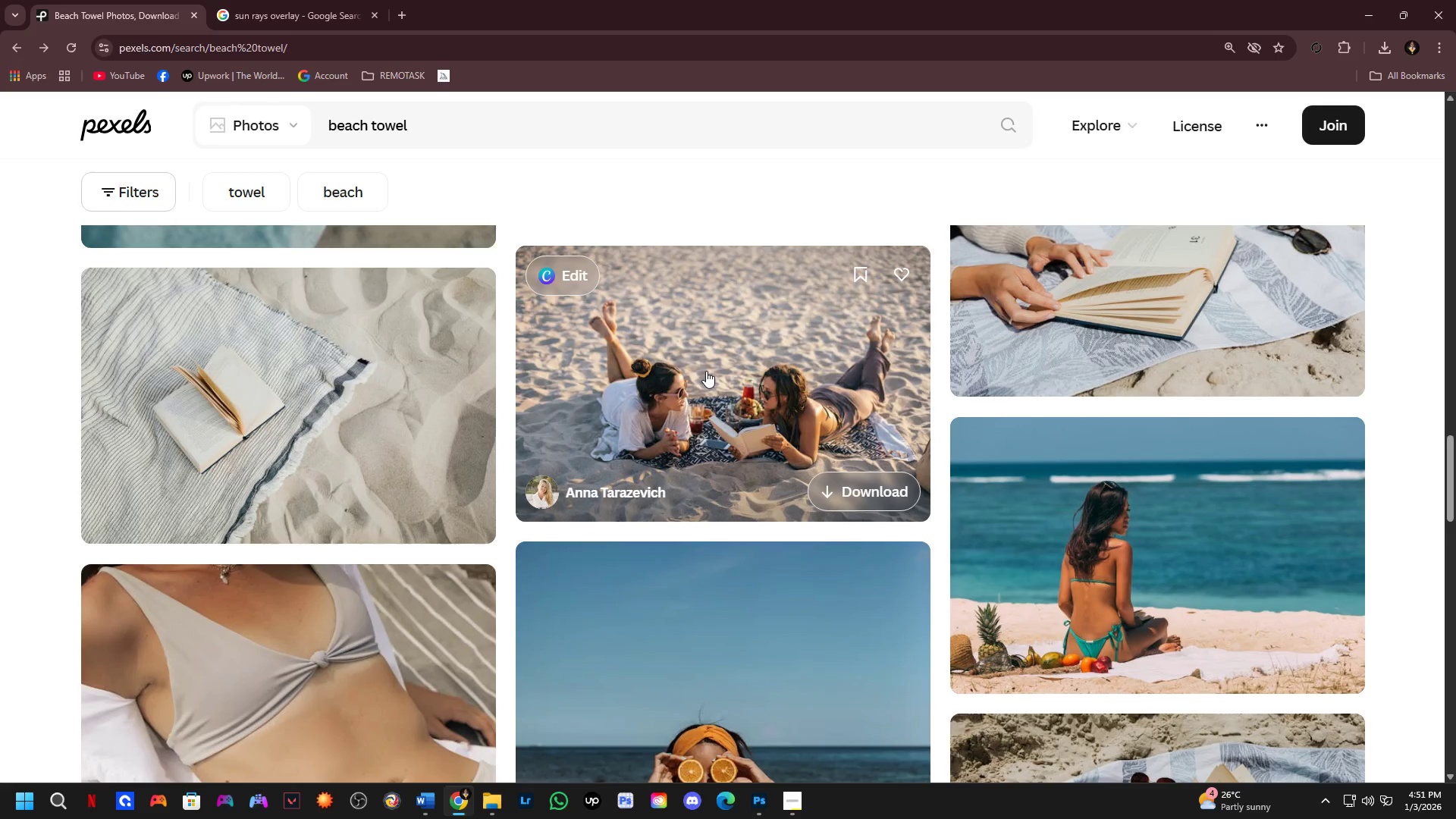 
left_click([706, 371])
 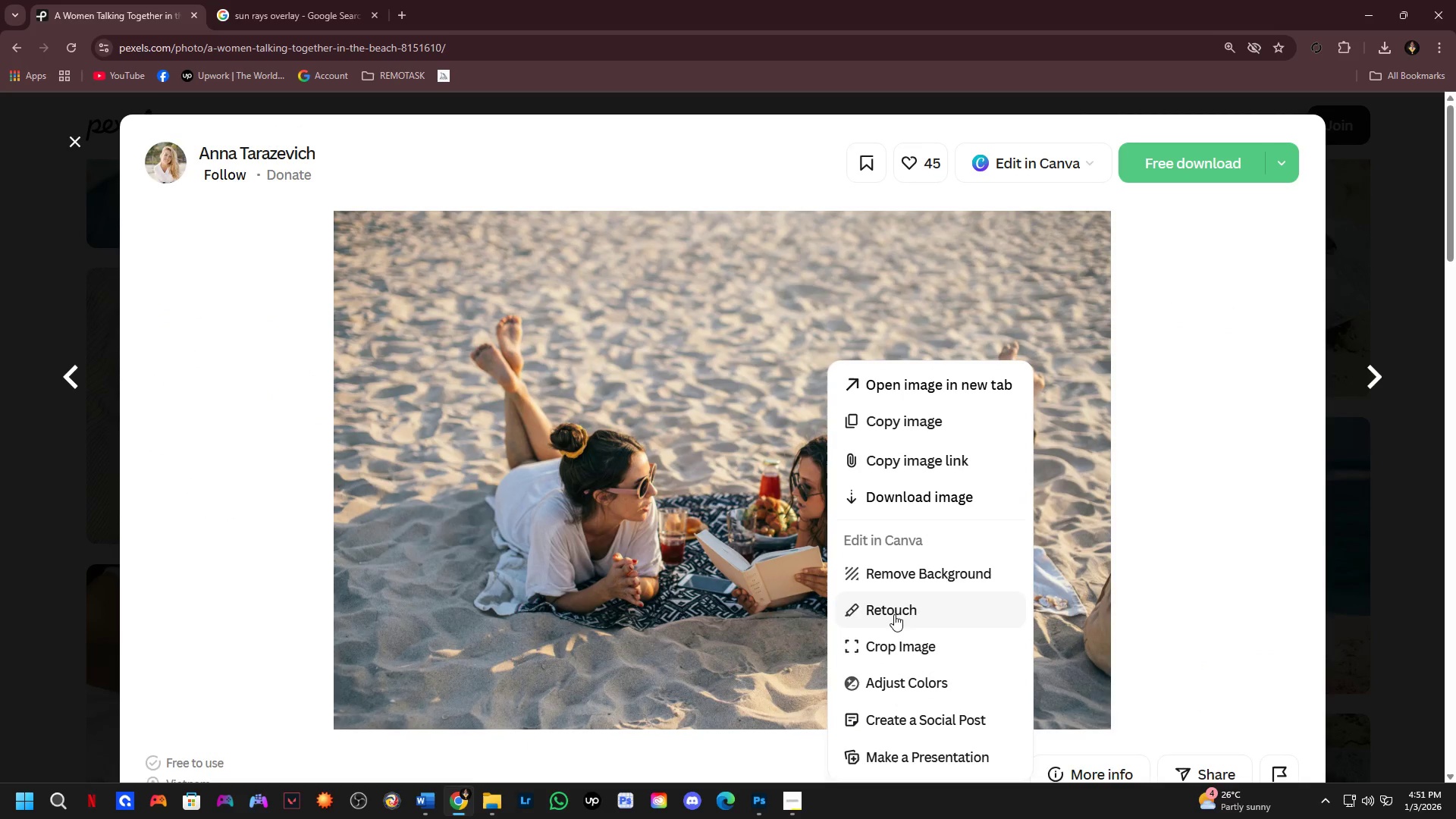 
left_click([891, 419])
 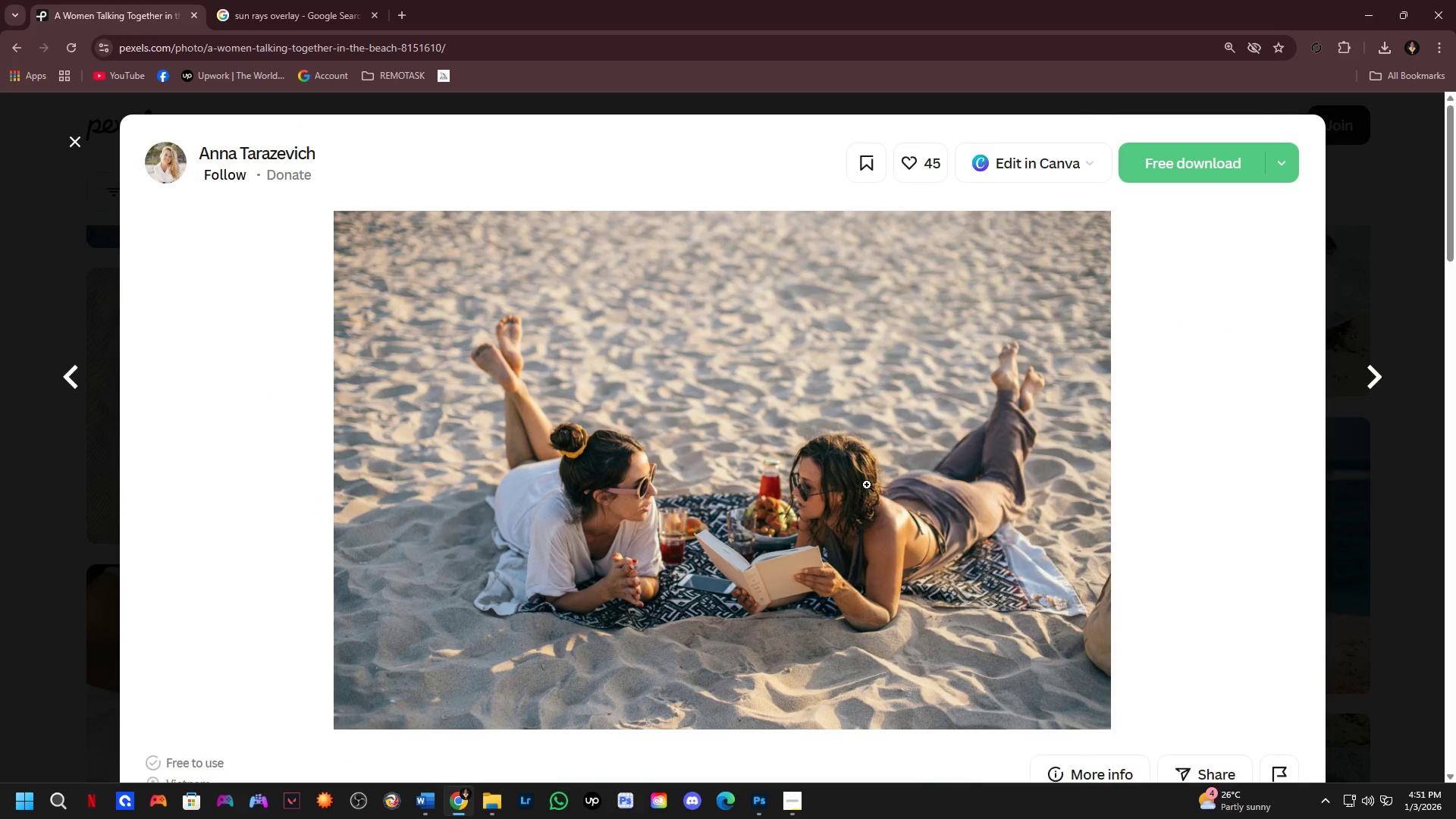 
key(Alt+Tab)
 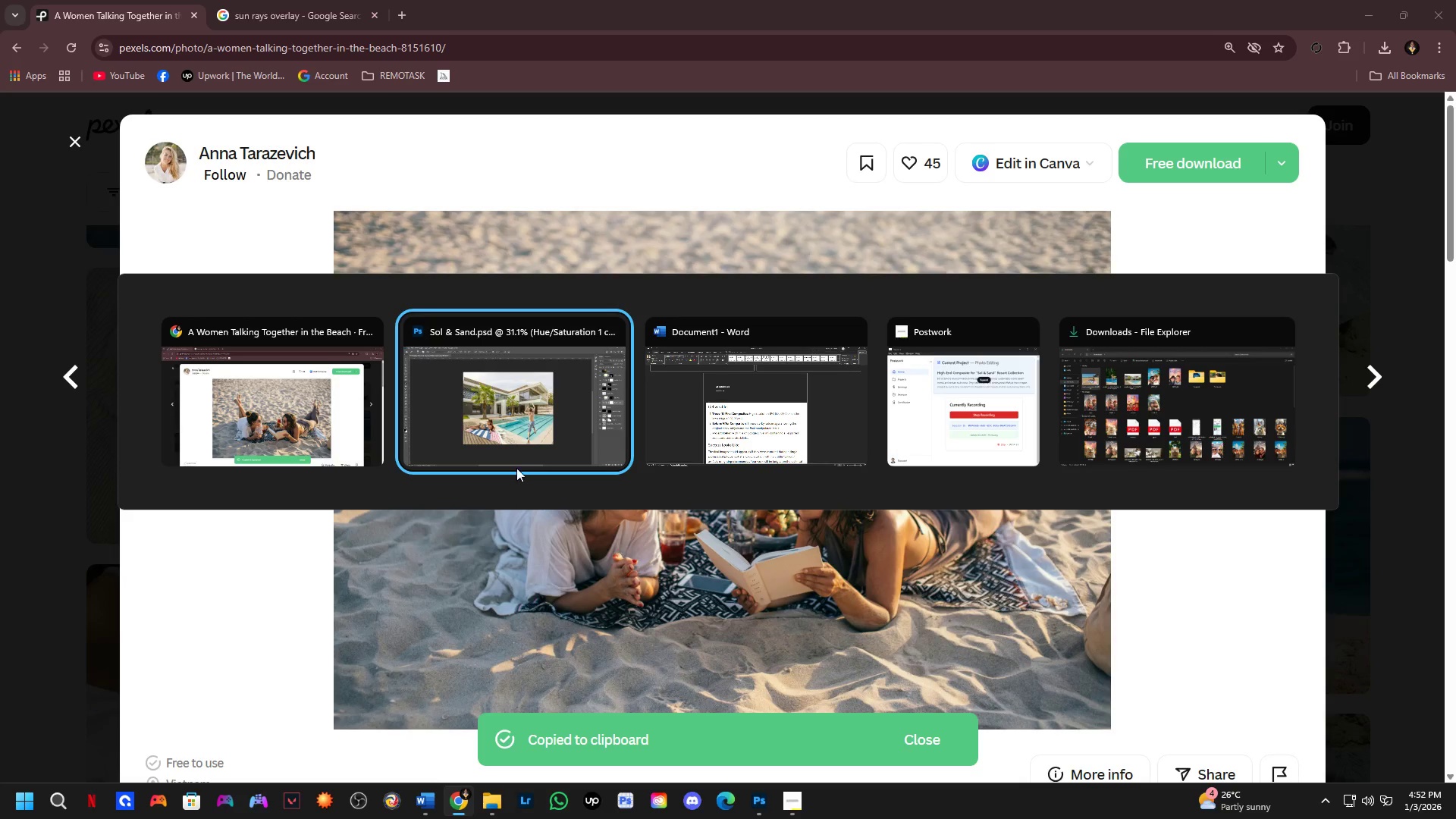 
left_click([522, 437])
 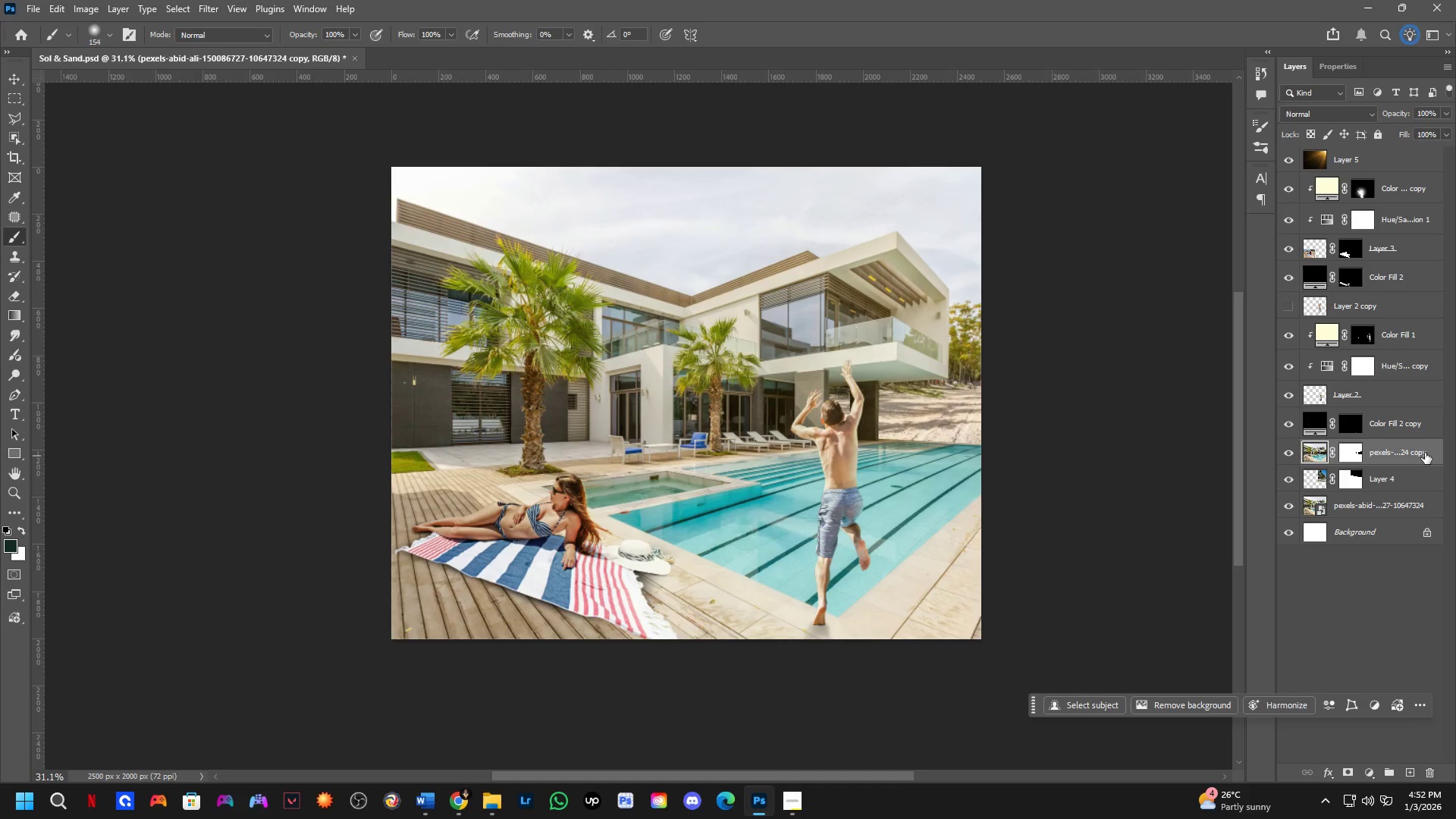 
key(Control+V)
 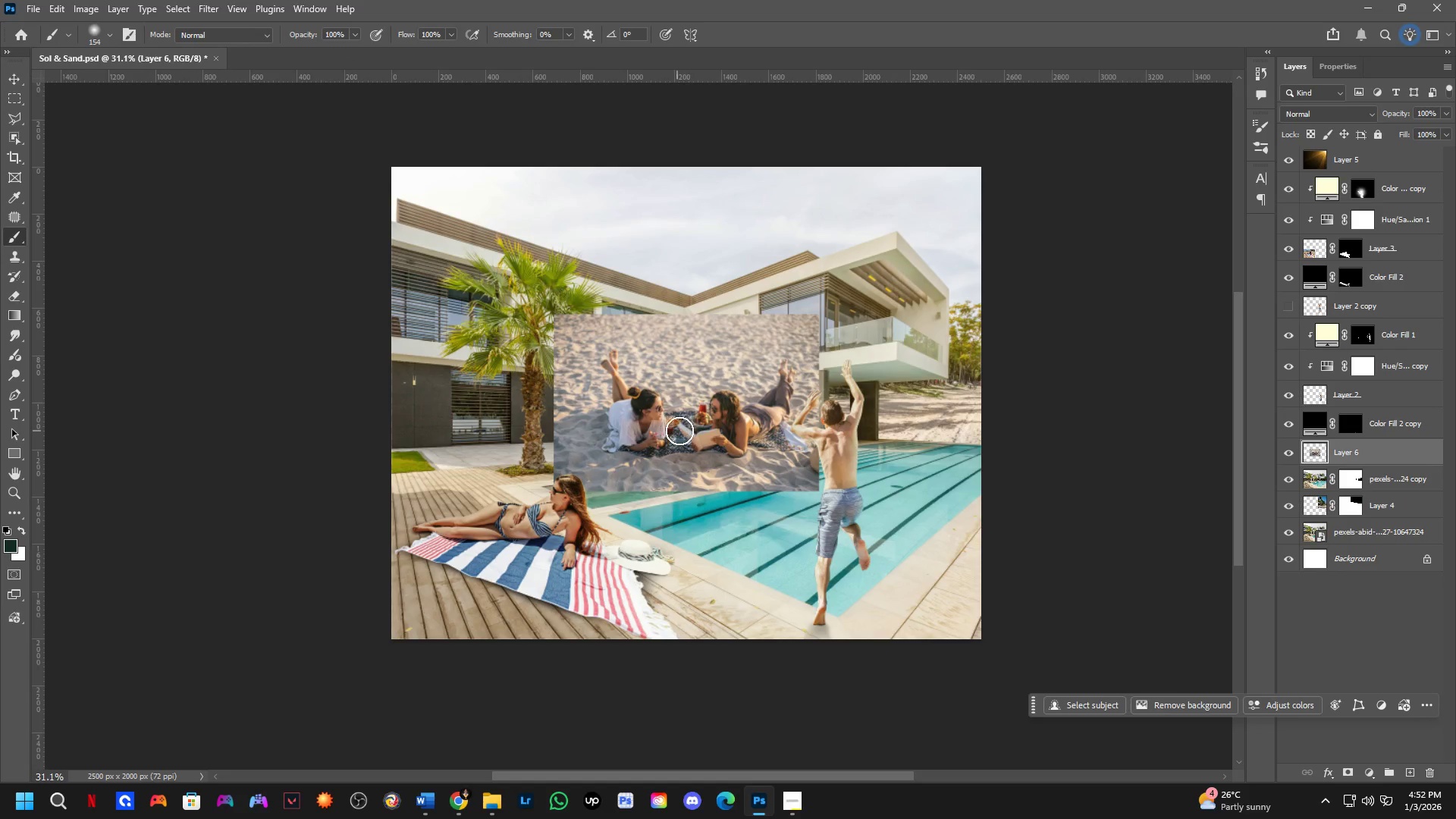 
scroll: coordinate [691, 425], scroll_direction: up, amount: 3.0
 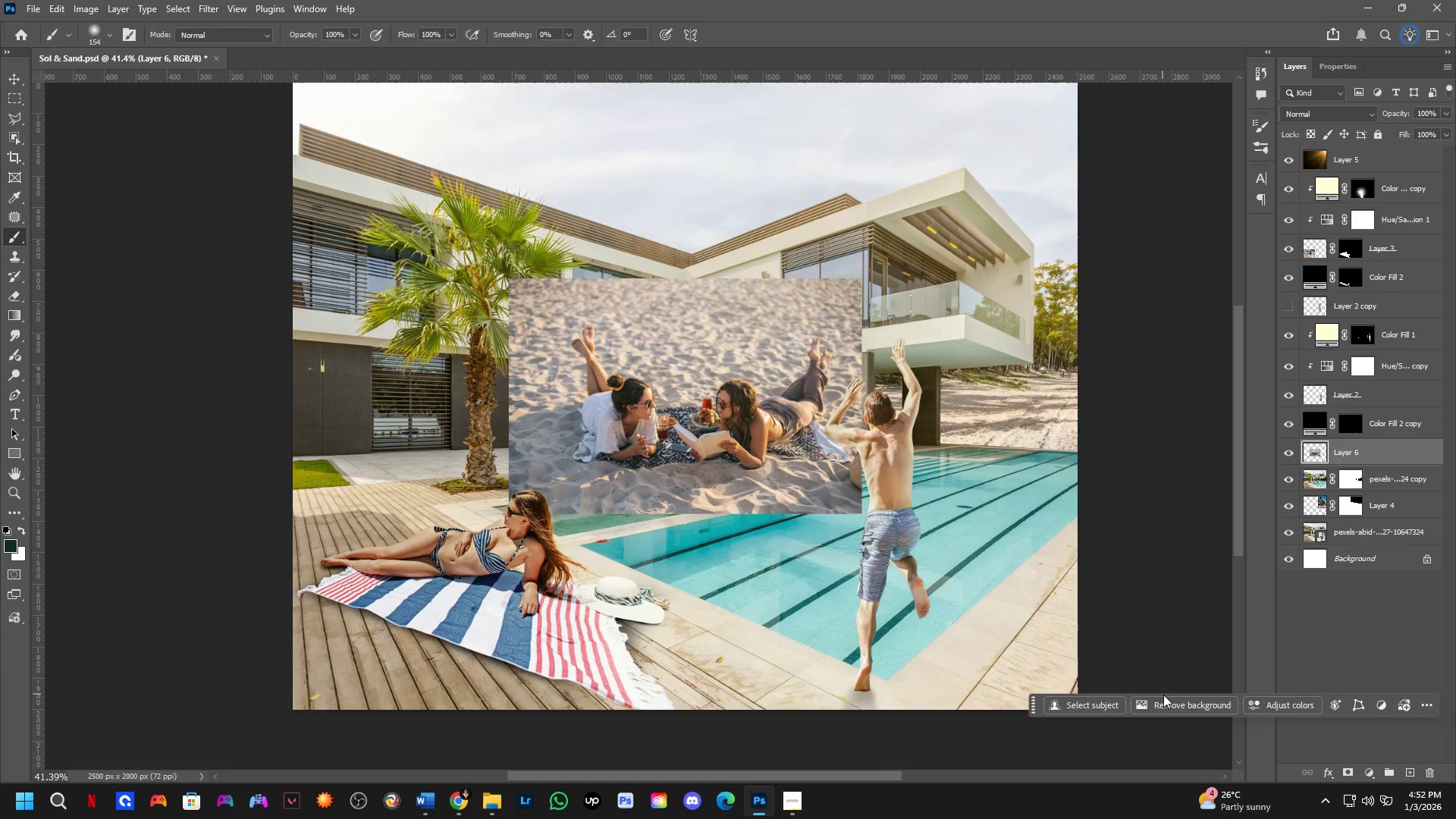 
left_click([1163, 698])
 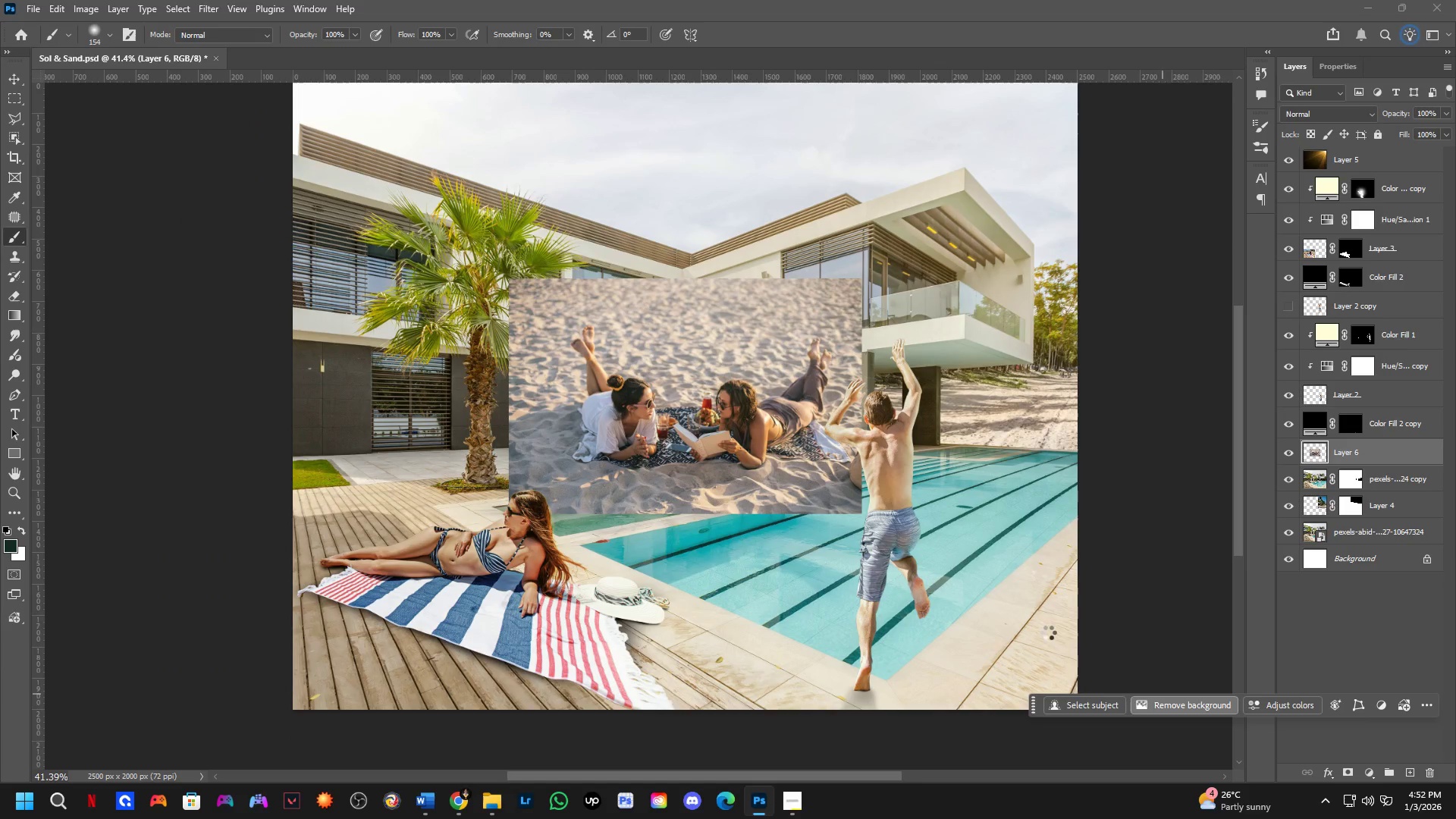 
mouse_move([977, 589])
 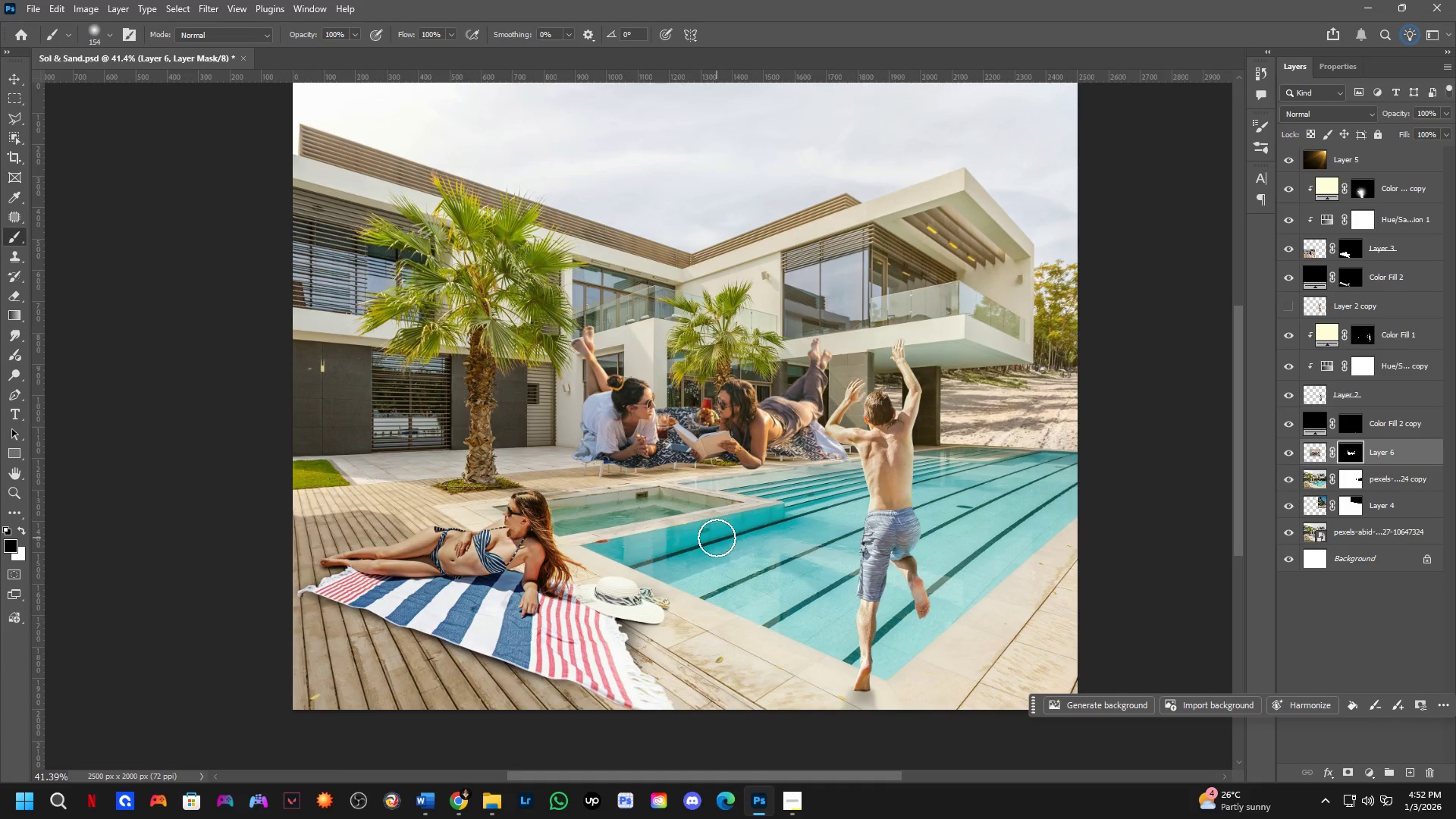 
key(Control+T)
 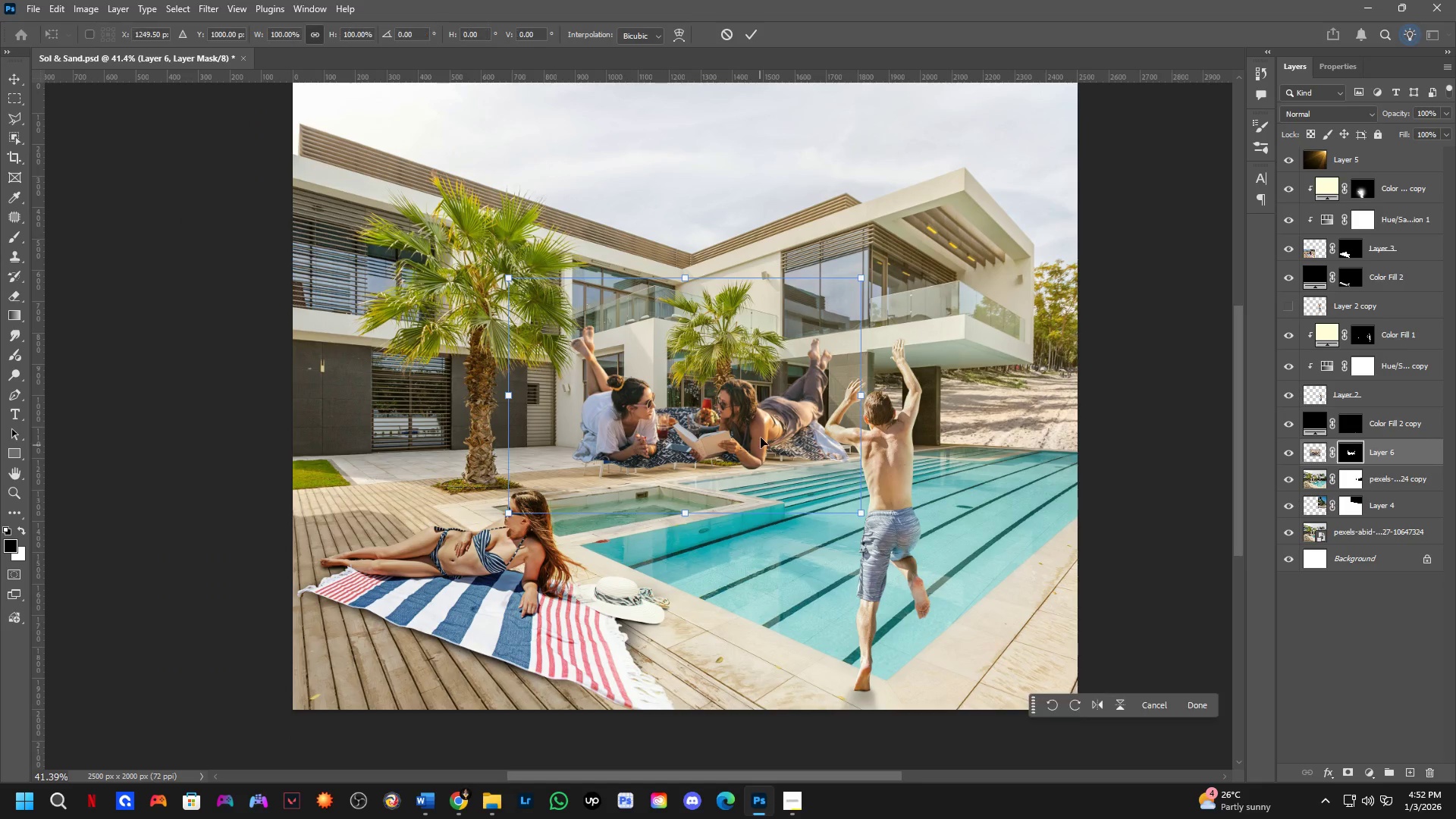 
left_click_drag(start_coordinate=[763, 415], to_coordinate=[507, 474])
 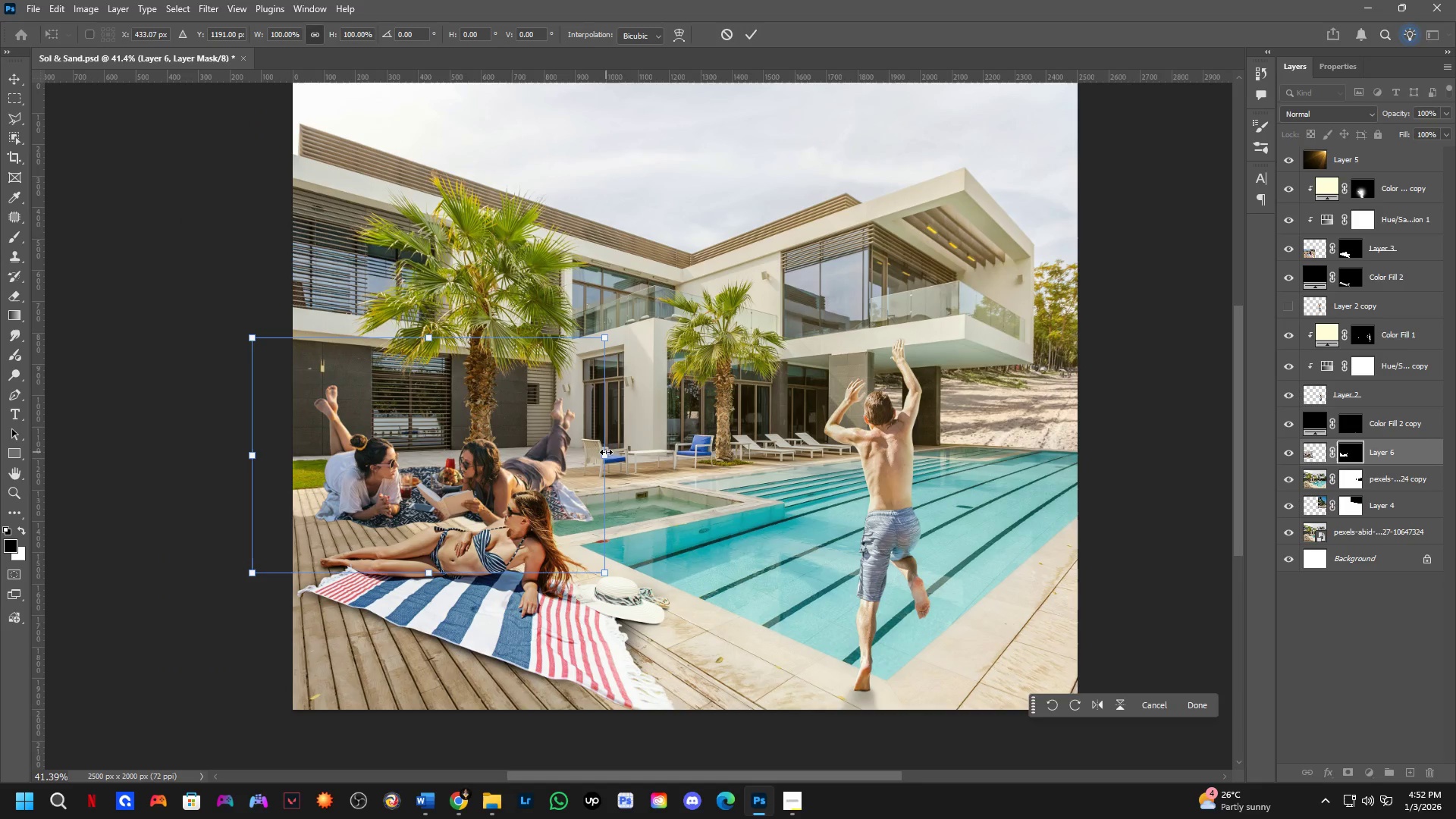 
left_click_drag(start_coordinate=[604, 457], to_coordinate=[432, 474])
 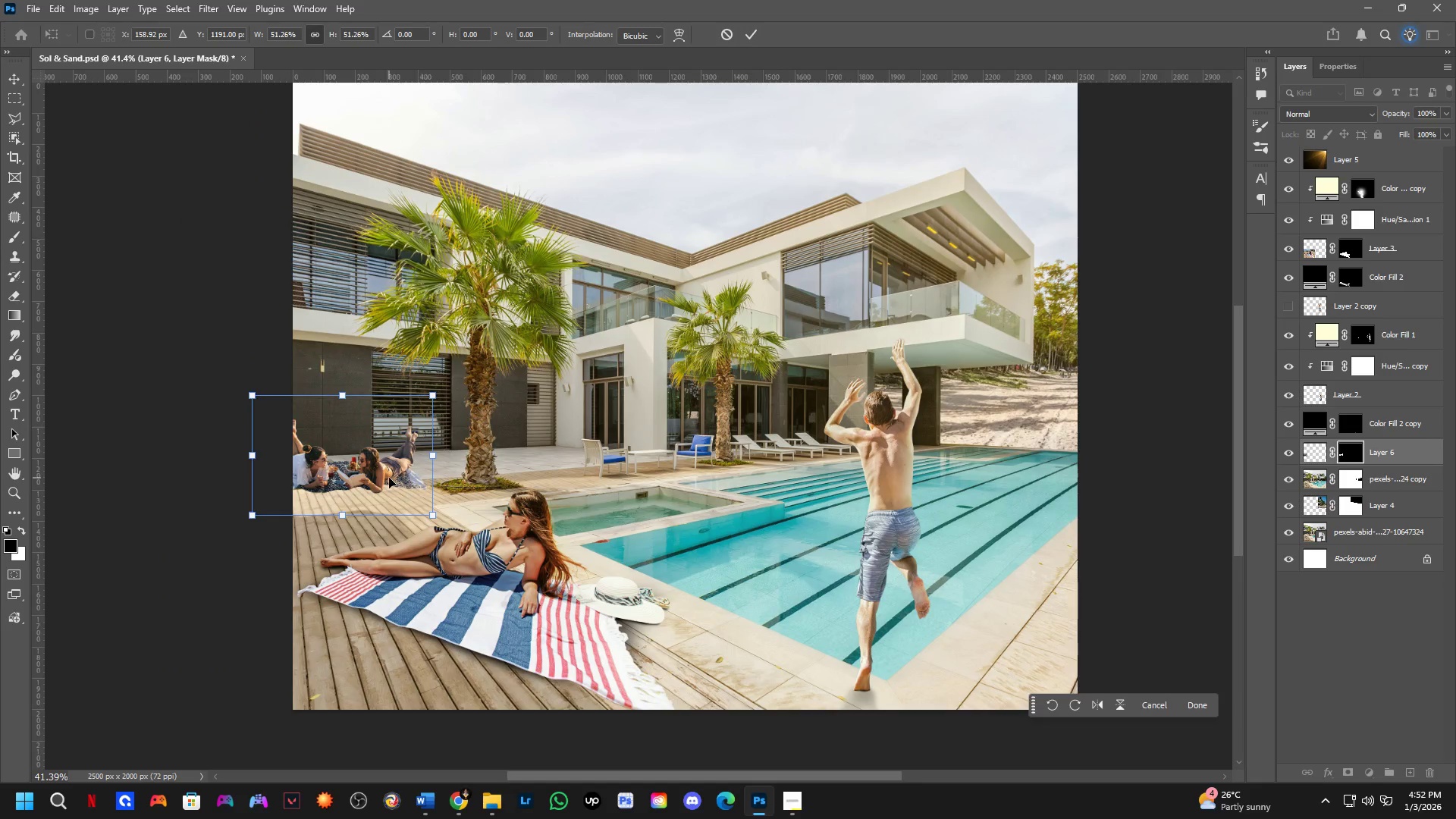 
left_click_drag(start_coordinate=[389, 478], to_coordinate=[413, 500])
 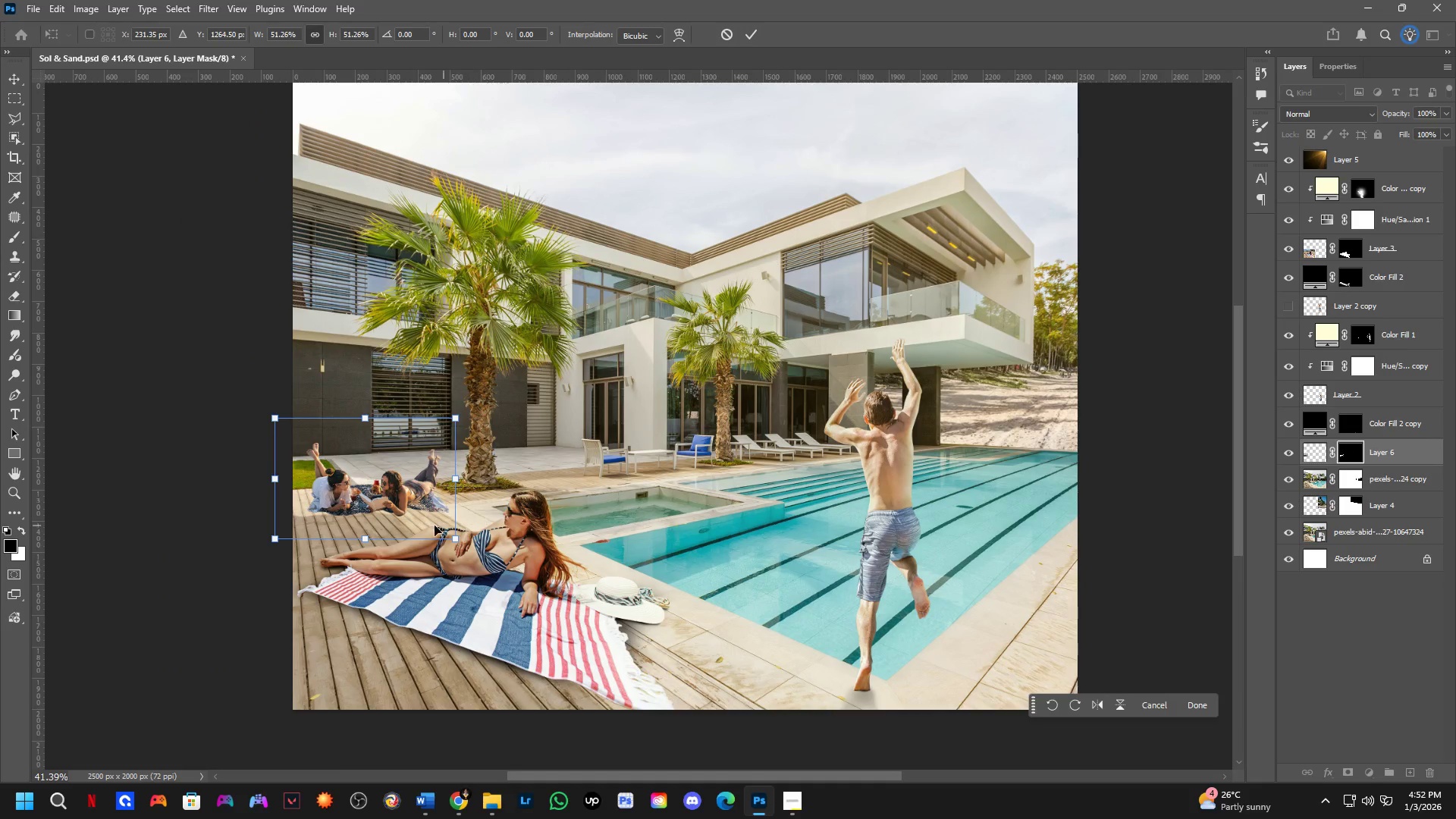 
scroll: coordinate [370, 518], scroll_direction: down, amount: 1.0
 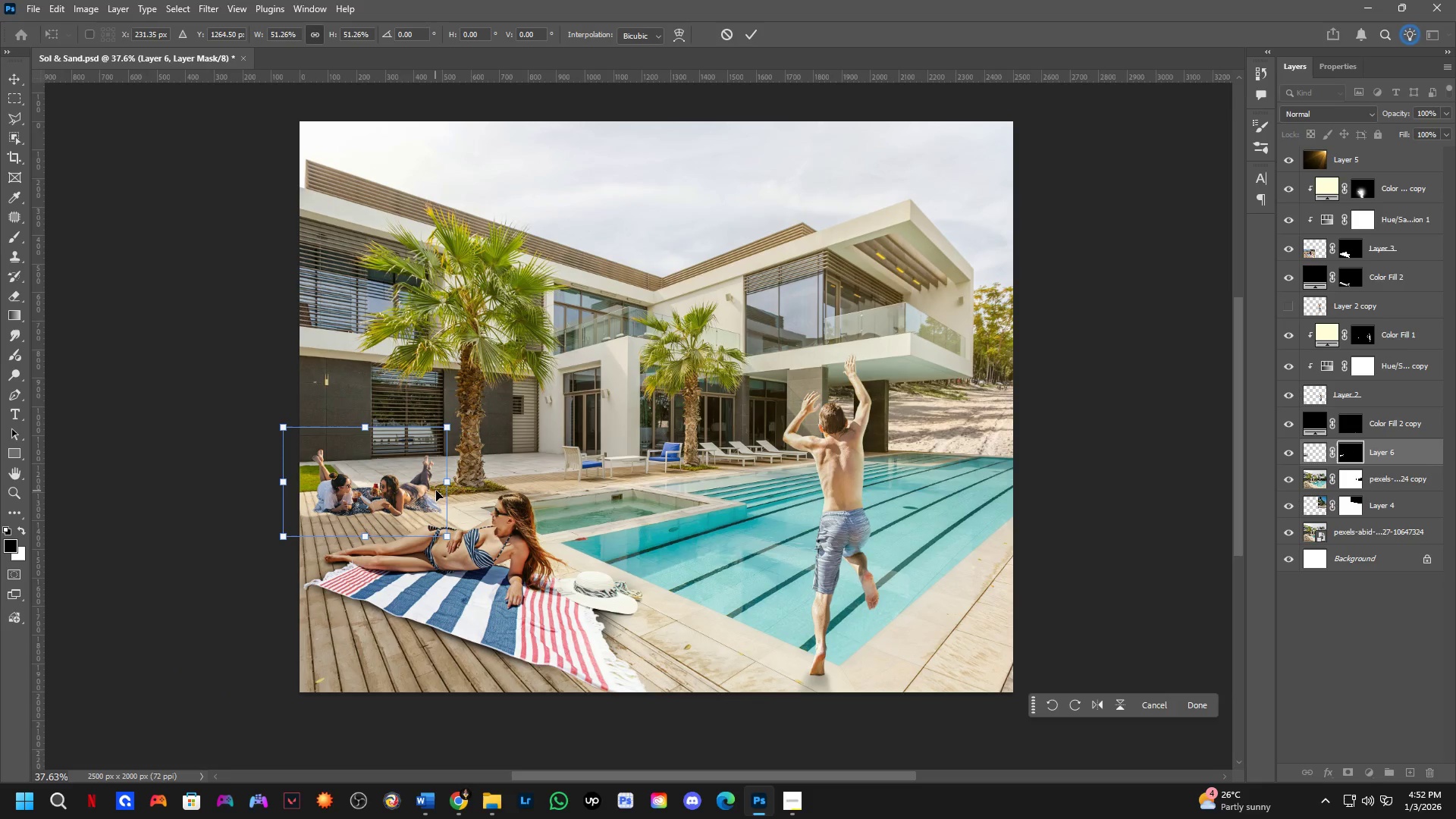 
left_click_drag(start_coordinate=[441, 491], to_coordinate=[453, 491])
 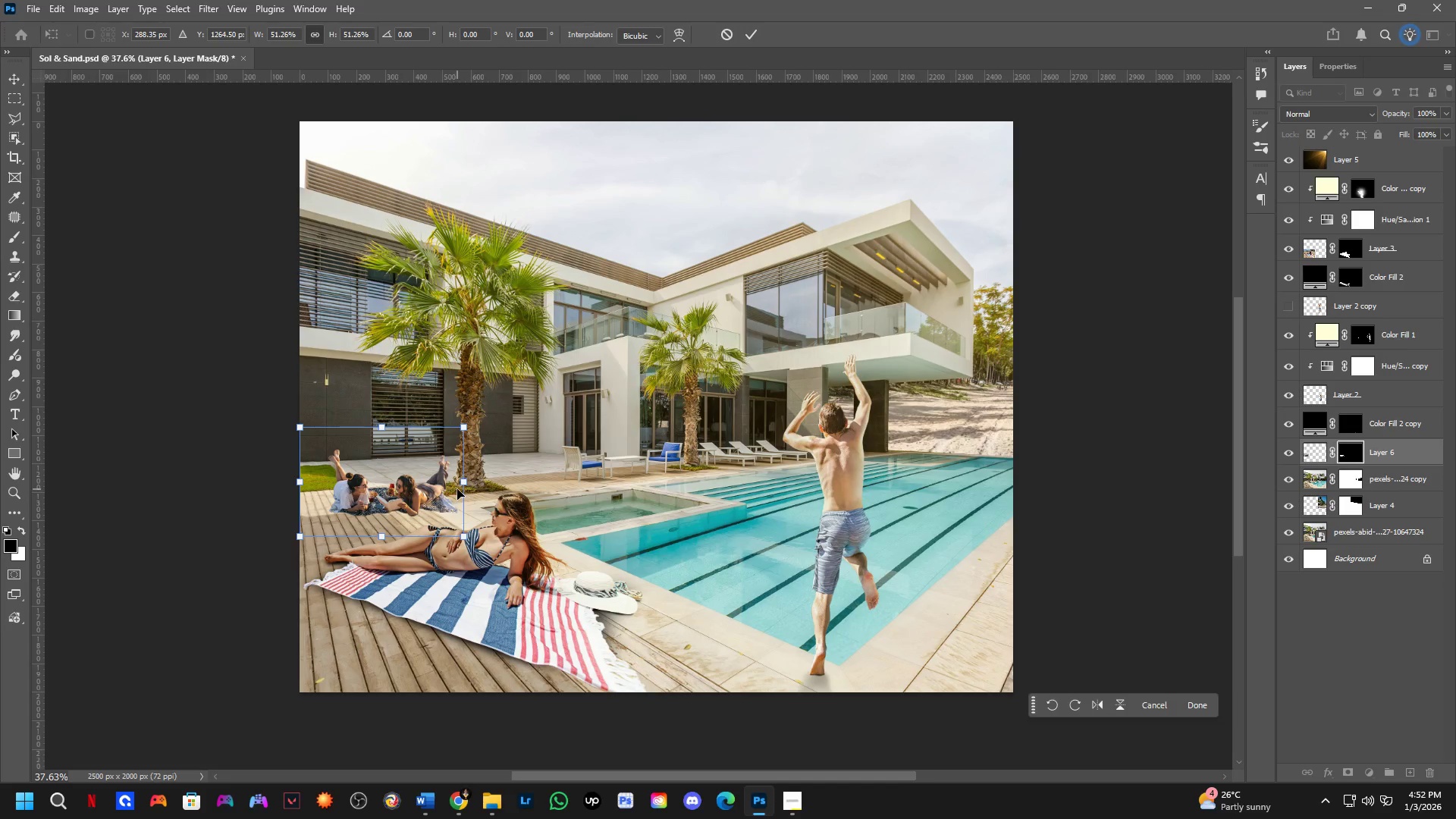 
left_click_drag(start_coordinate=[459, 488], to_coordinate=[465, 488])
 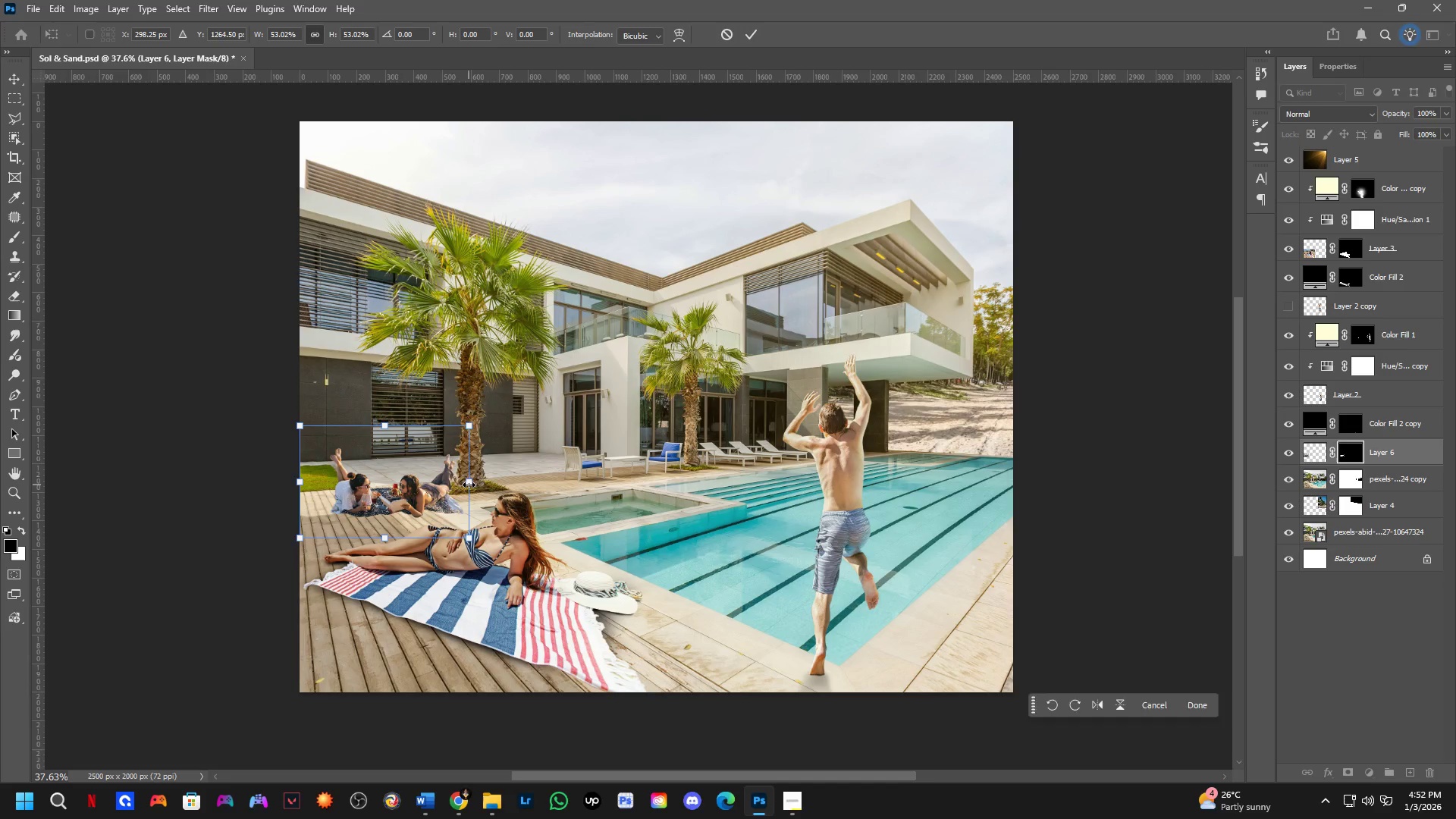 
left_click_drag(start_coordinate=[469, 485], to_coordinate=[492, 481])
 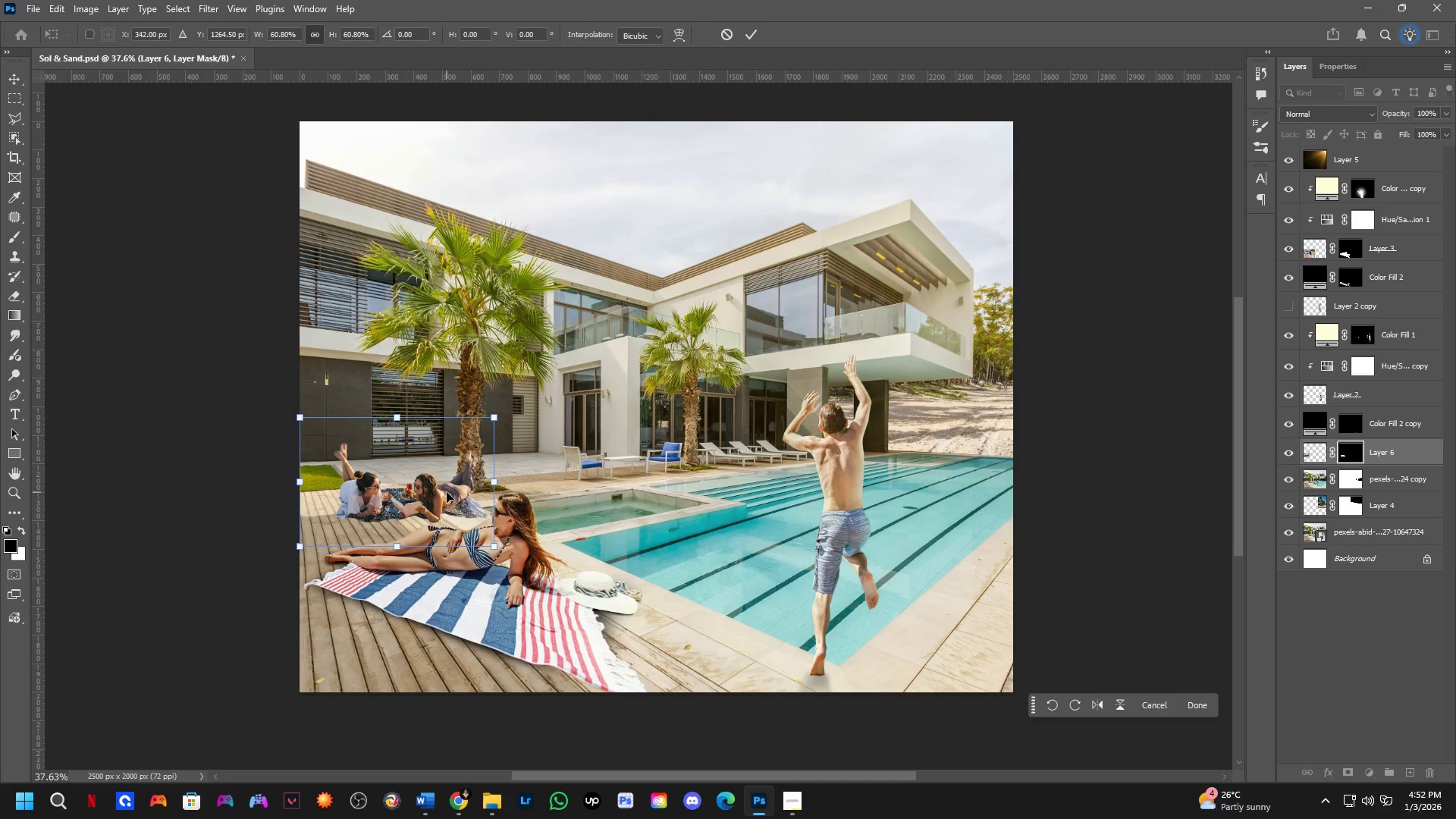 
left_click_drag(start_coordinate=[446, 492], to_coordinate=[421, 479])
 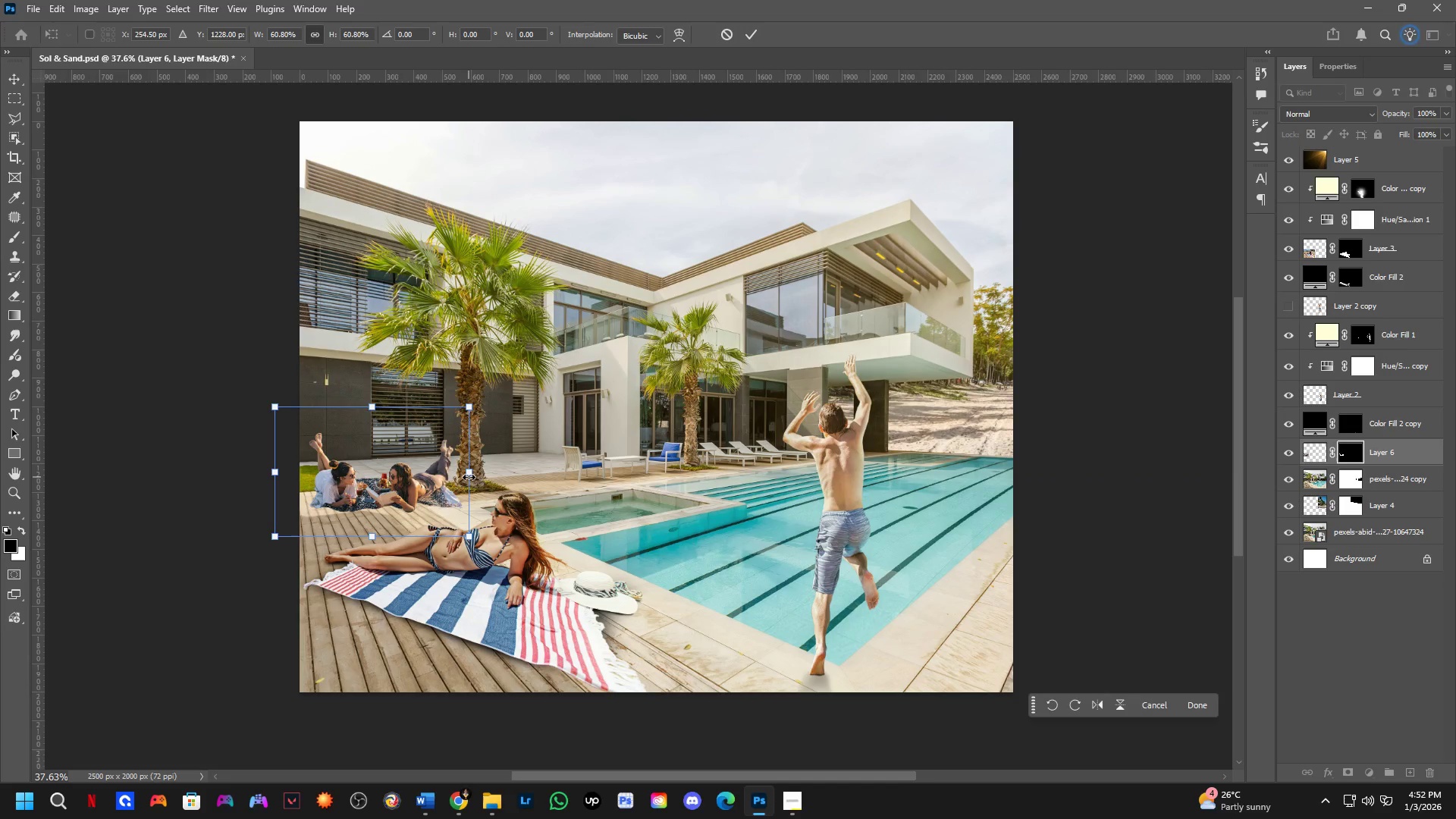 
left_click_drag(start_coordinate=[469, 477], to_coordinate=[510, 473])
 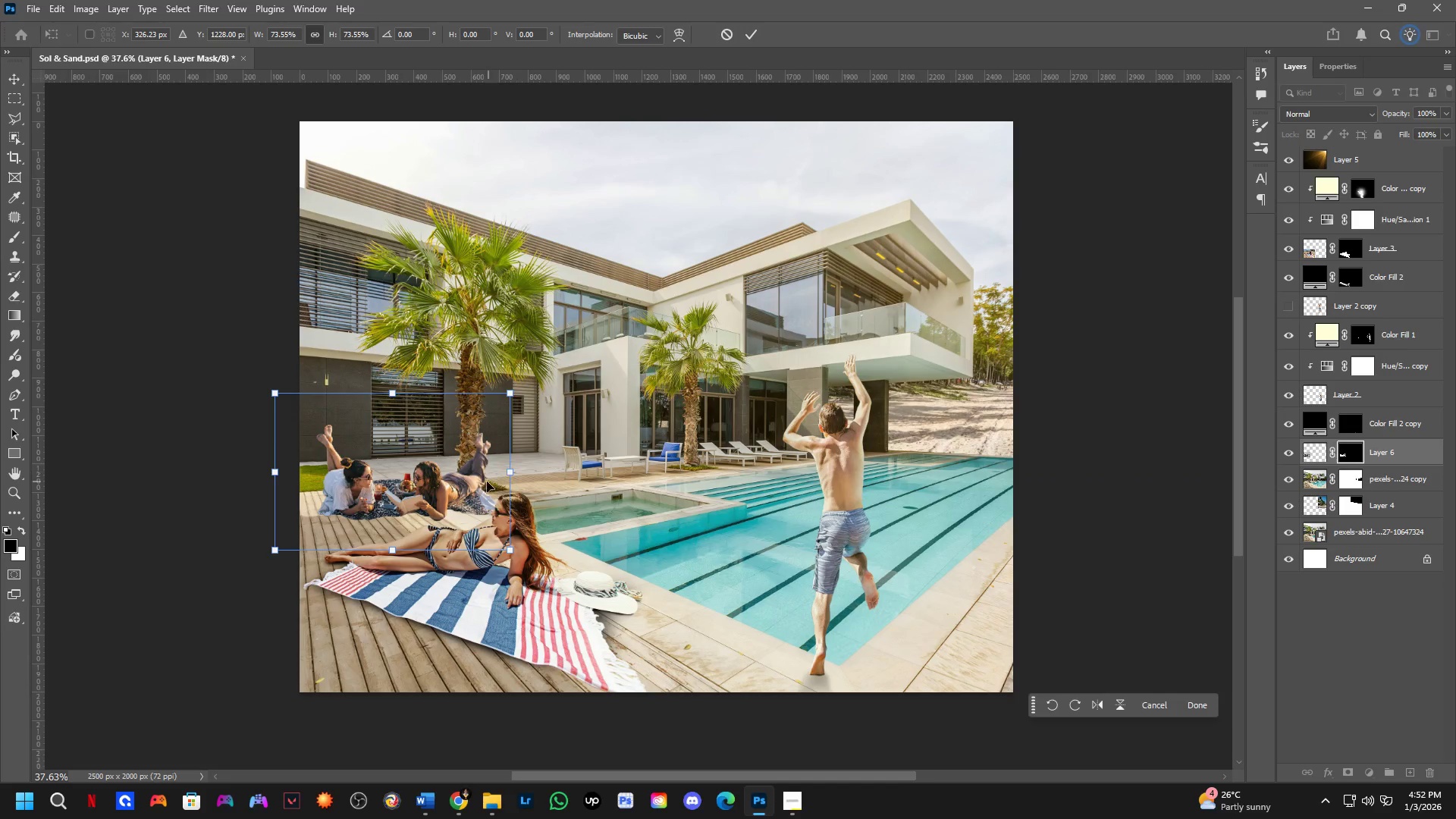 
left_click_drag(start_coordinate=[477, 483], to_coordinate=[458, 483])
 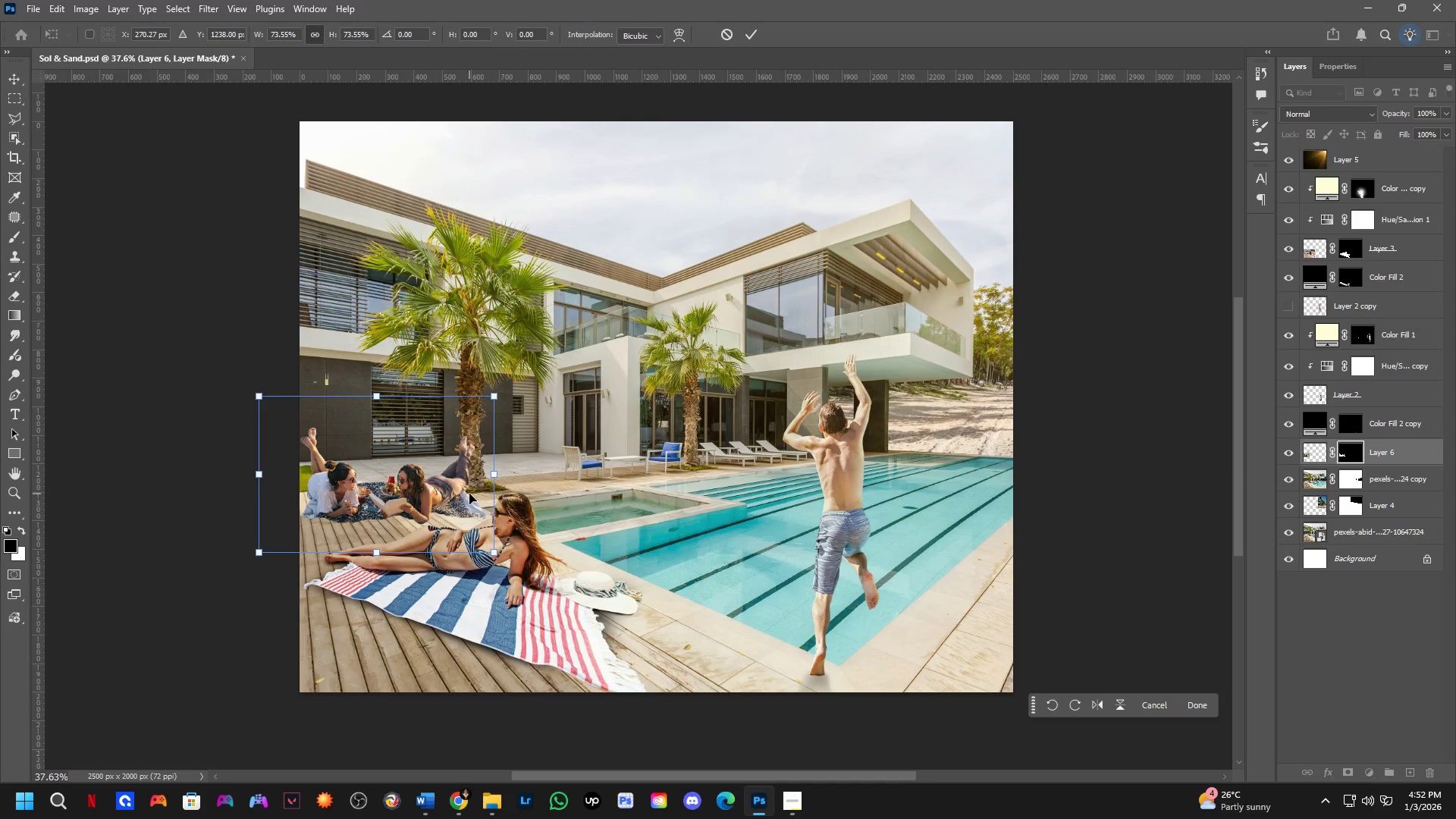 
left_click_drag(start_coordinate=[469, 491], to_coordinate=[458, 494])
 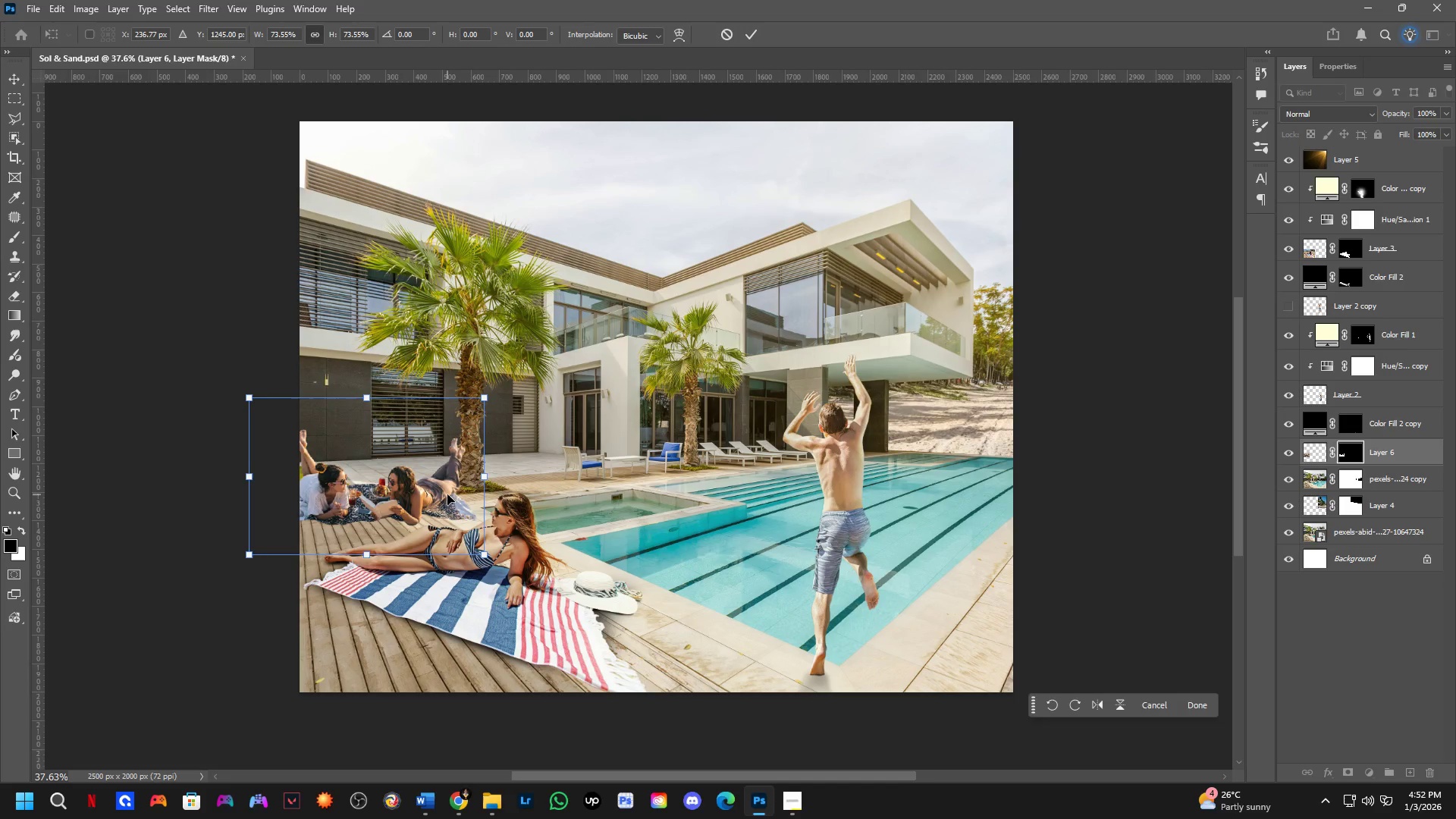 
left_click_drag(start_coordinate=[447, 494], to_coordinate=[454, 492])
 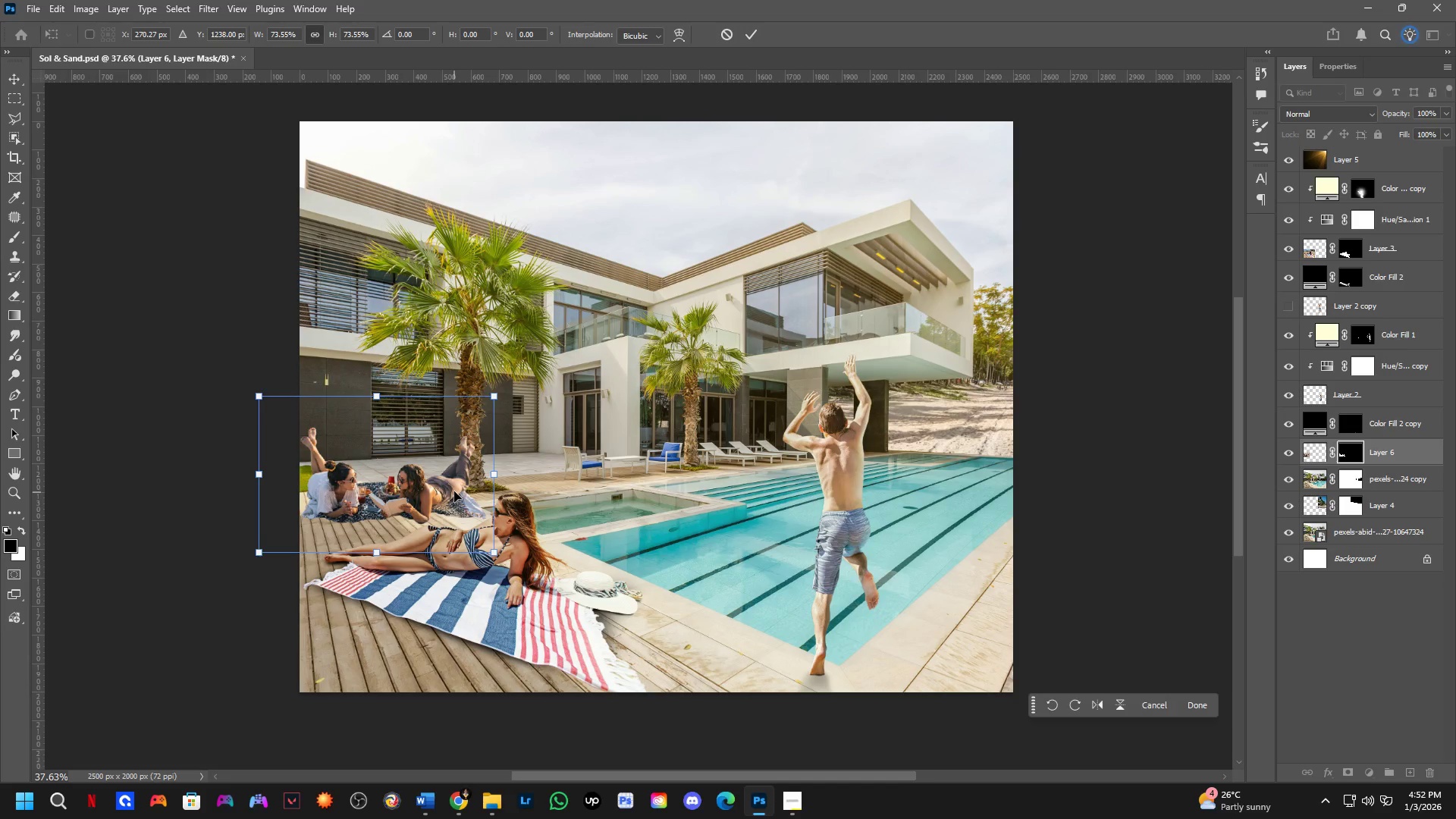 
left_click_drag(start_coordinate=[454, 488], to_coordinate=[457, 500])
 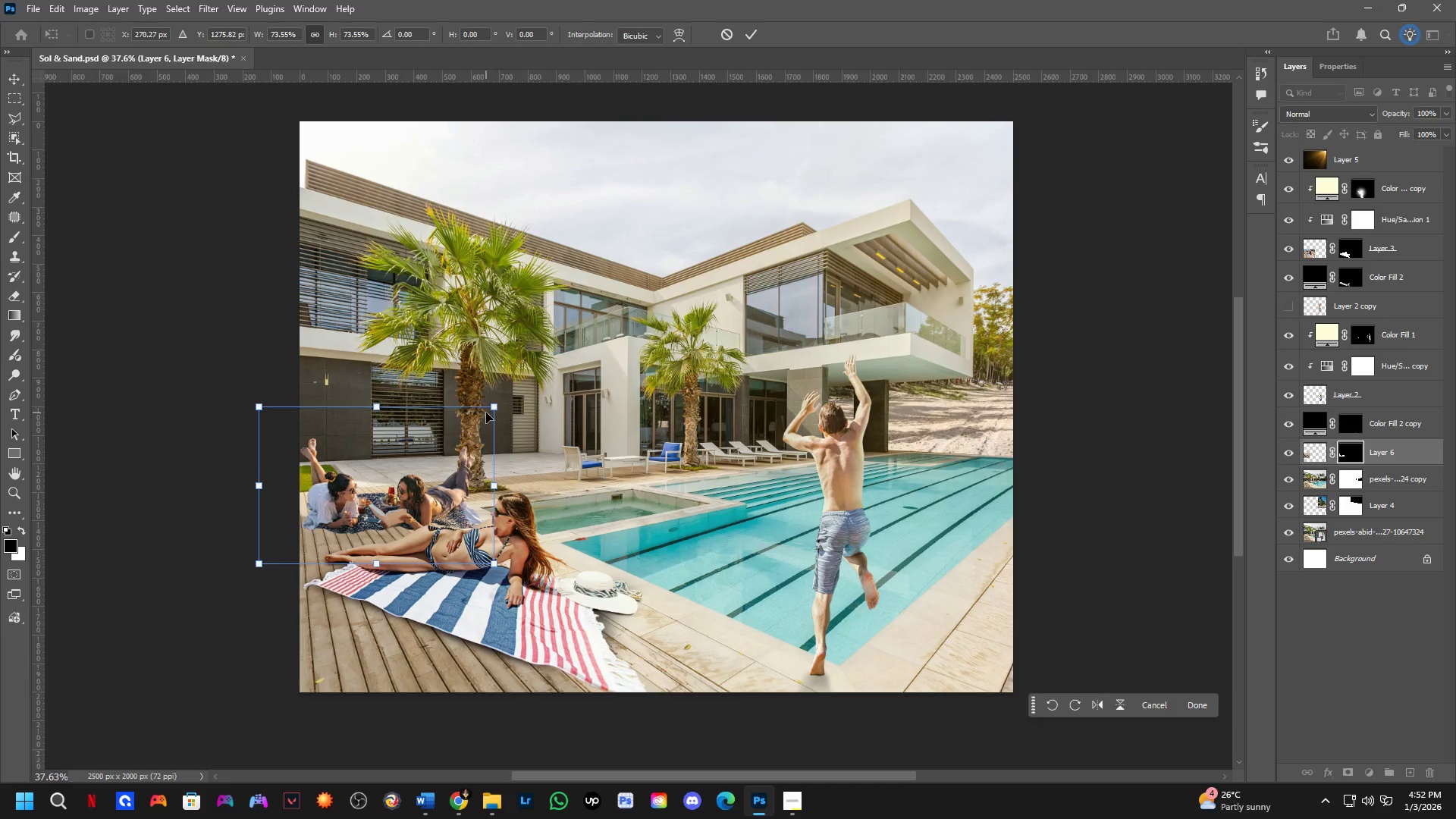 
left_click_drag(start_coordinate=[497, 408], to_coordinate=[528, 387])
 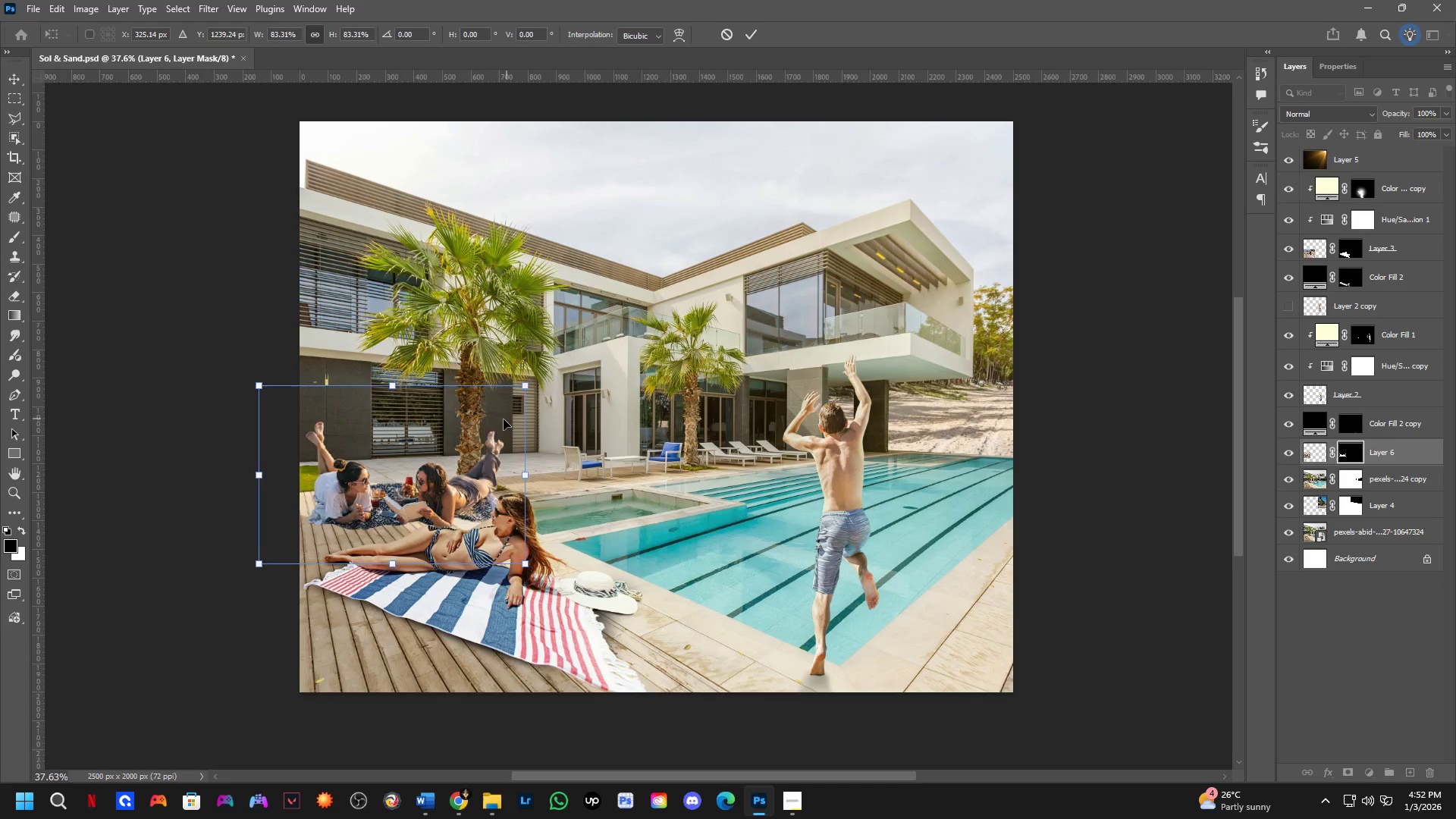 
left_click_drag(start_coordinate=[507, 419], to_coordinate=[493, 424])
 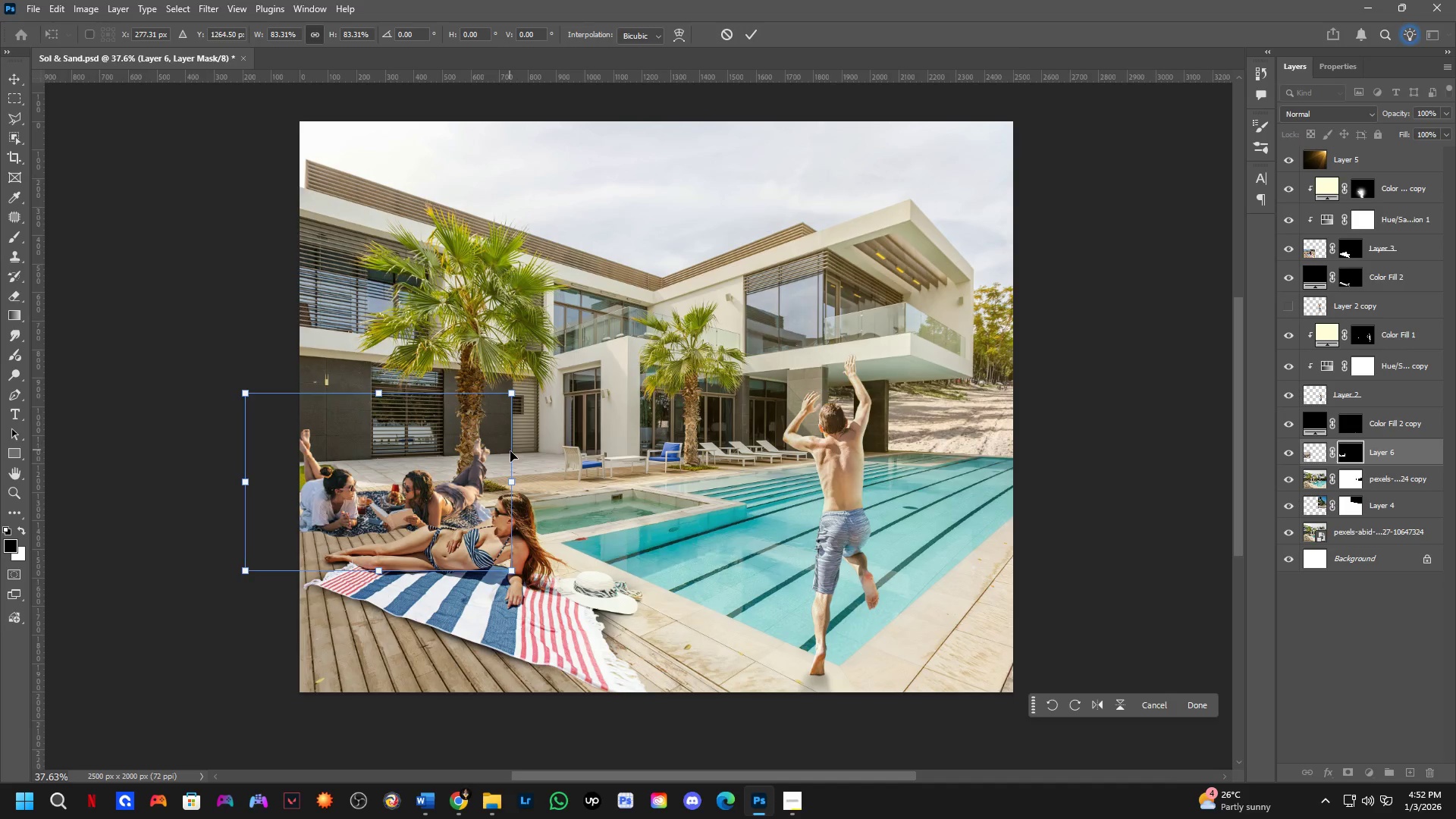 
hold_key(key=Space, duration=0.5)
 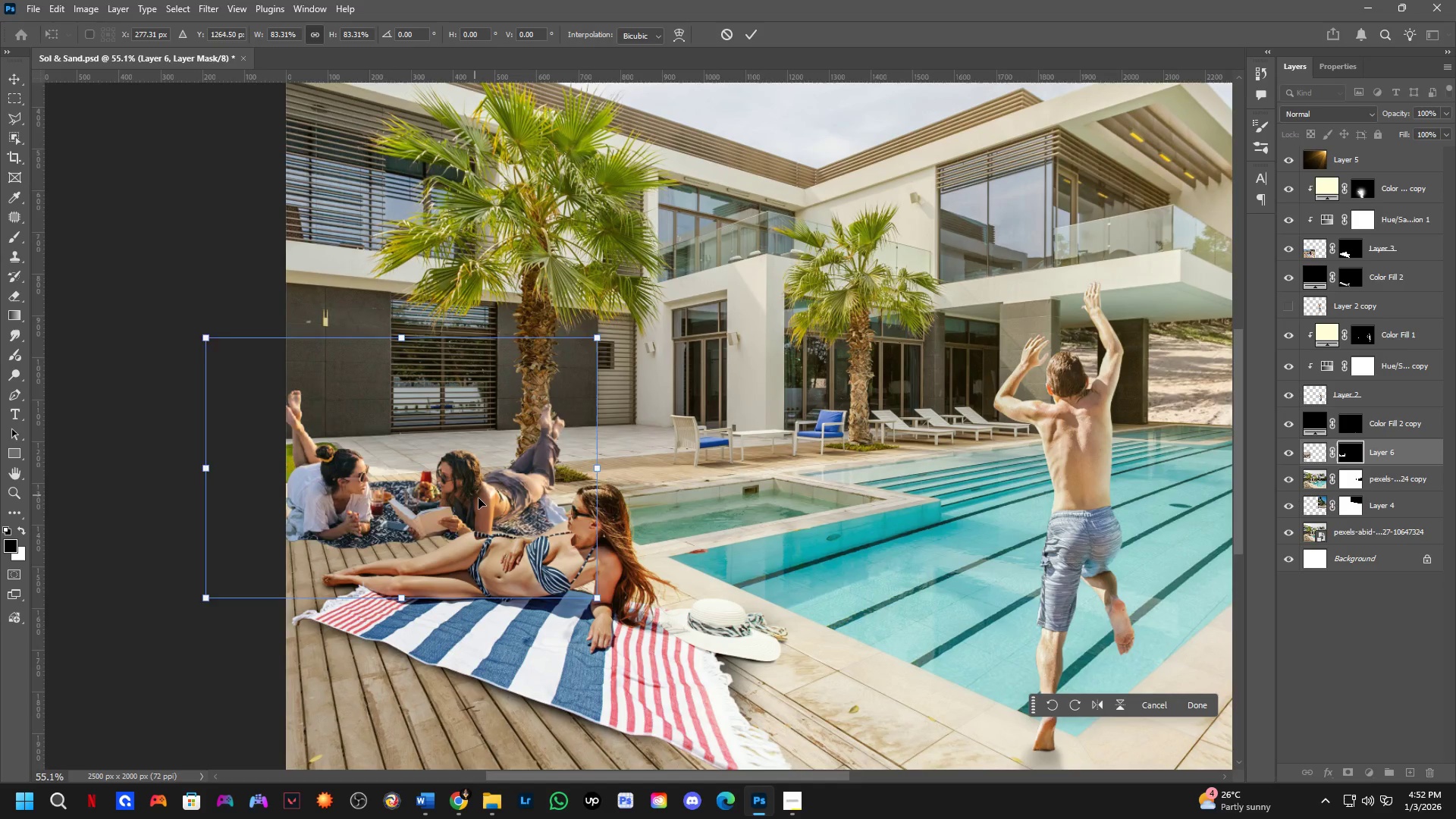 
left_click_drag(start_coordinate=[525, 510], to_coordinate=[542, 506])
 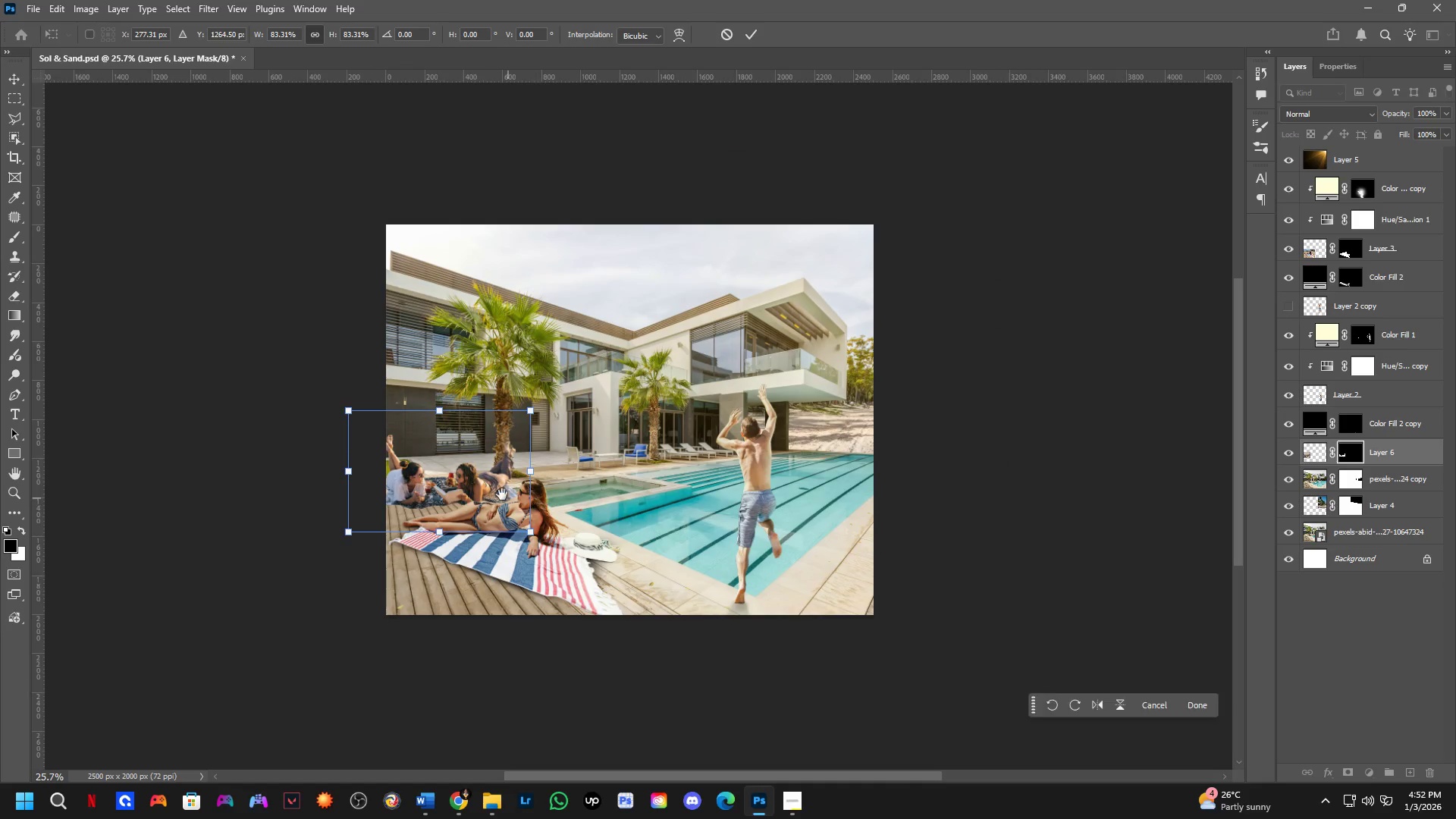 
scroll: coordinate [518, 466], scroll_direction: down, amount: 4.0
 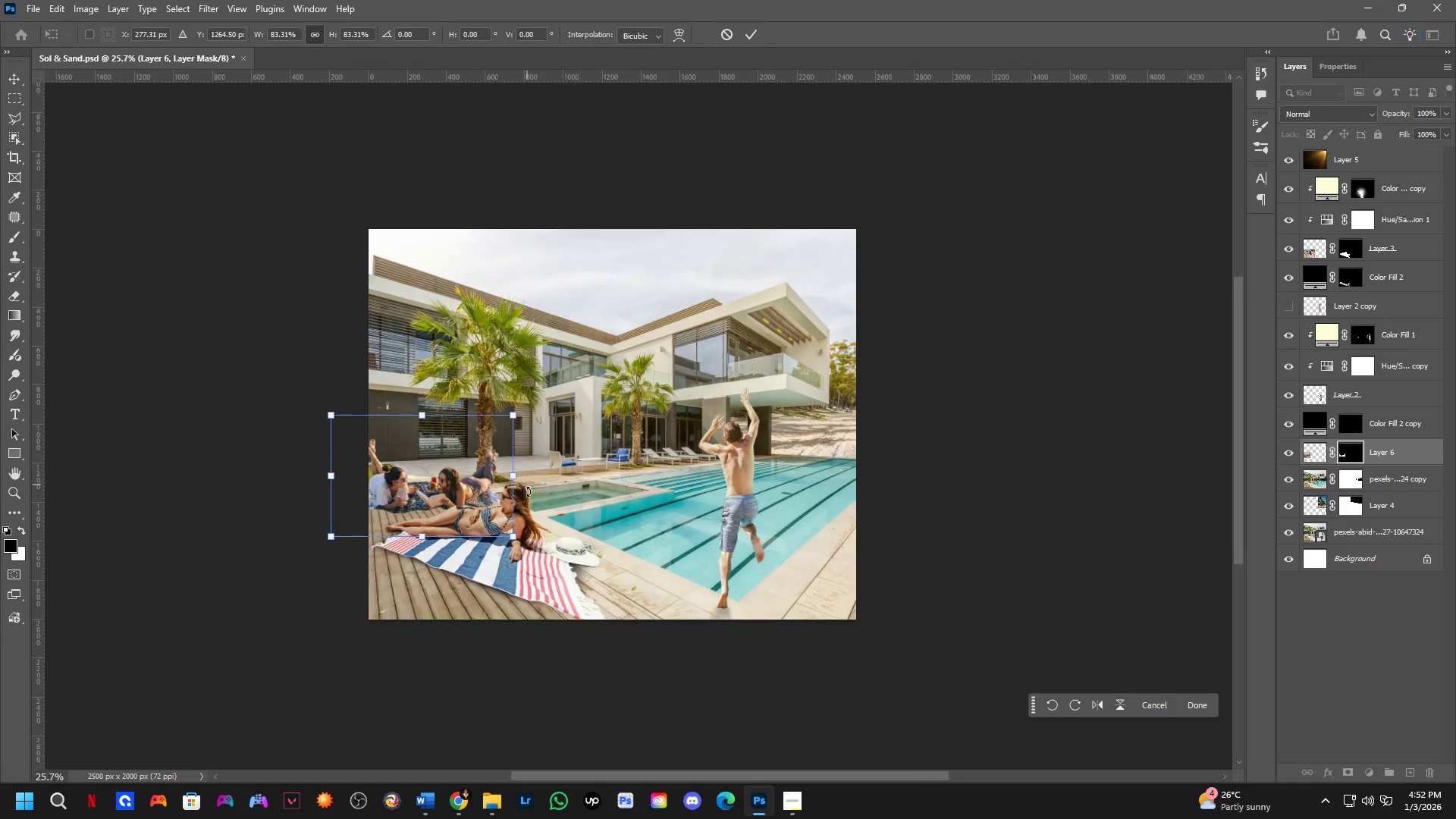 
key(Control+Z)
 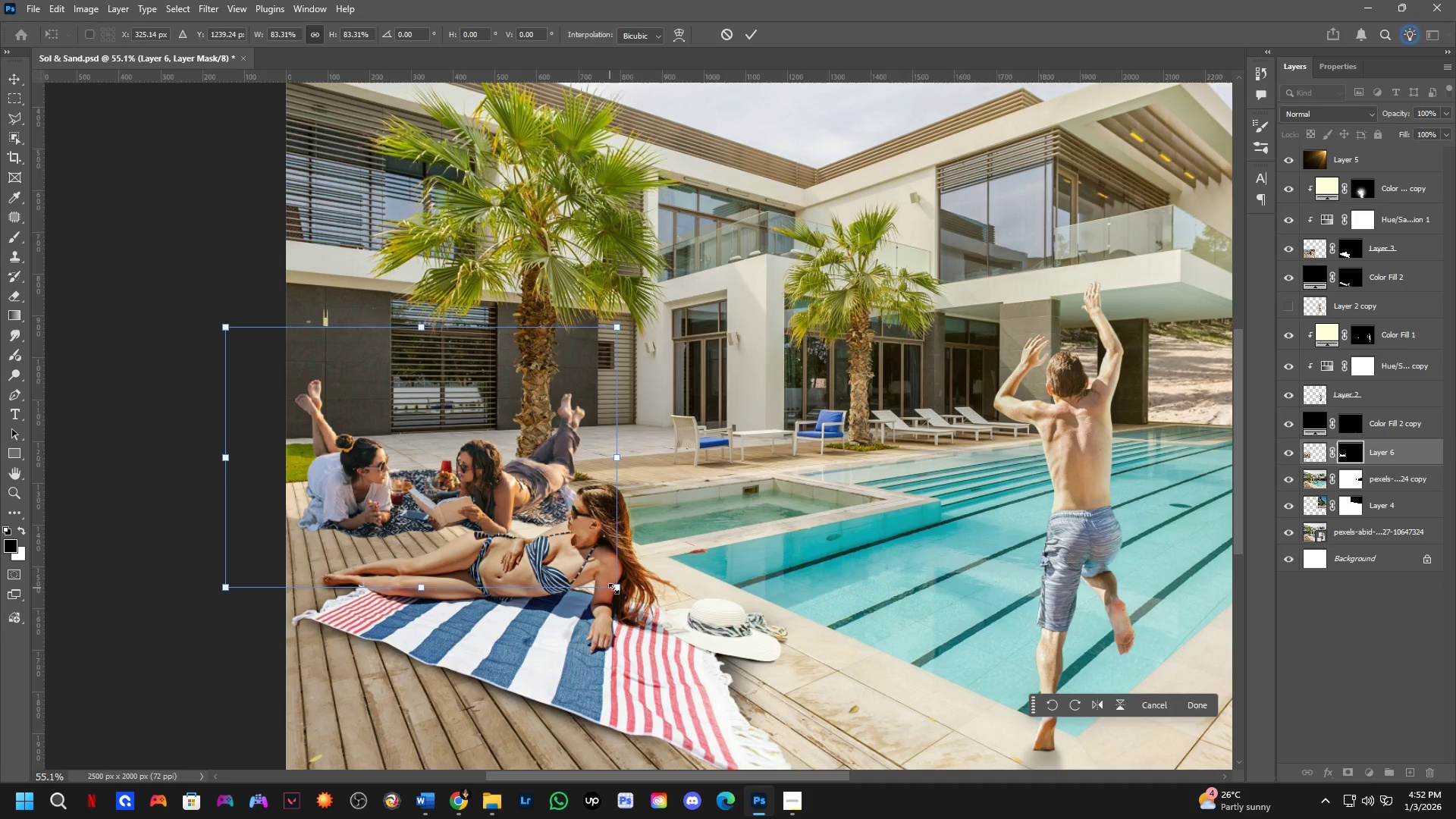 
scroll: coordinate [463, 477], scroll_direction: up, amount: 8.0
 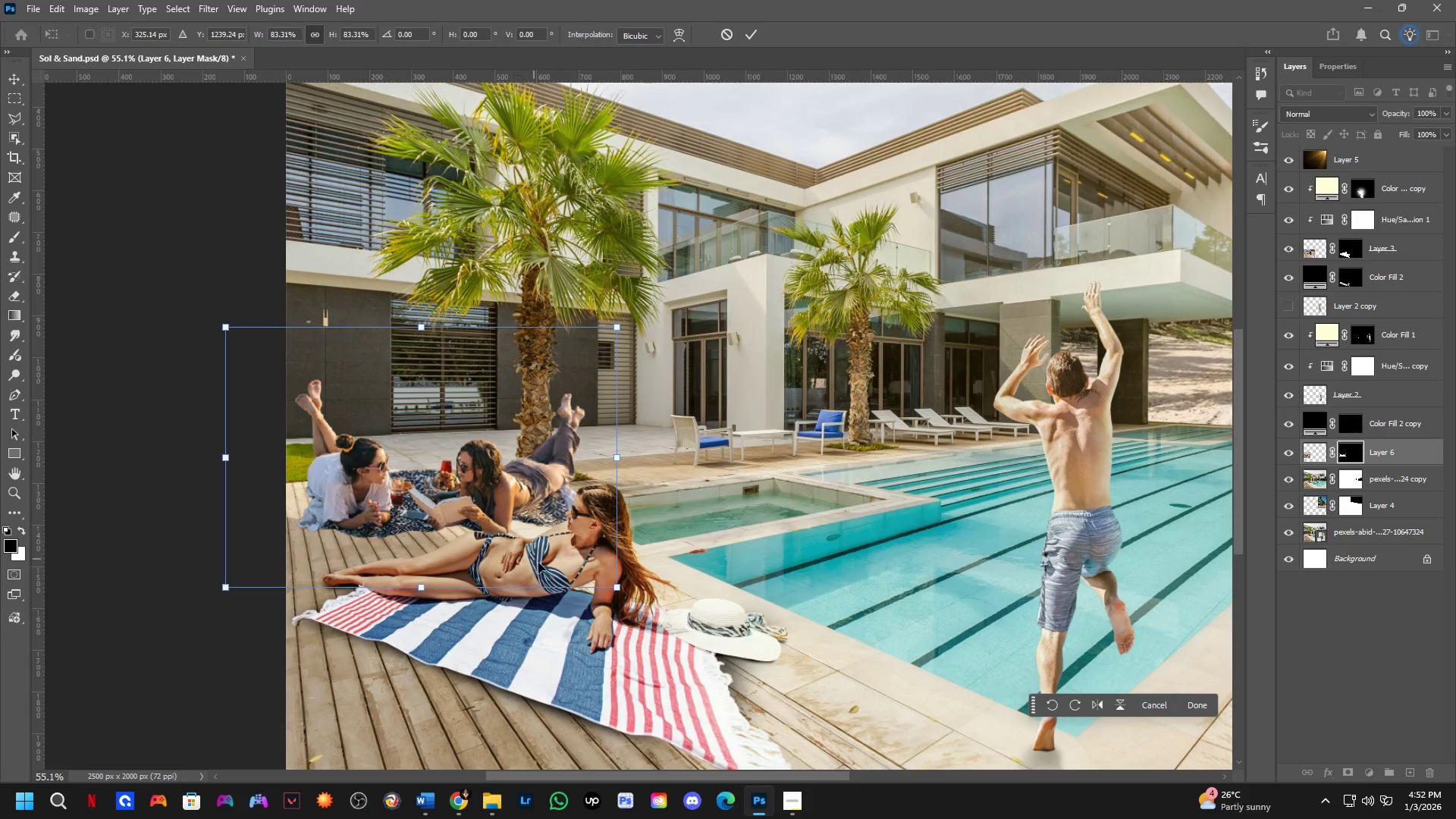 
left_click_drag(start_coordinate=[621, 588], to_coordinate=[549, 561])
 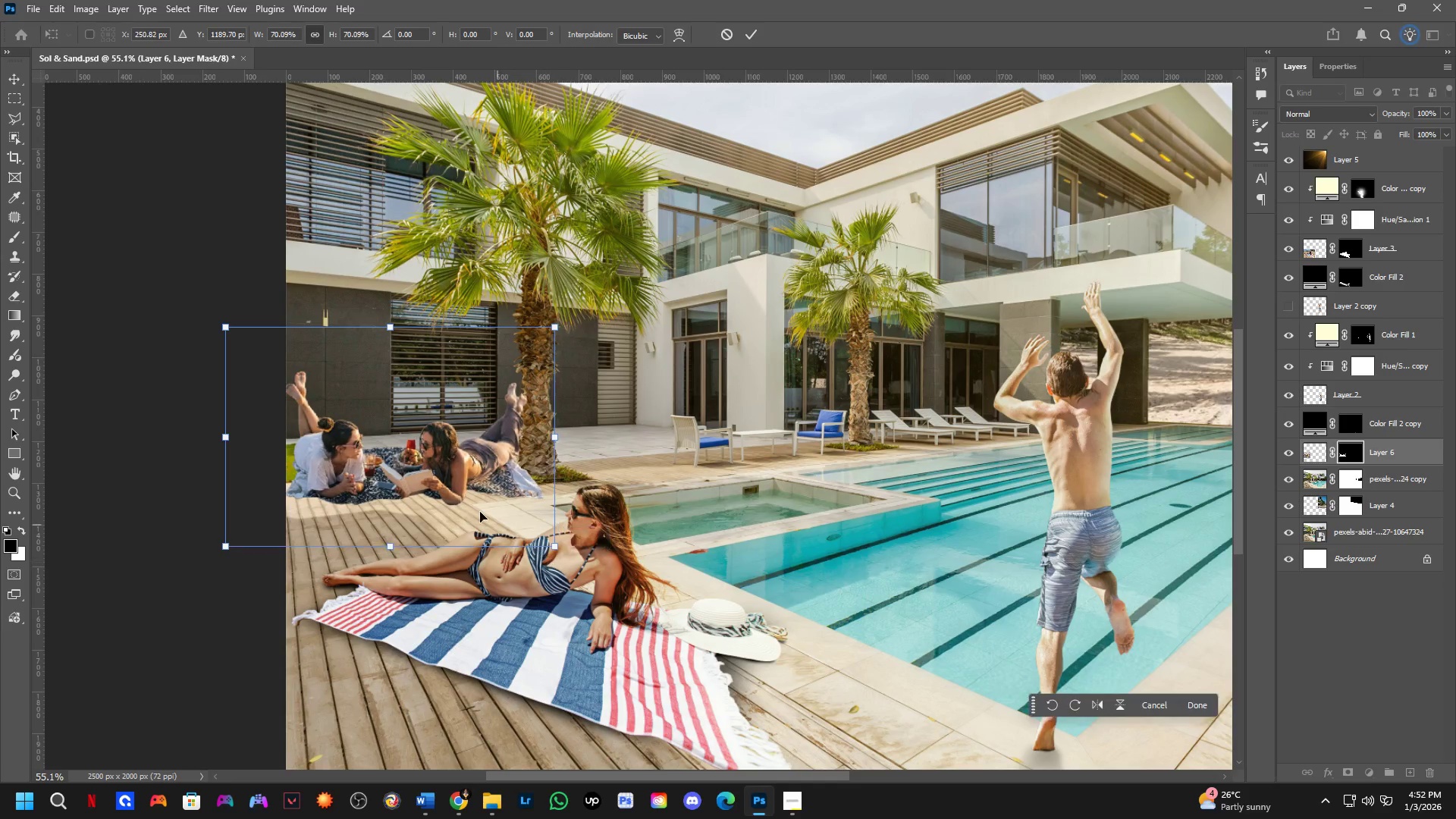 
hold_key(key=ControlLeft, duration=1.0)
left_click_drag(start_coordinate=[448, 482], to_coordinate=[453, 507])
 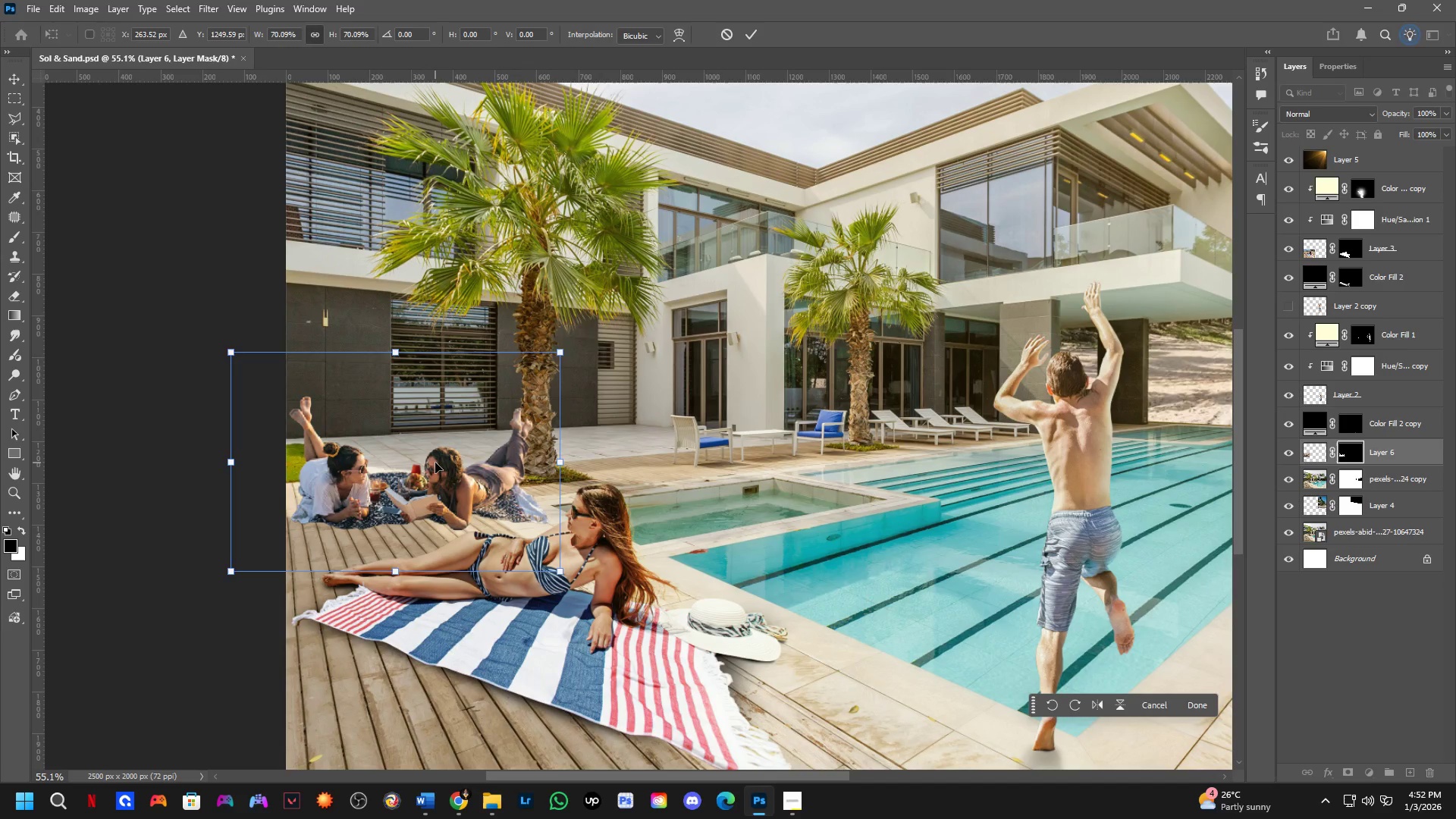 
key(NumpadEnter)
 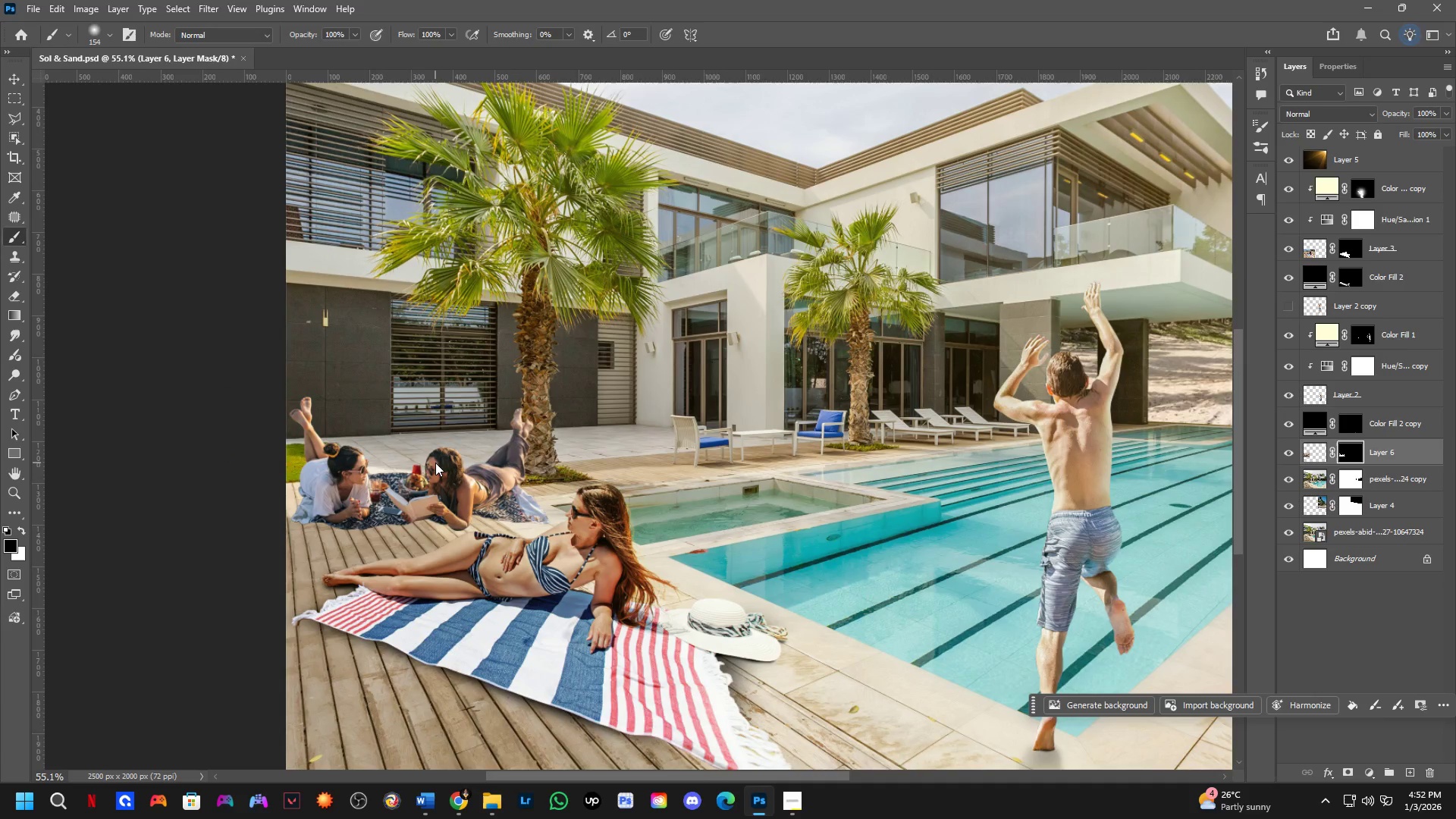 
hold_key(key=ControlLeft, duration=1.5)
left_click_drag(start_coordinate=[455, 494], to_coordinate=[457, 519])
 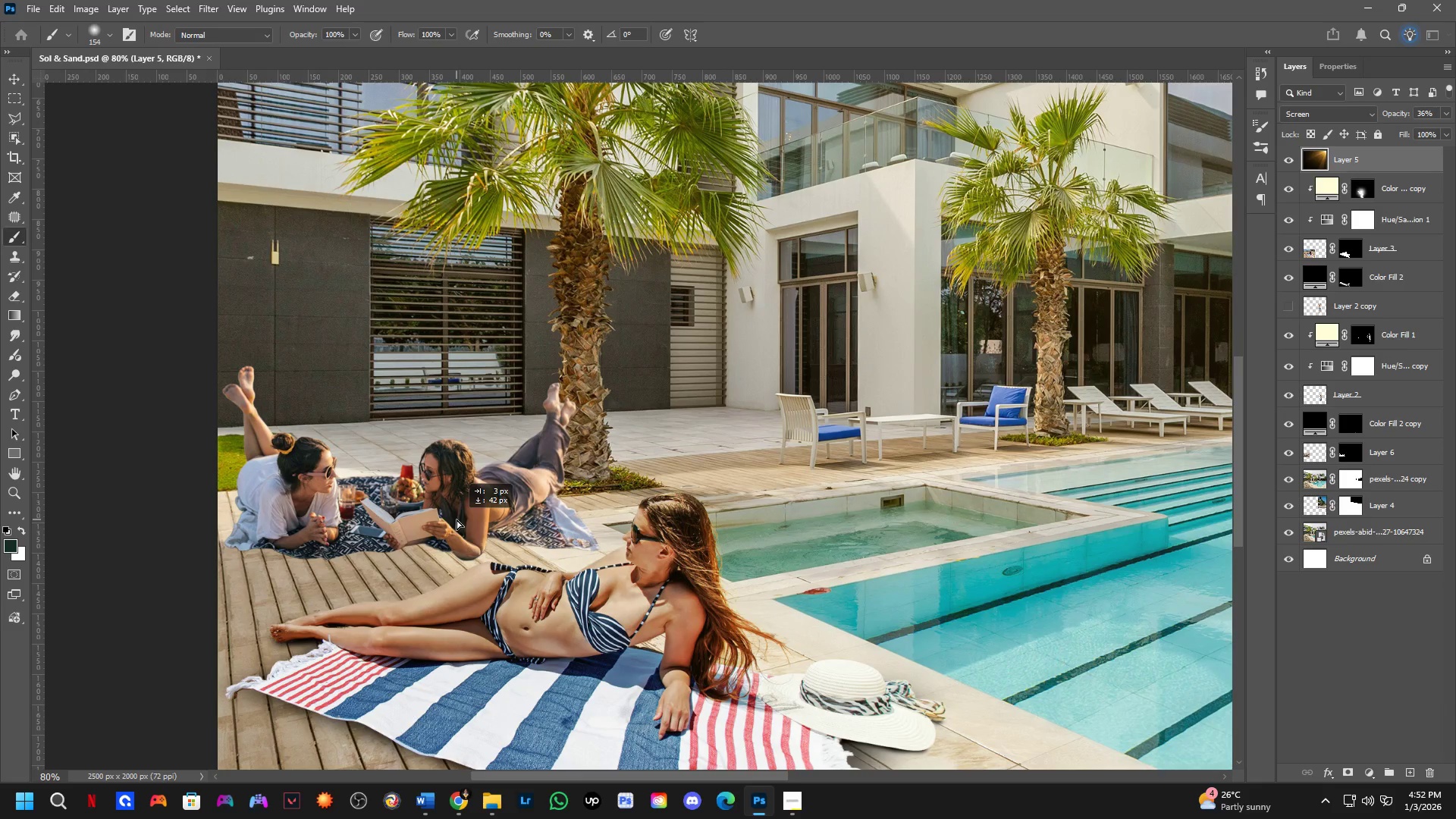 
scroll: coordinate [438, 463], scroll_direction: up, amount: 4.0
 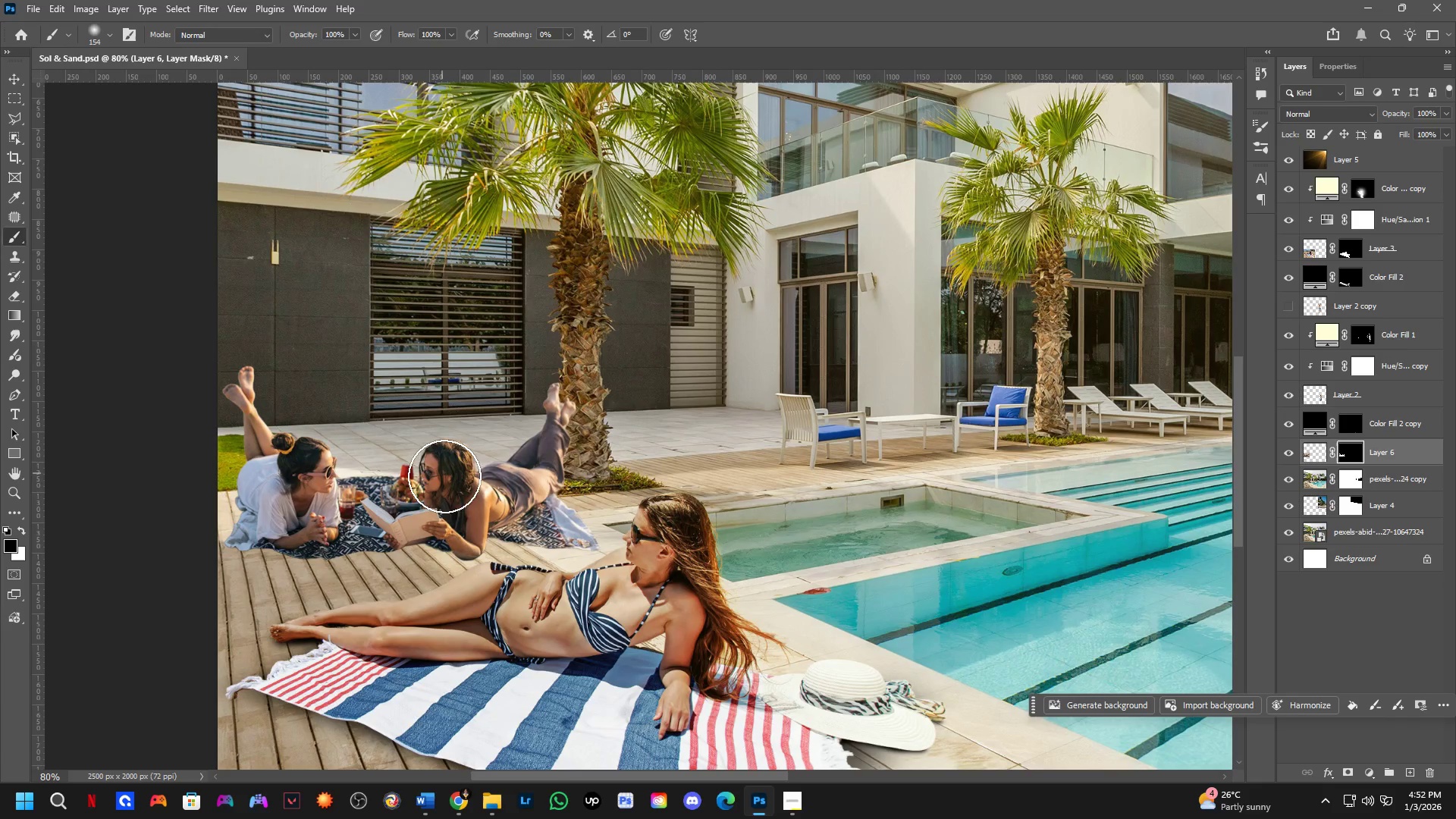 
key(Control+ControlLeft)
 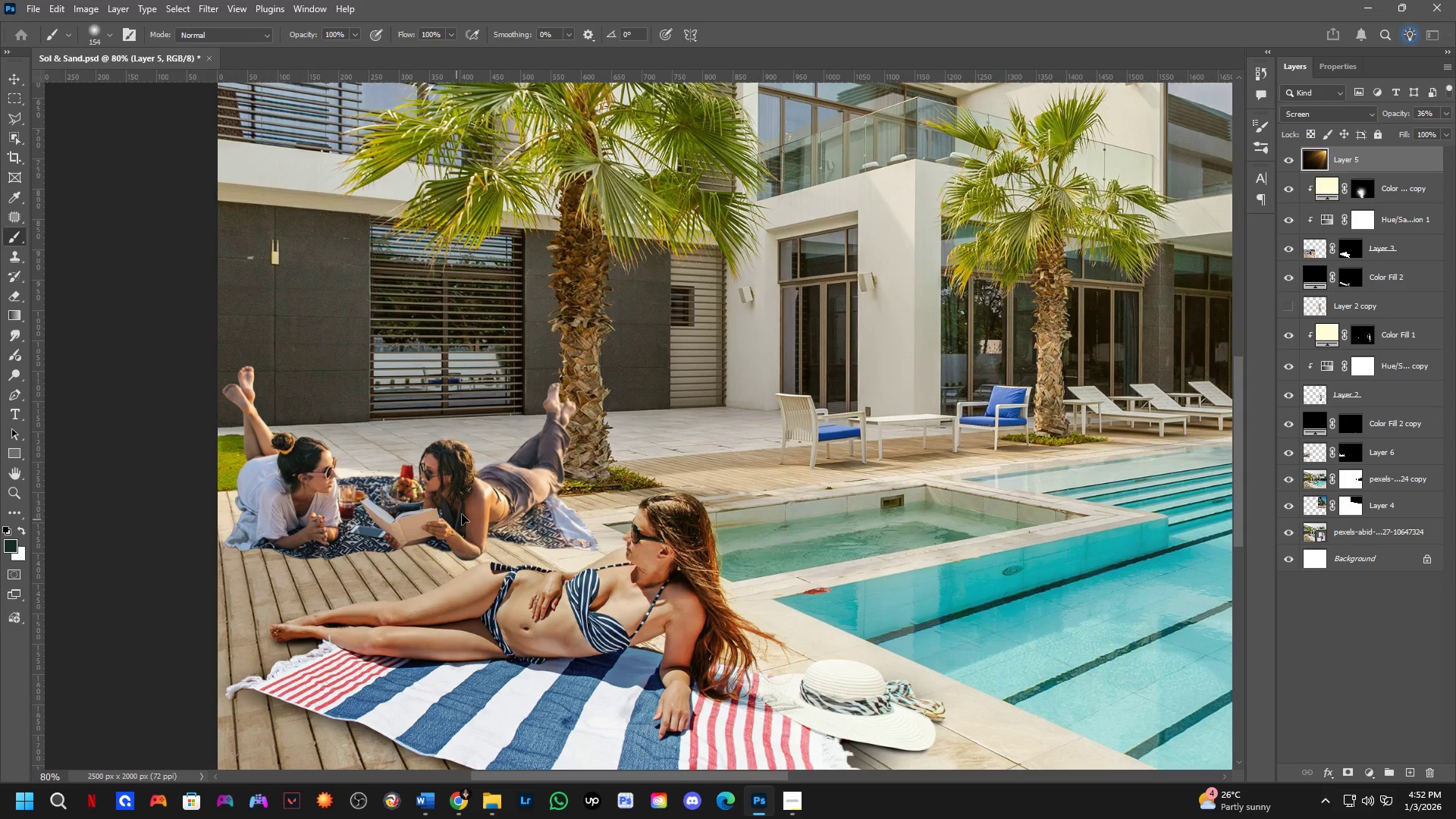 
key(Control+ControlLeft)
 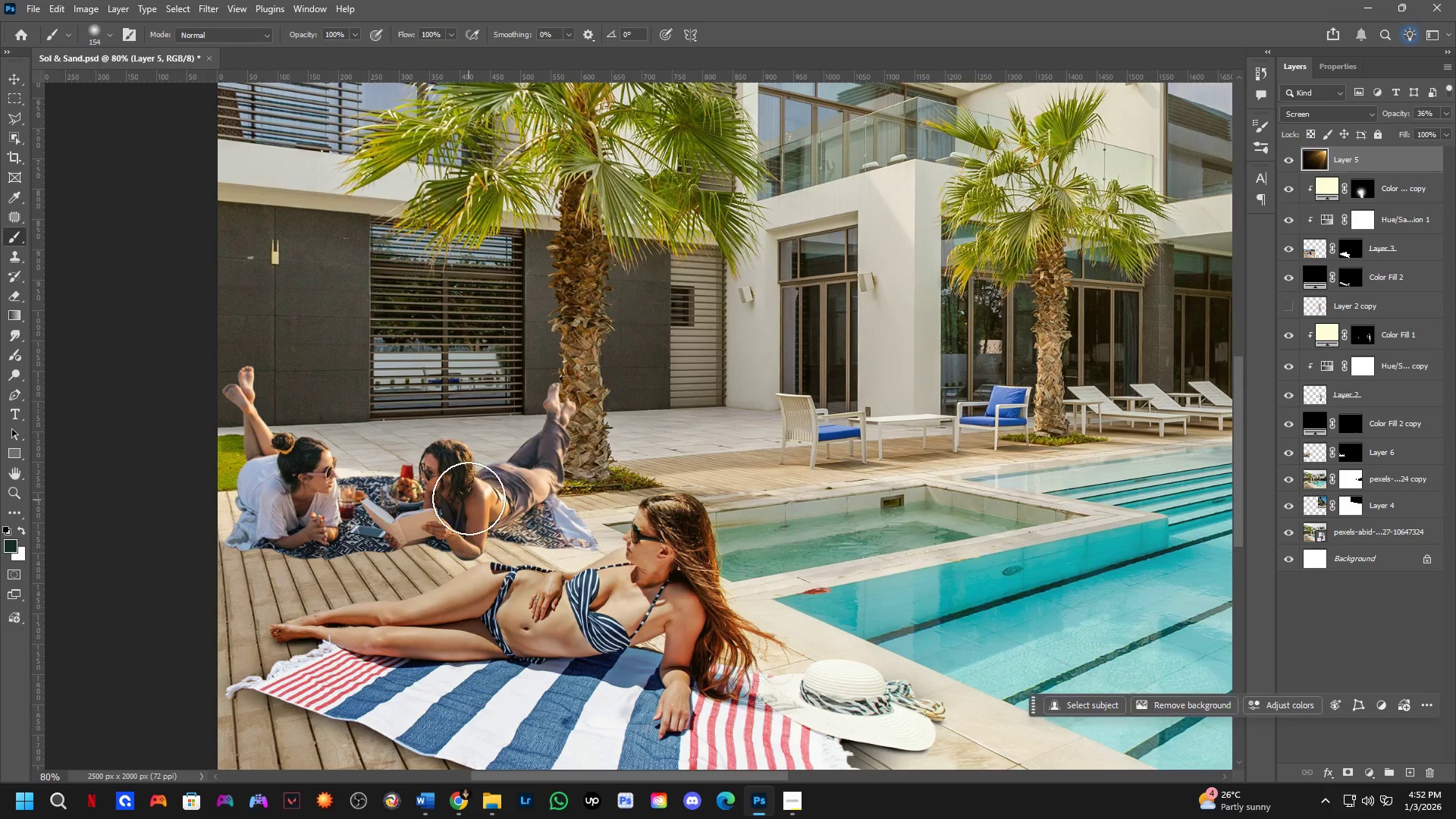 
hold_key(key=ControlLeft, duration=1.3)
left_click_drag(start_coordinate=[471, 491], to_coordinate=[470, 522])
 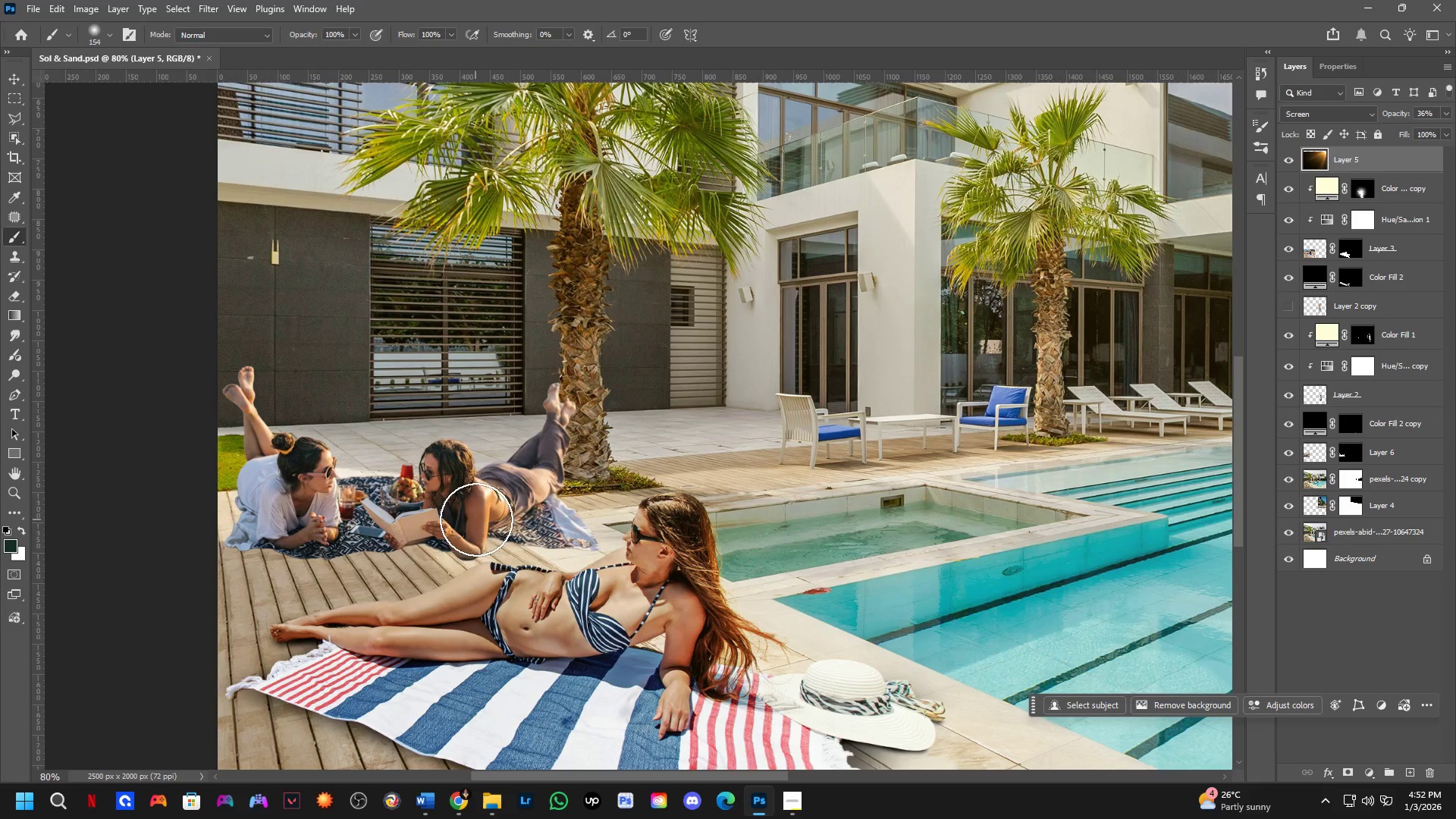 
key(Control+Z)
 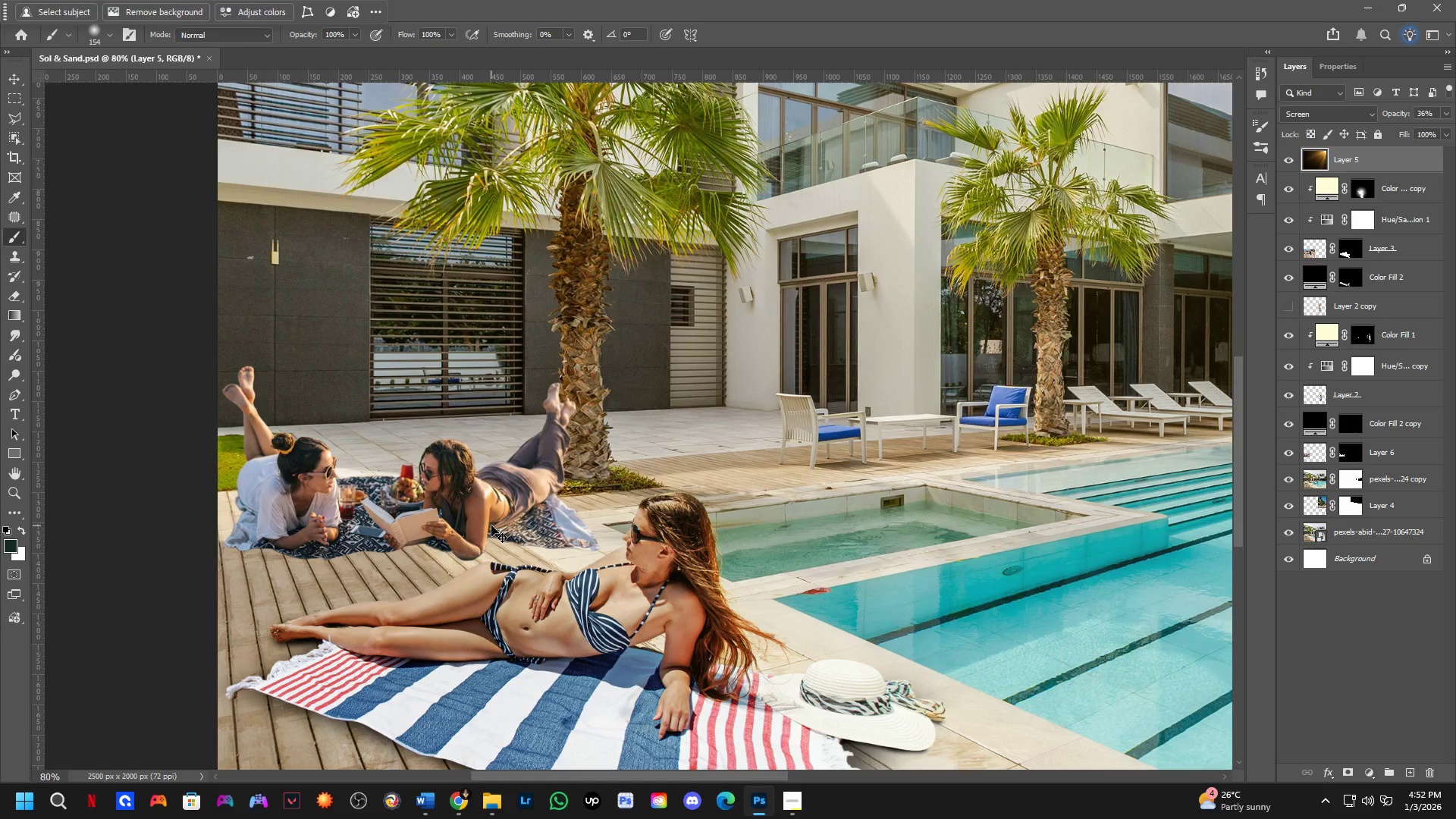 
key(Control+Z)
 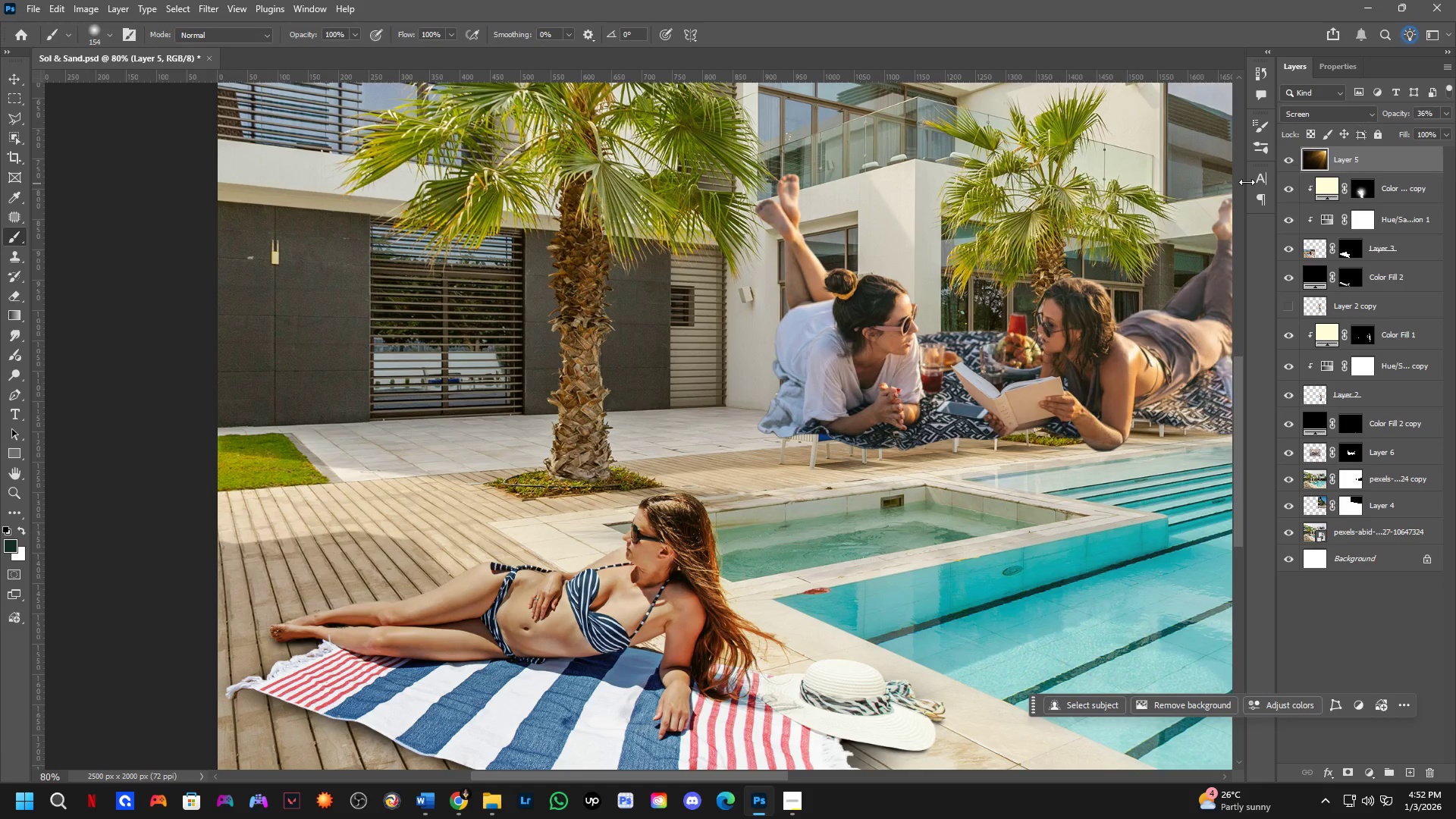 
key(Control+ControlLeft)
 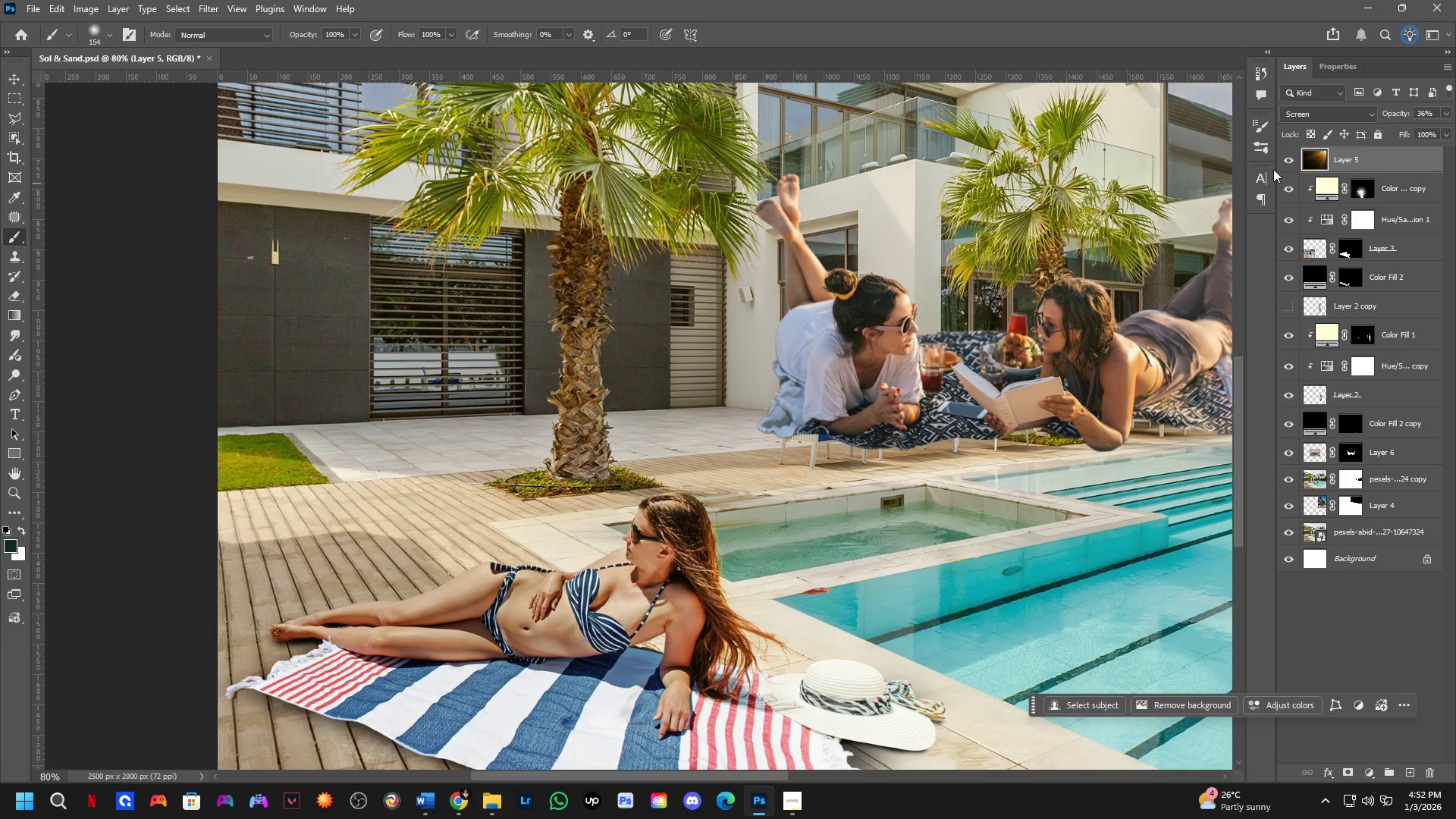 
key(Control+Shift+ShiftLeft)
 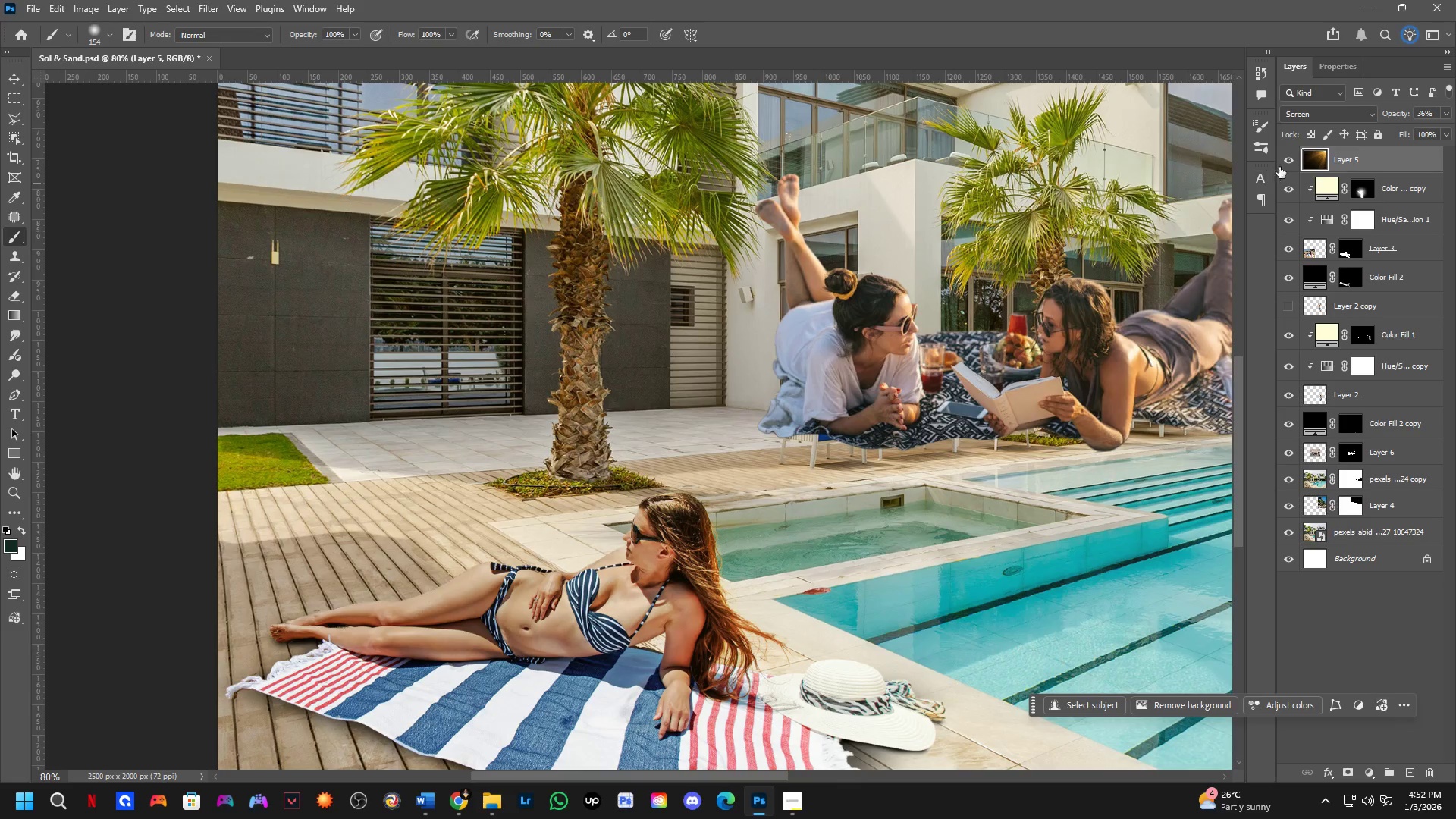 
key(Control+Shift+Z)
 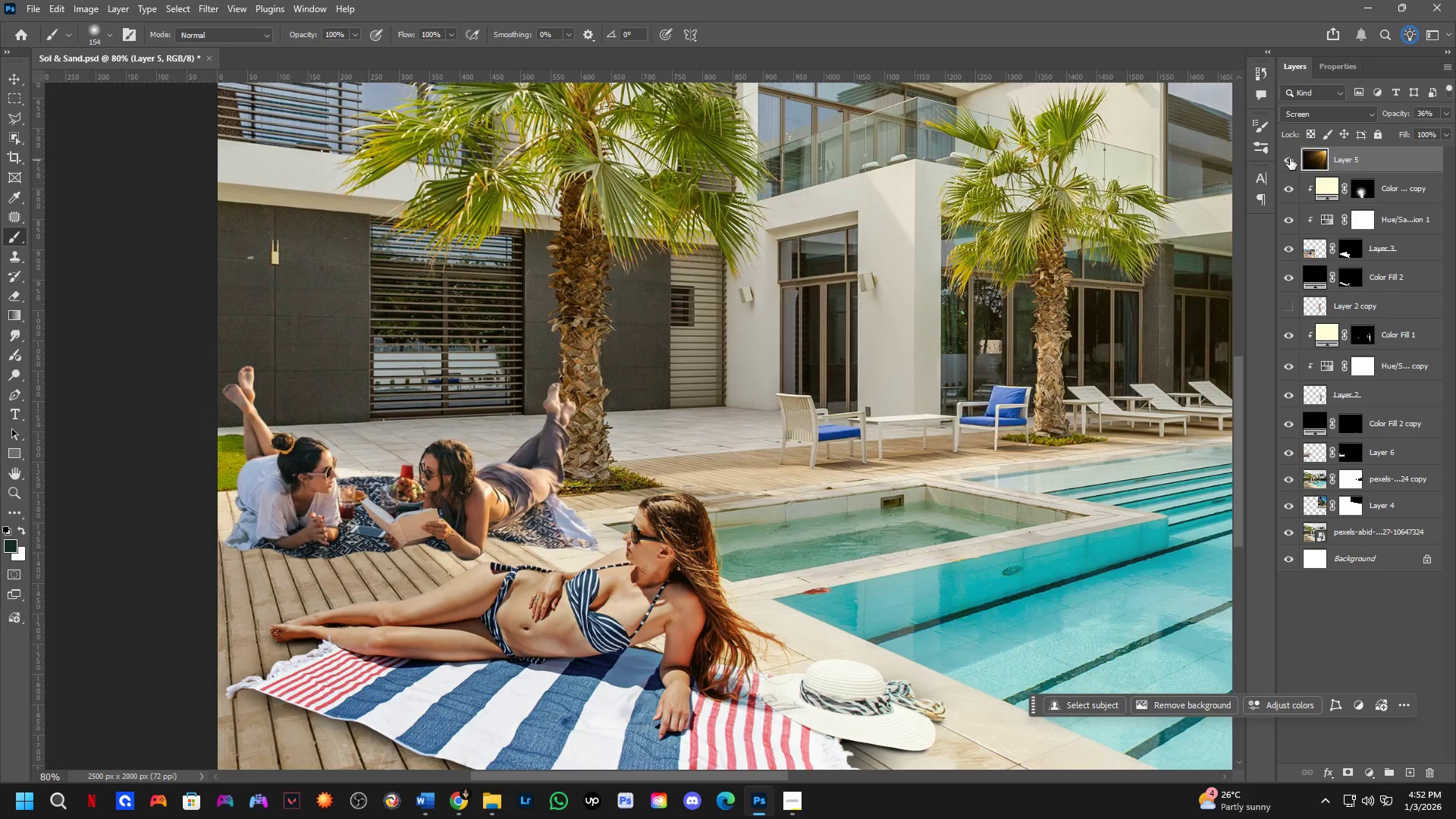 
left_click([1290, 158])
 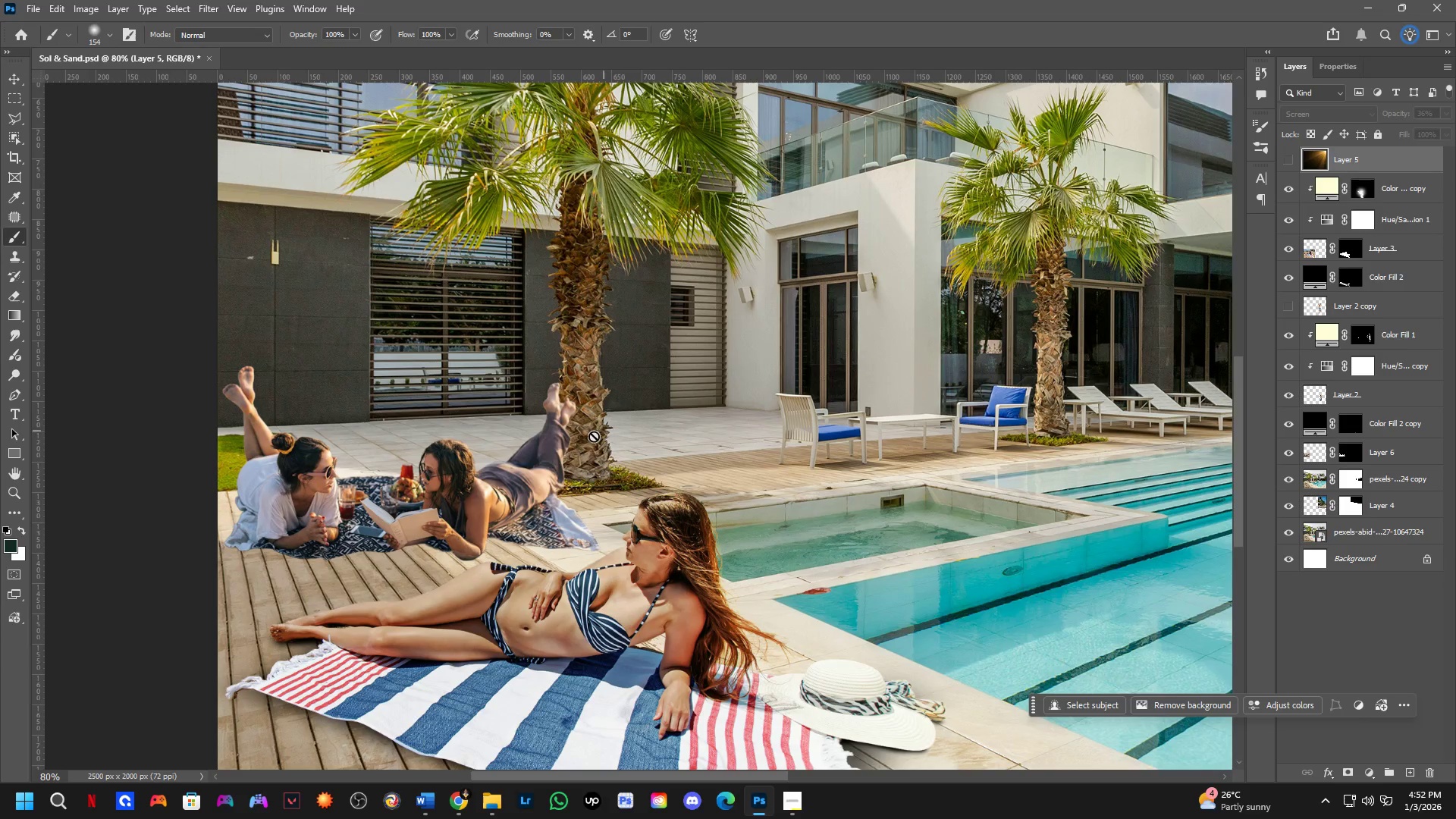 
hold_key(key=ControlLeft, duration=1.53)
left_click_drag(start_coordinate=[485, 493], to_coordinate=[489, 515])
 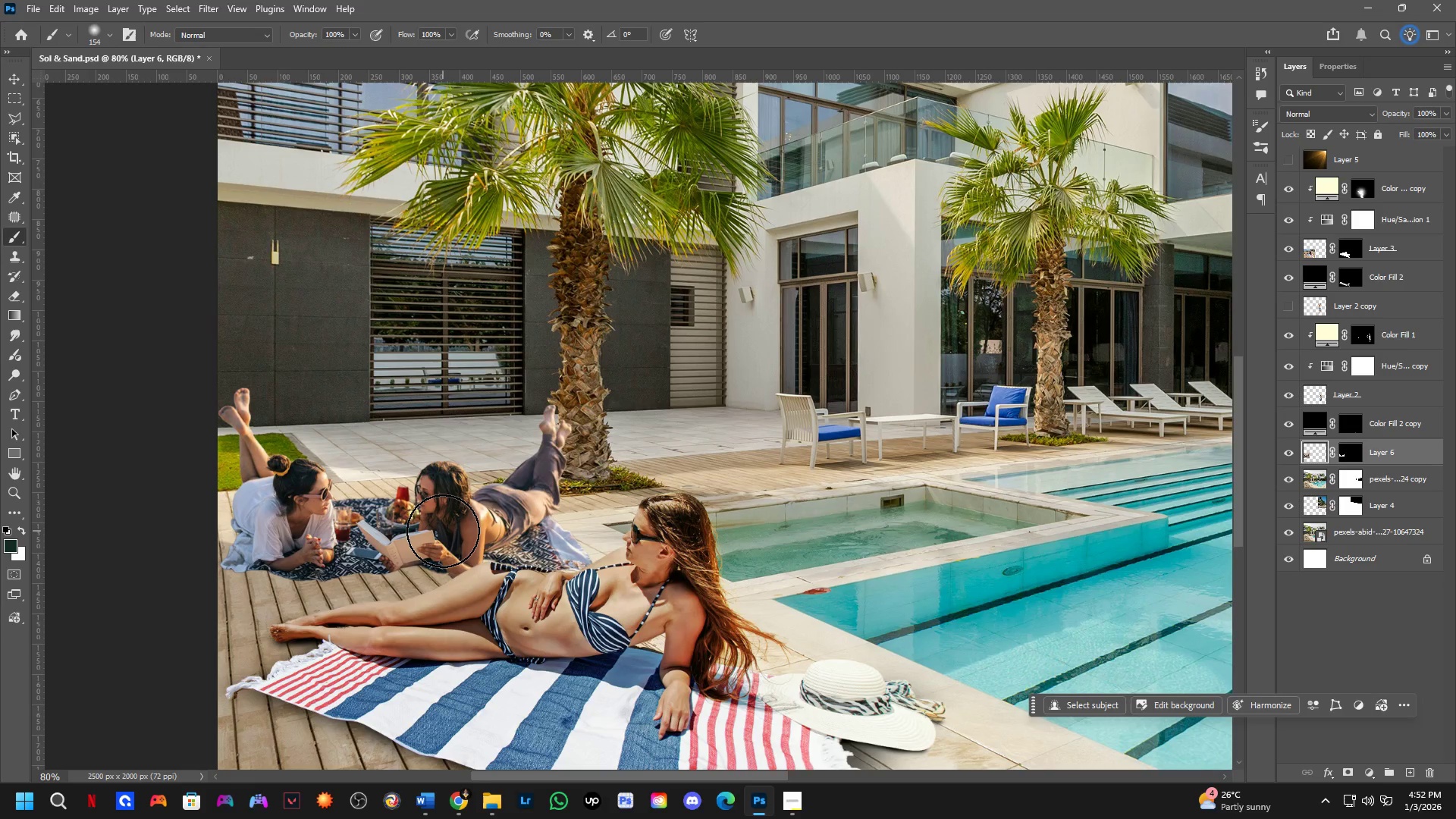 
hold_key(key=ControlLeft, duration=1.52)
 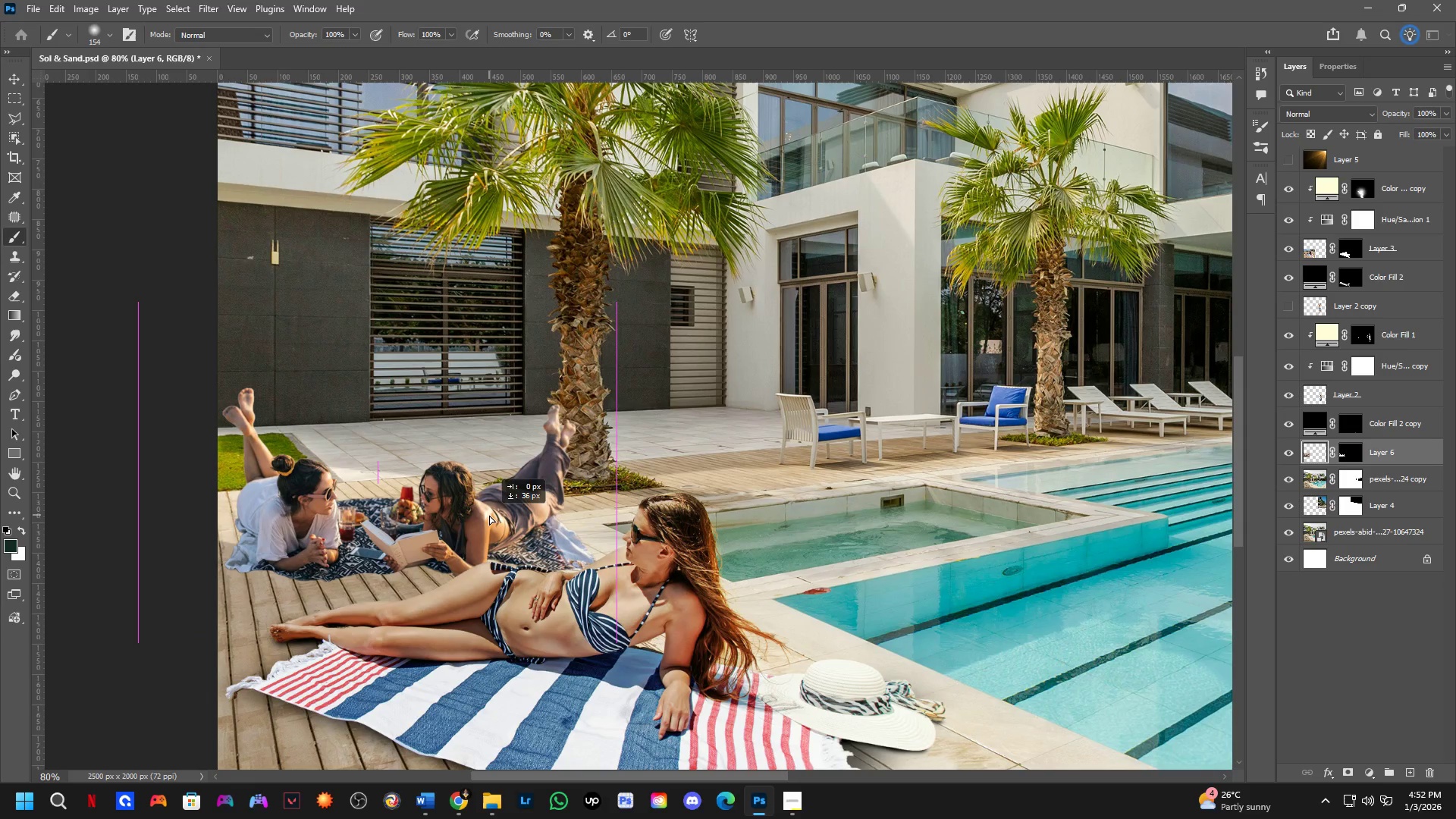 
key(Control+ControlLeft)
 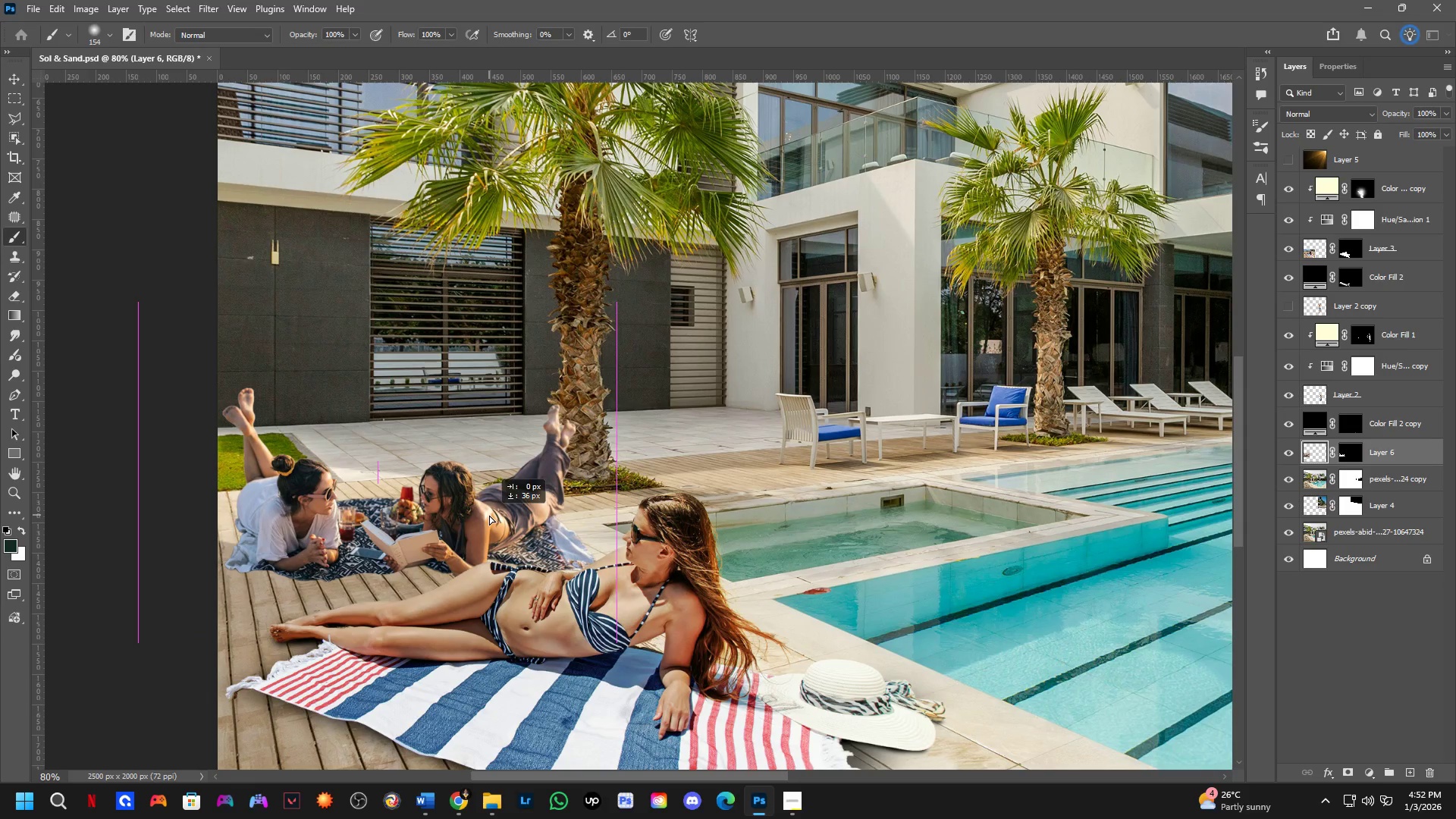 
key(Control+ControlLeft)
 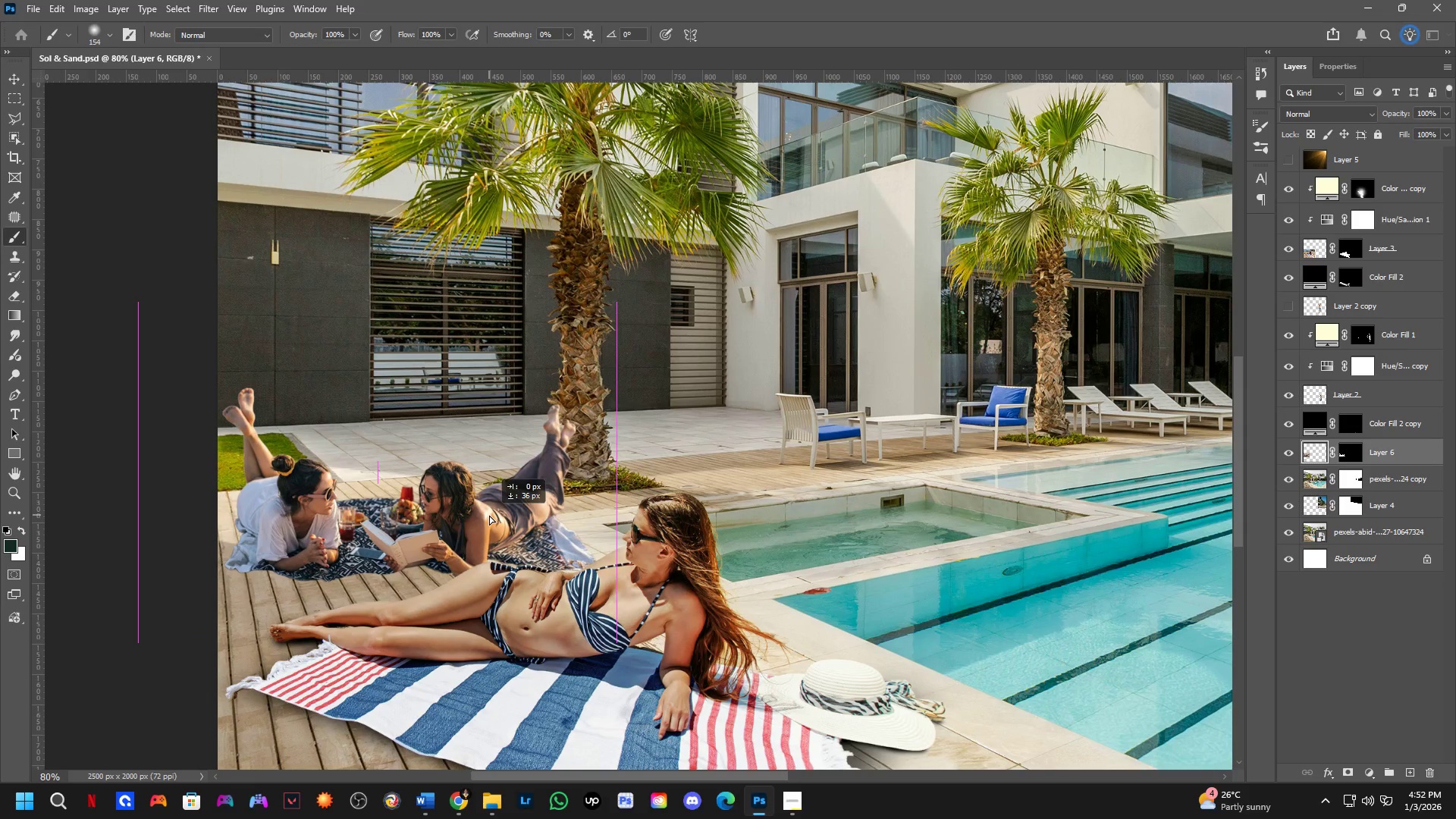 
key(Control+ControlLeft)
 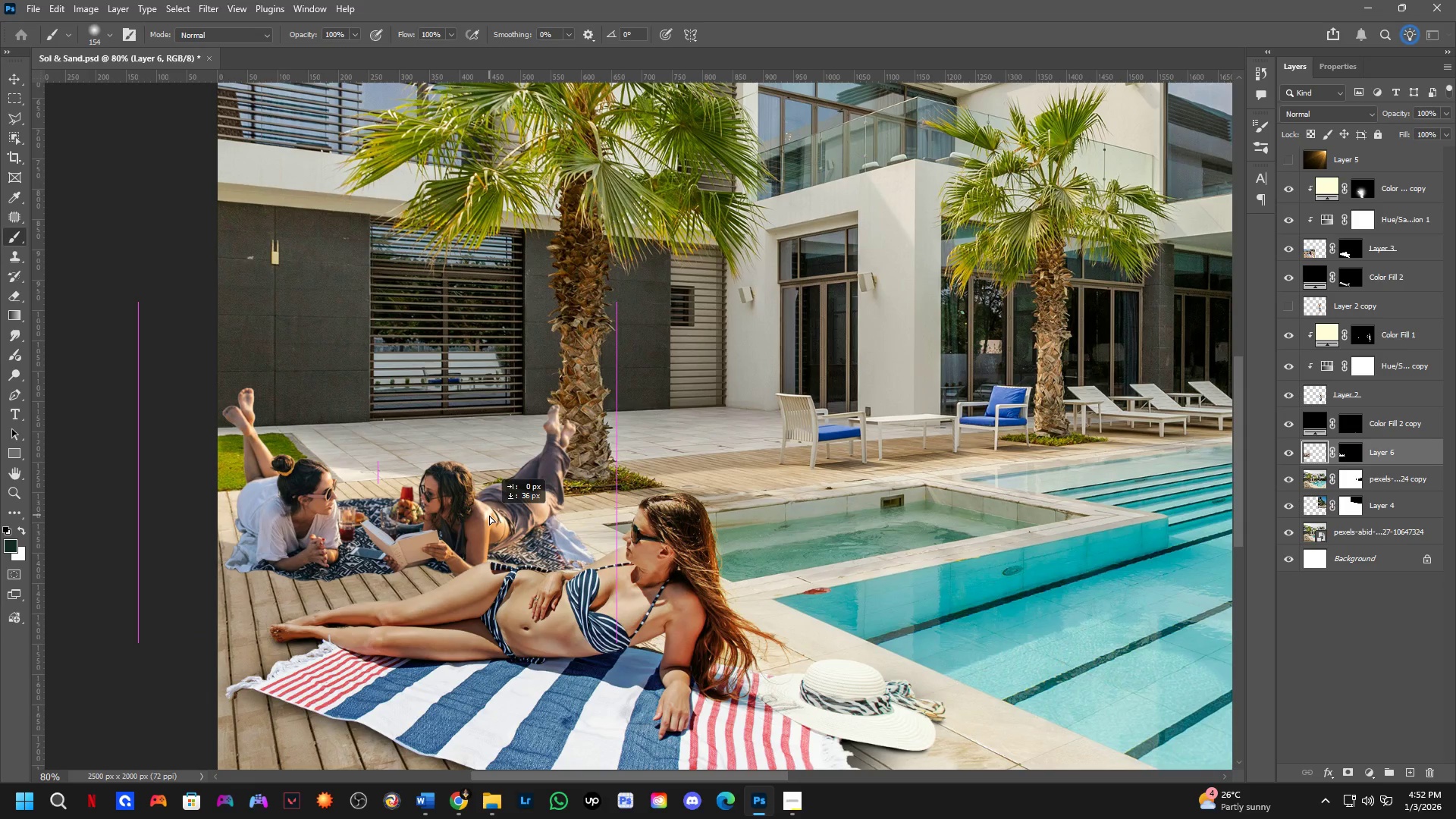 
key(Control+ControlLeft)
 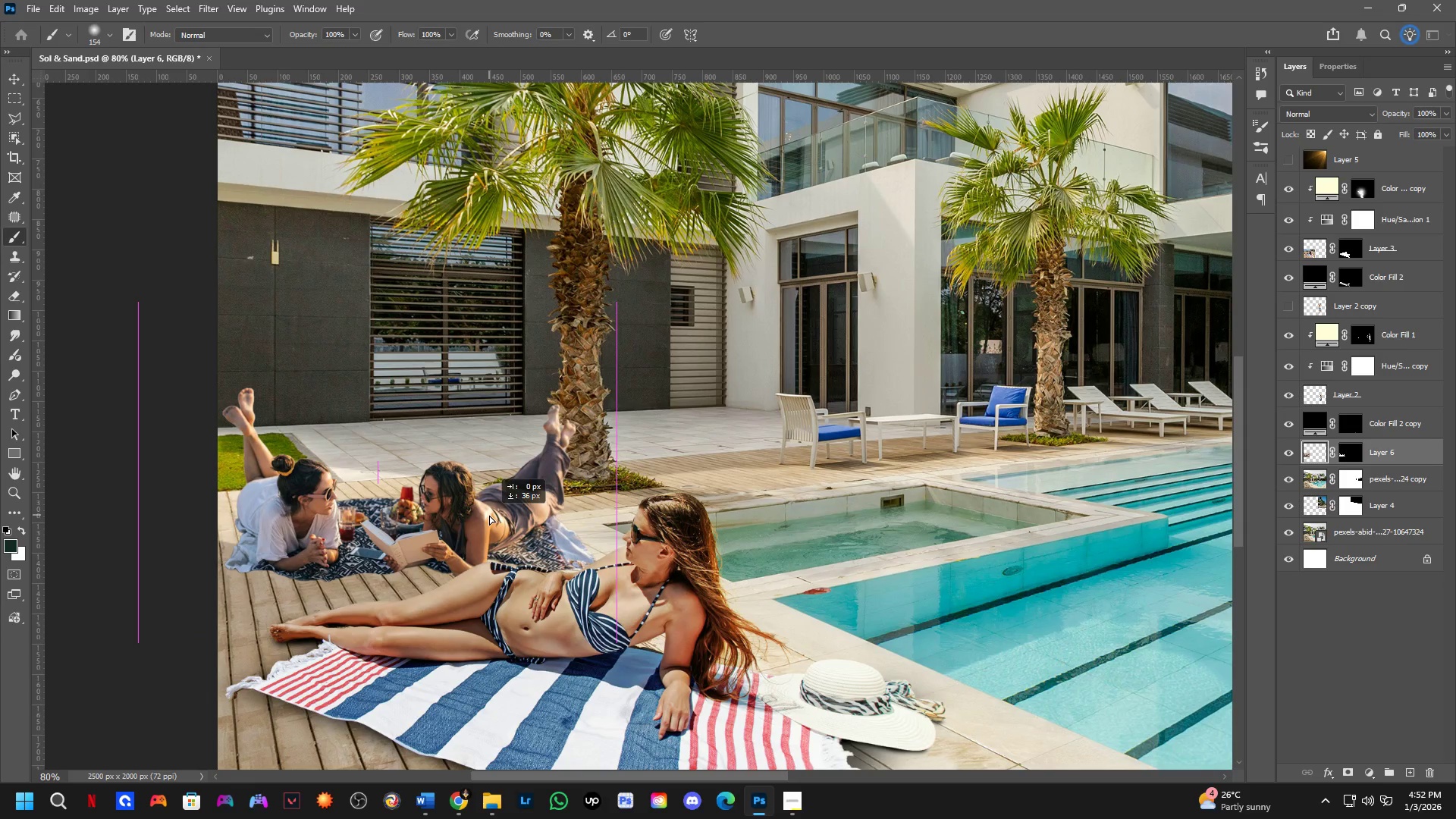 
key(Control+ControlLeft)
 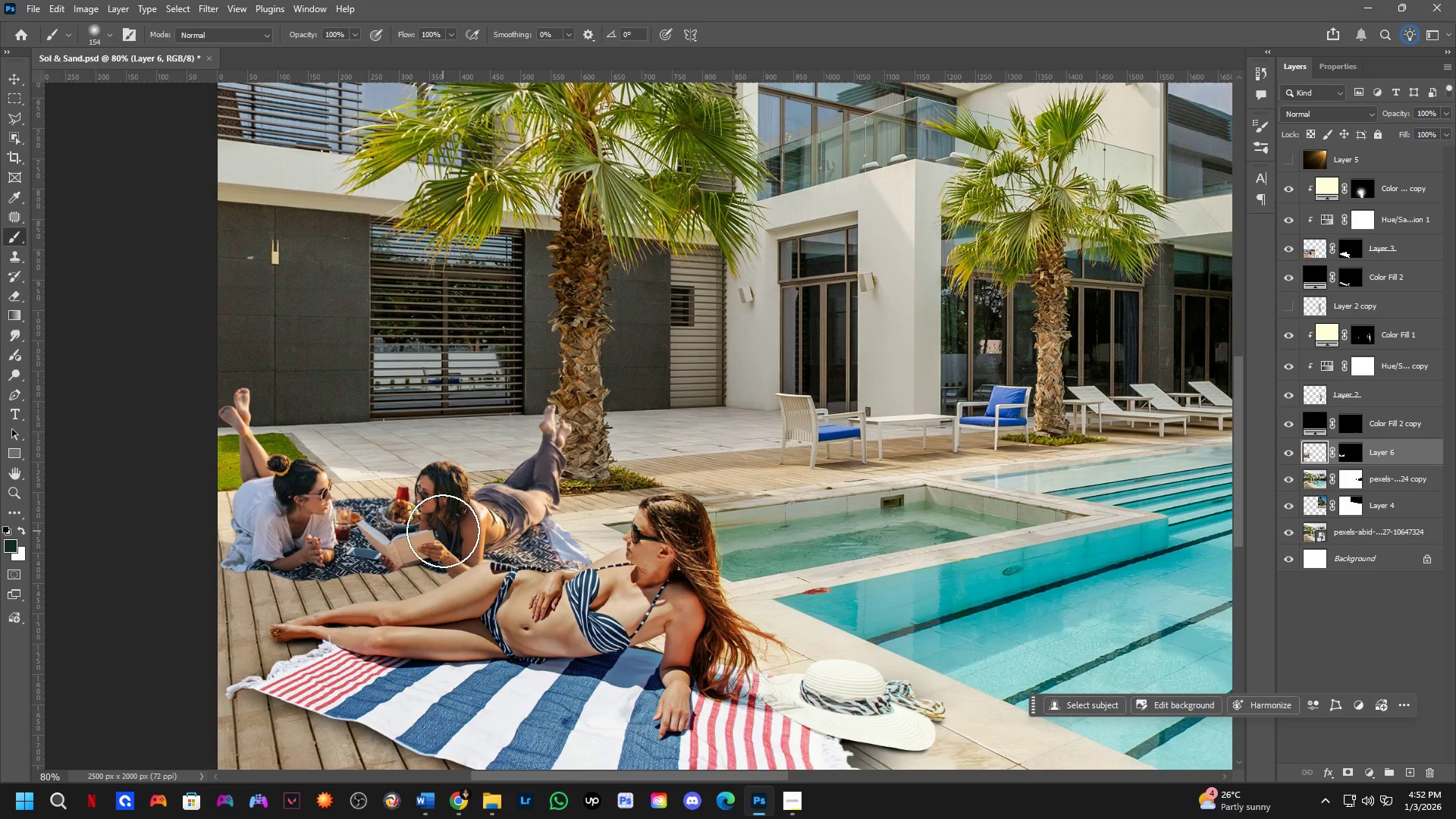 
hold_key(key=ControlLeft, duration=1.5)
 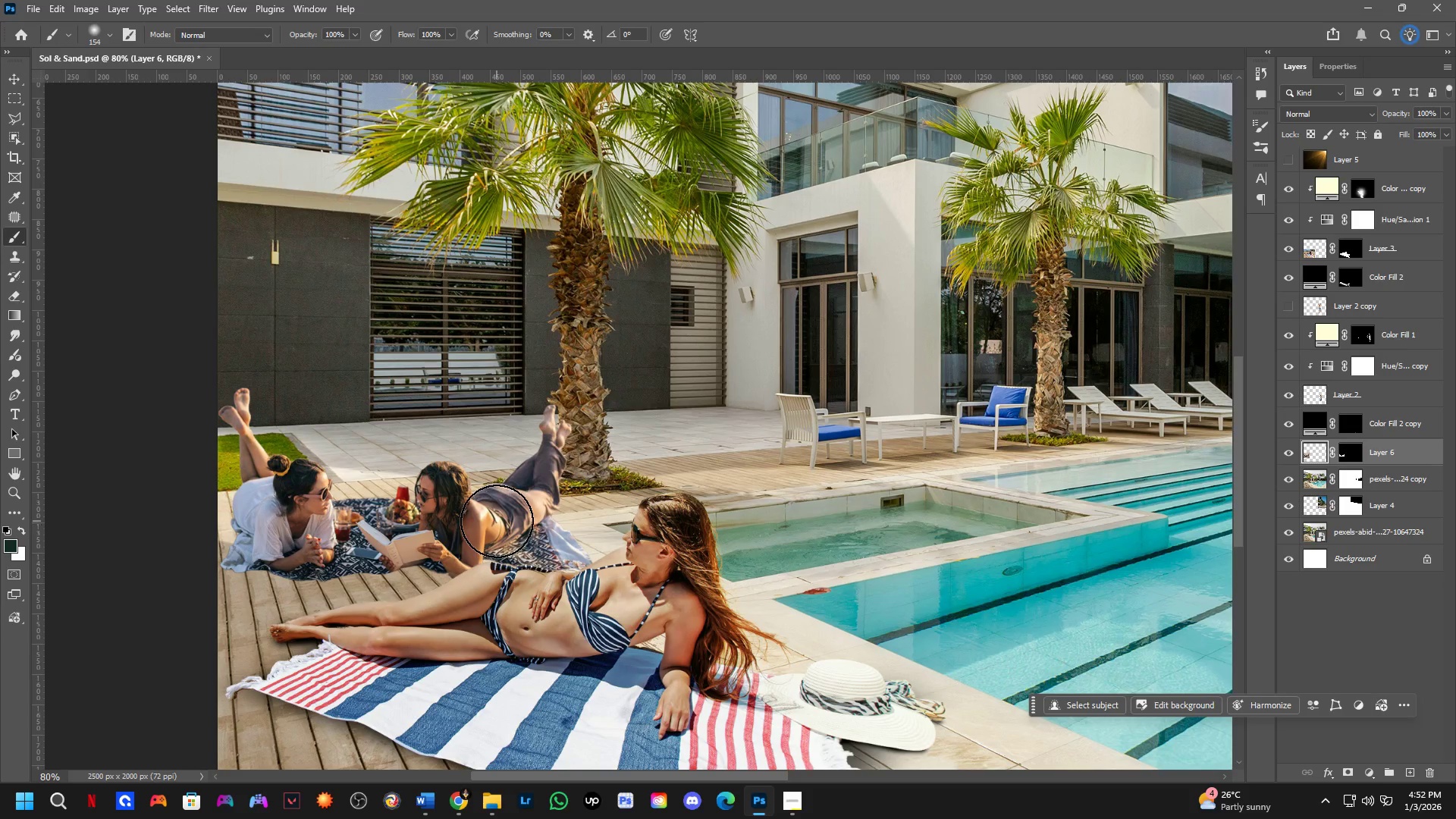 
hold_key(key=ControlLeft, duration=0.36)
 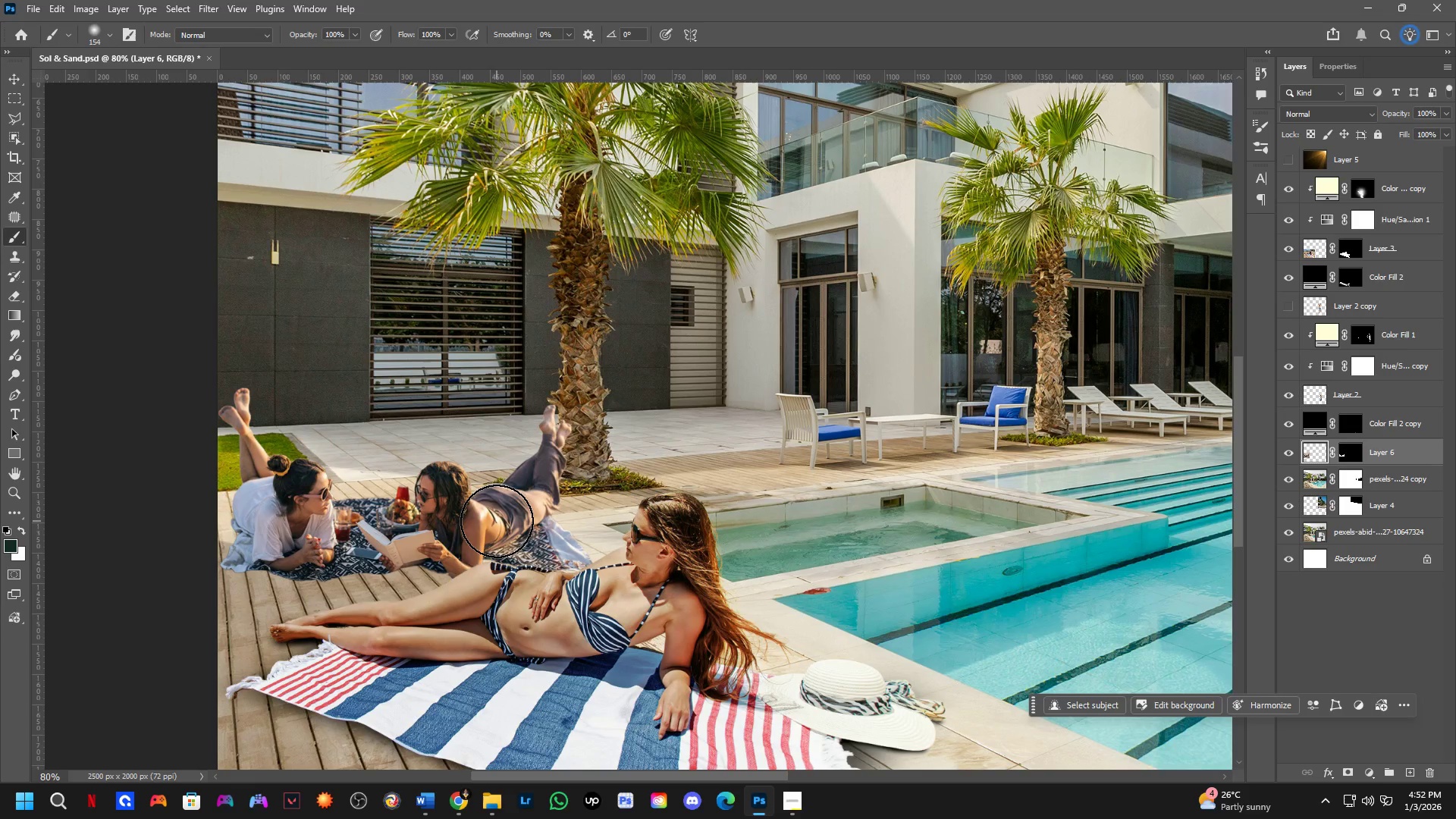 
hold_key(key=ControlLeft, duration=1.5)
left_click_drag(start_coordinate=[496, 520], to_coordinate=[510, 526])
 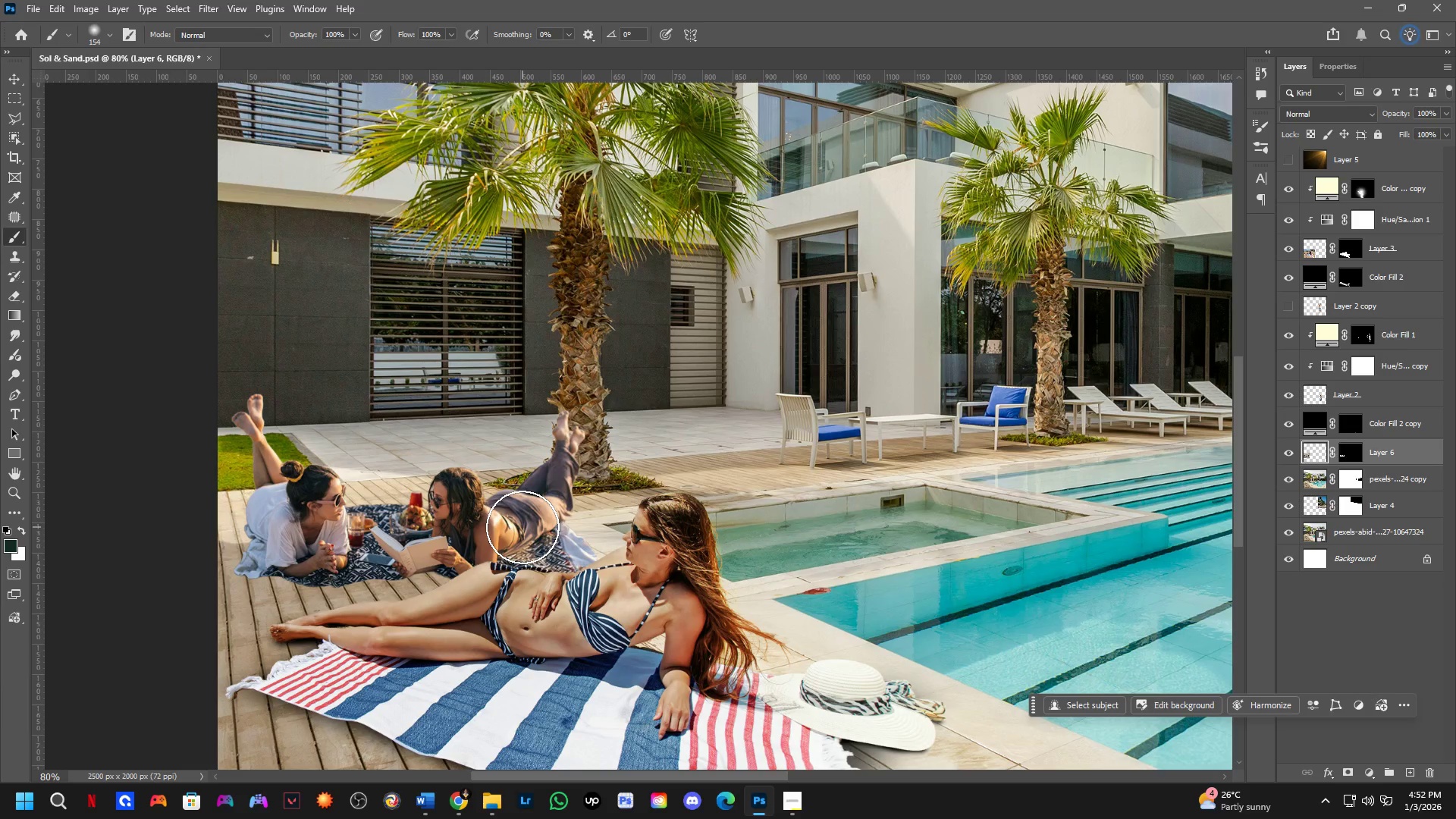 
hold_key(key=ControlLeft, duration=0.41)
 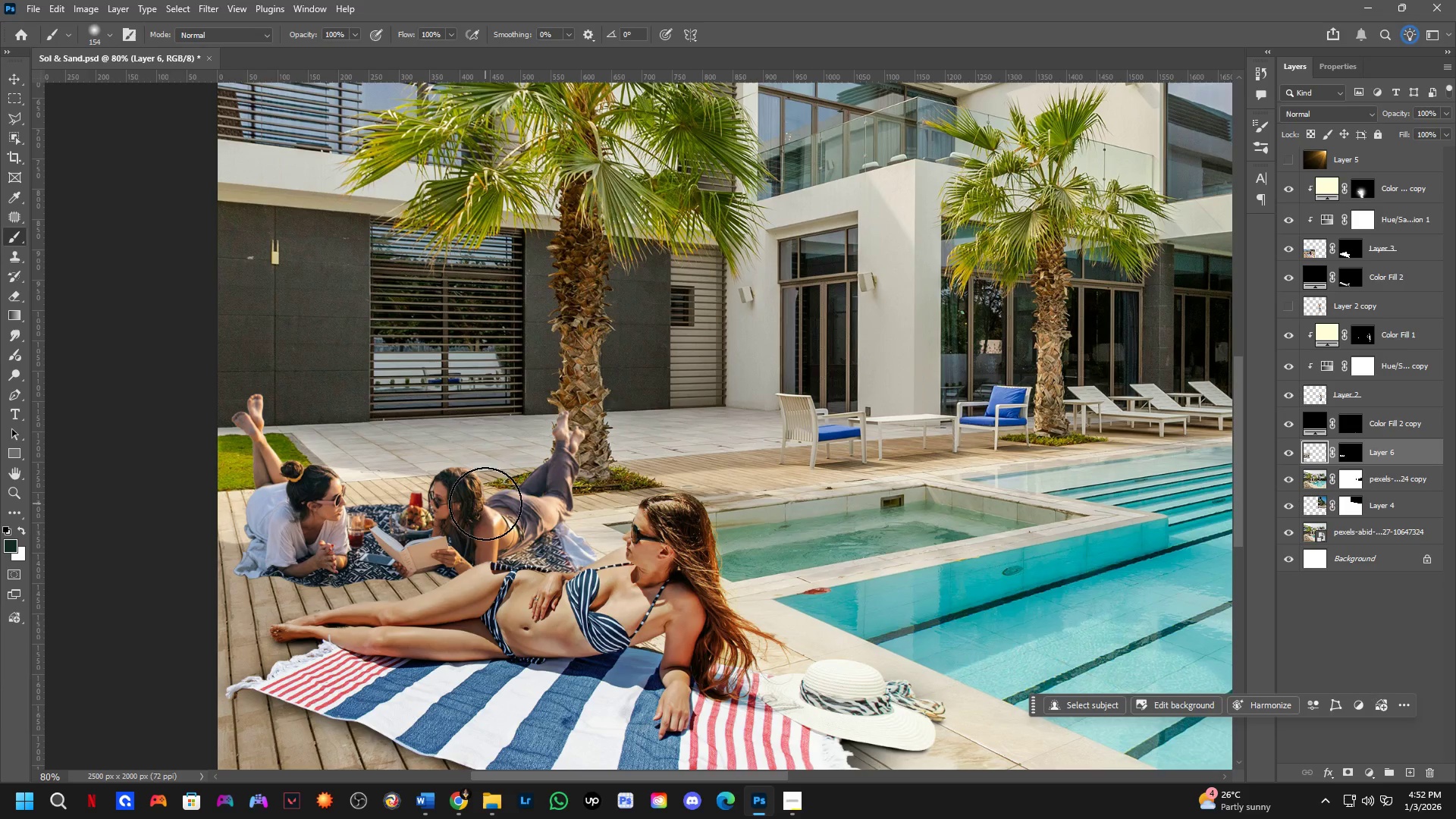 
scroll: coordinate [451, 531], scroll_direction: down, amount: 8.0
 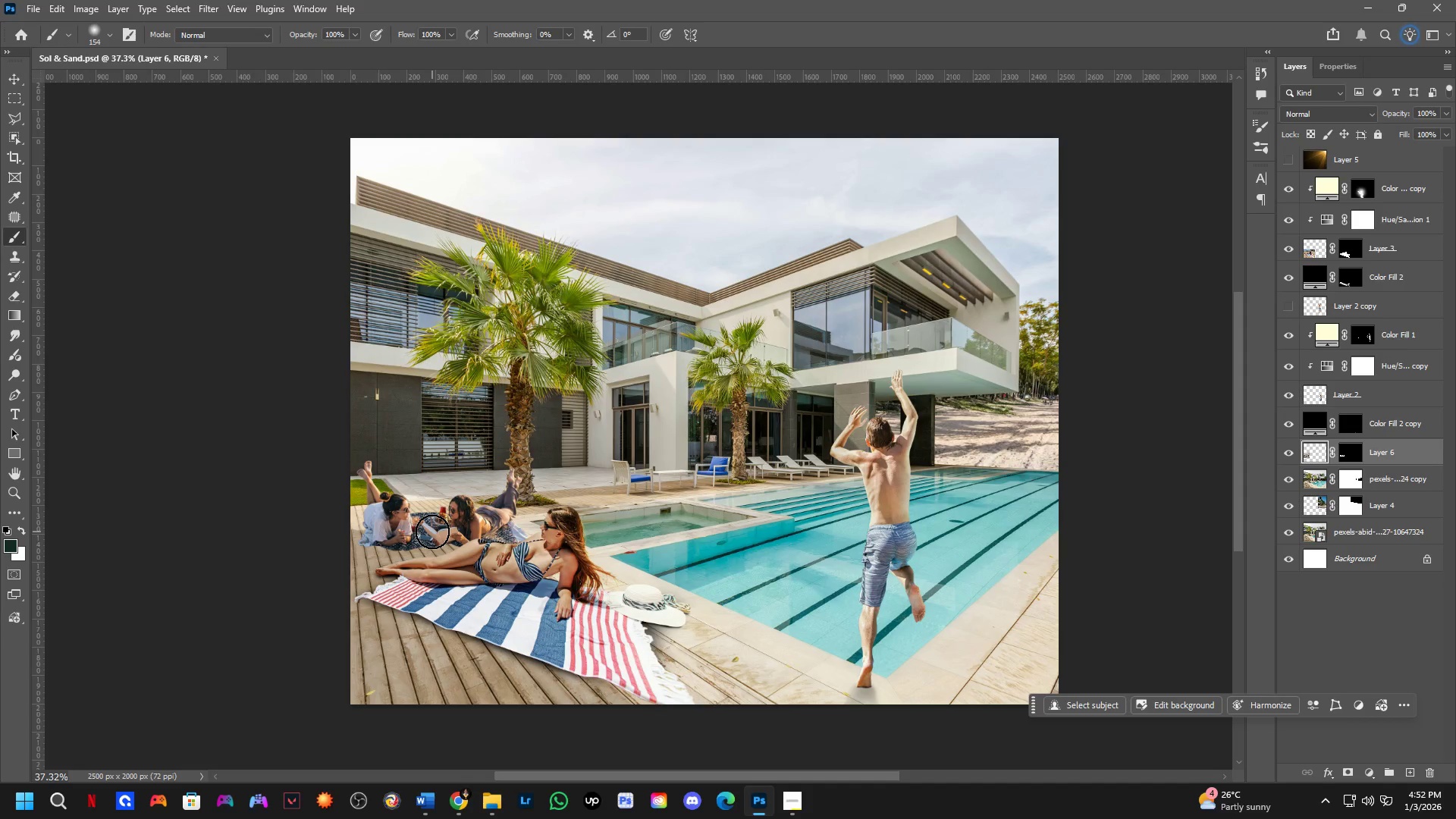 
hold_key(key=ControlLeft, duration=1.5)
left_click_drag(start_coordinate=[494, 522], to_coordinate=[486, 519])
 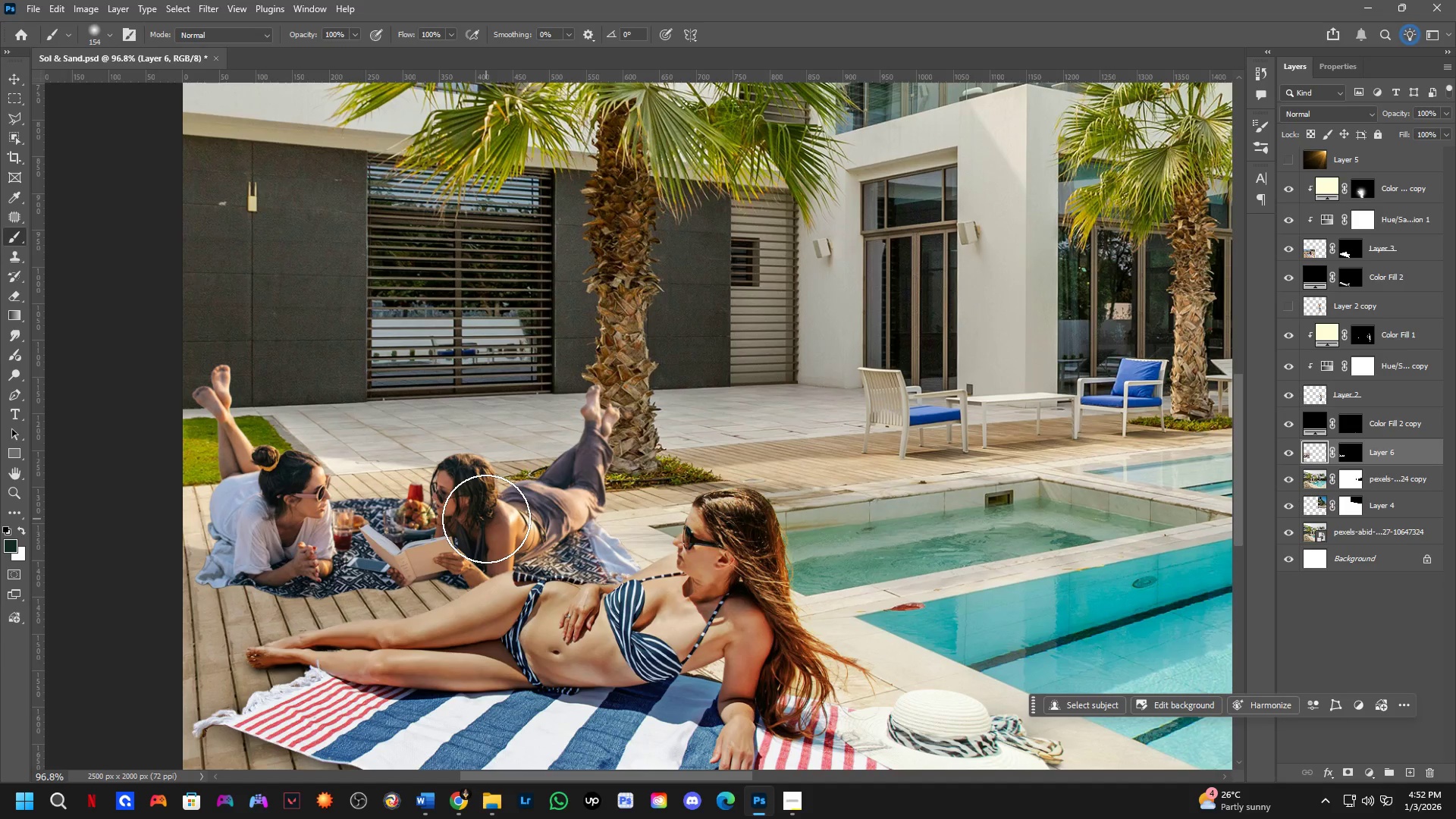 
scroll: coordinate [483, 493], scroll_direction: up, amount: 10.0
 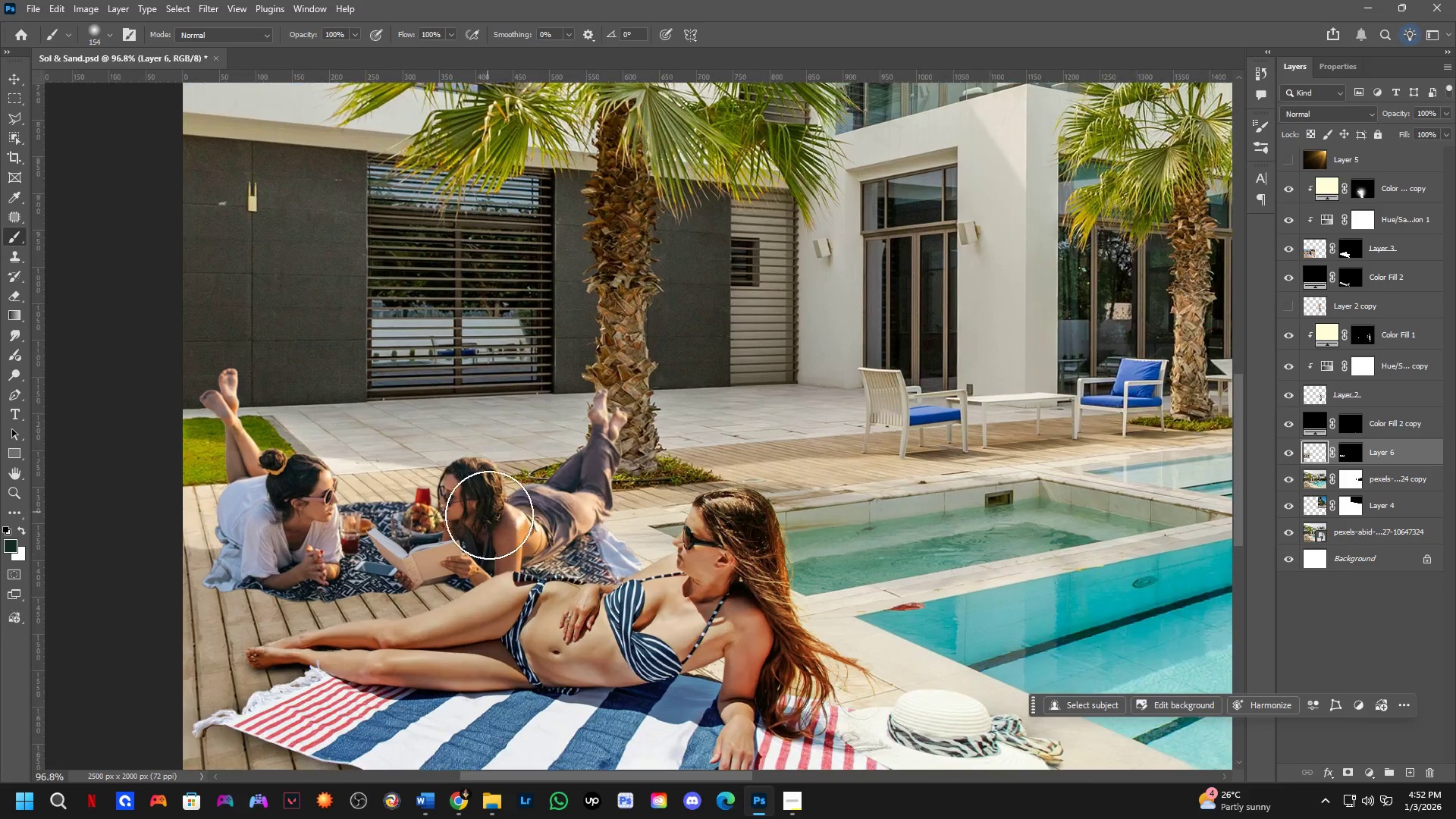 
hold_key(key=ControlLeft, duration=0.56)
 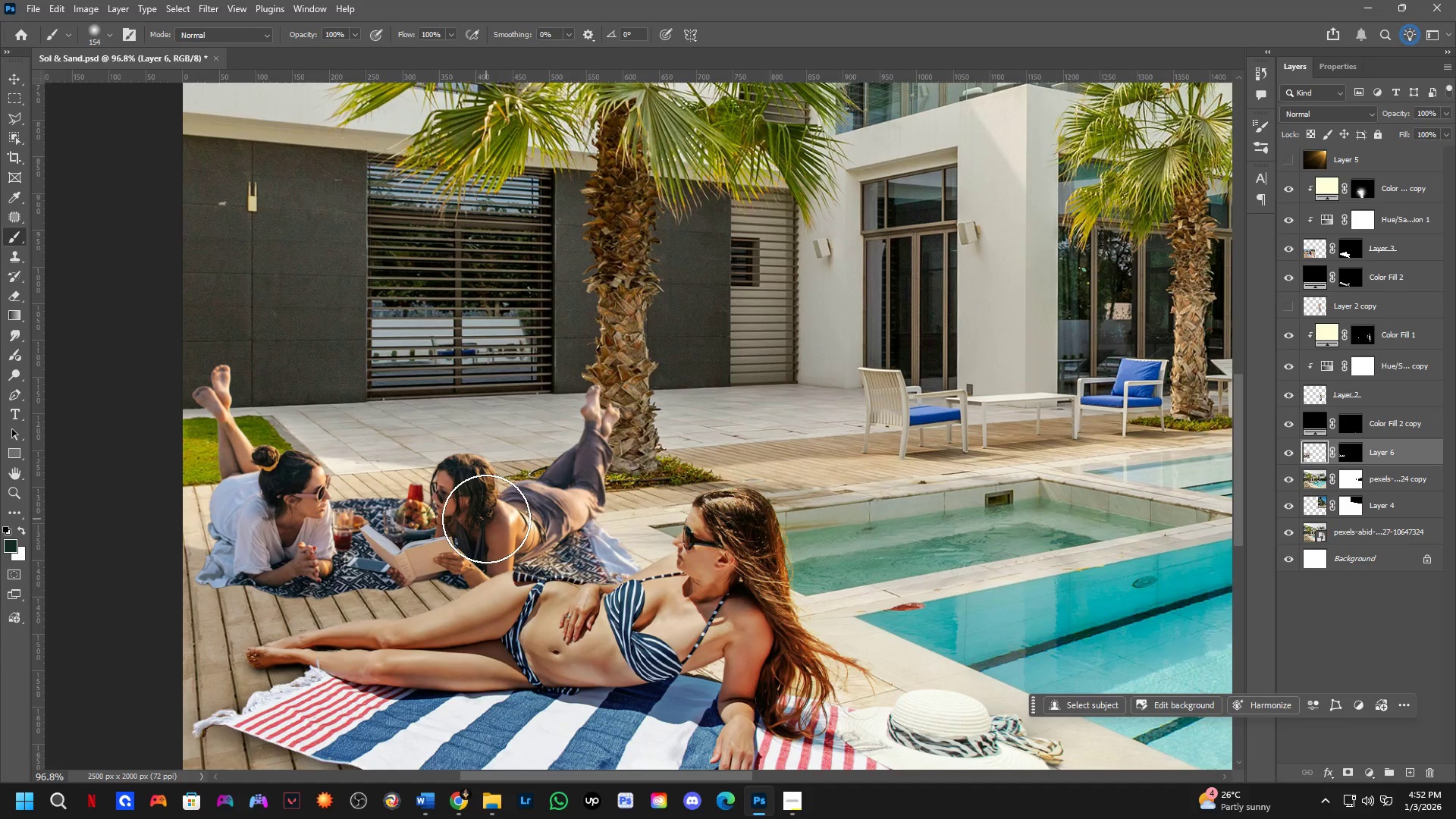 
hold_key(key=ControlLeft, duration=4.55)
 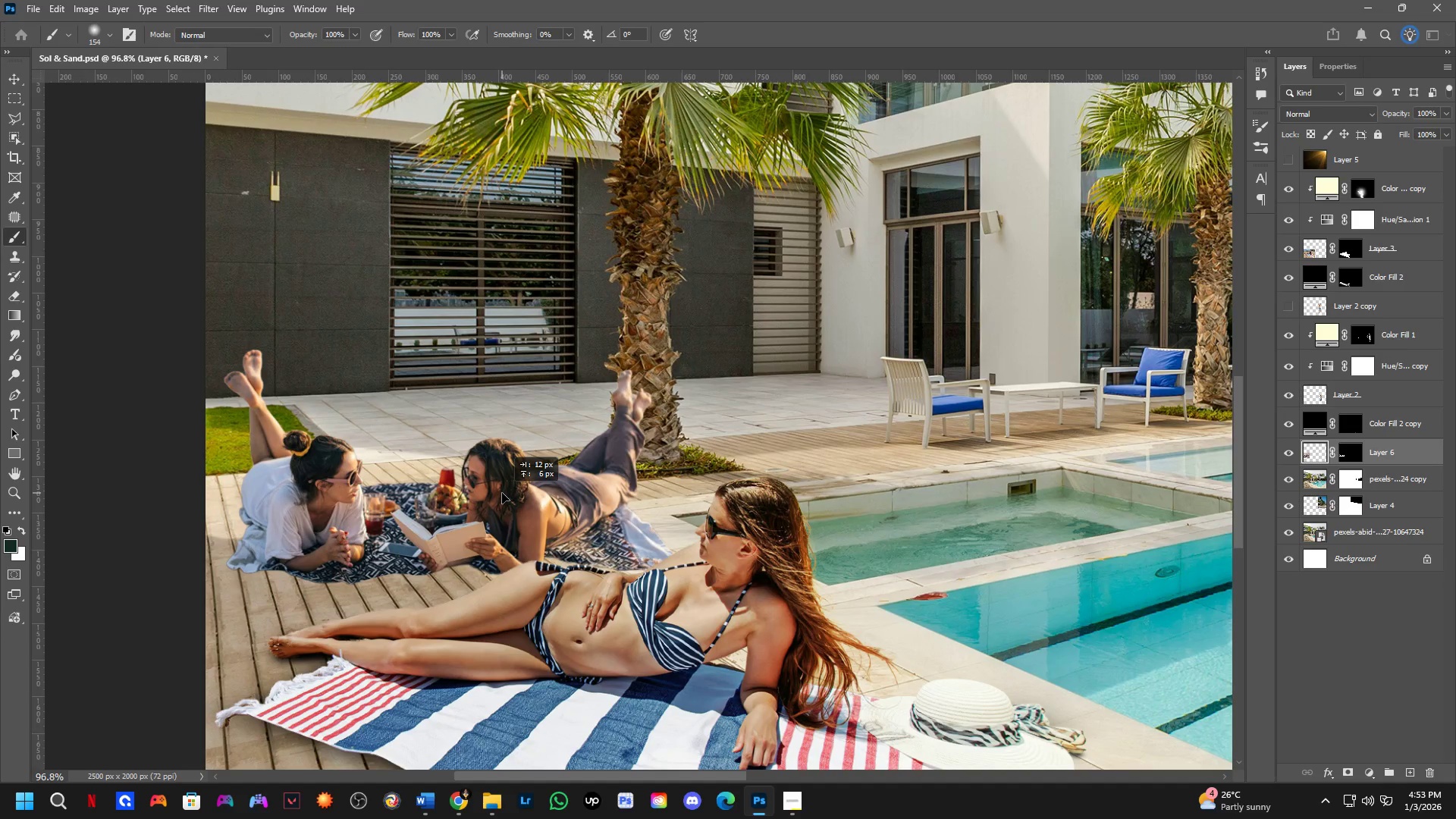 
hold_key(key=Space, duration=0.48)
 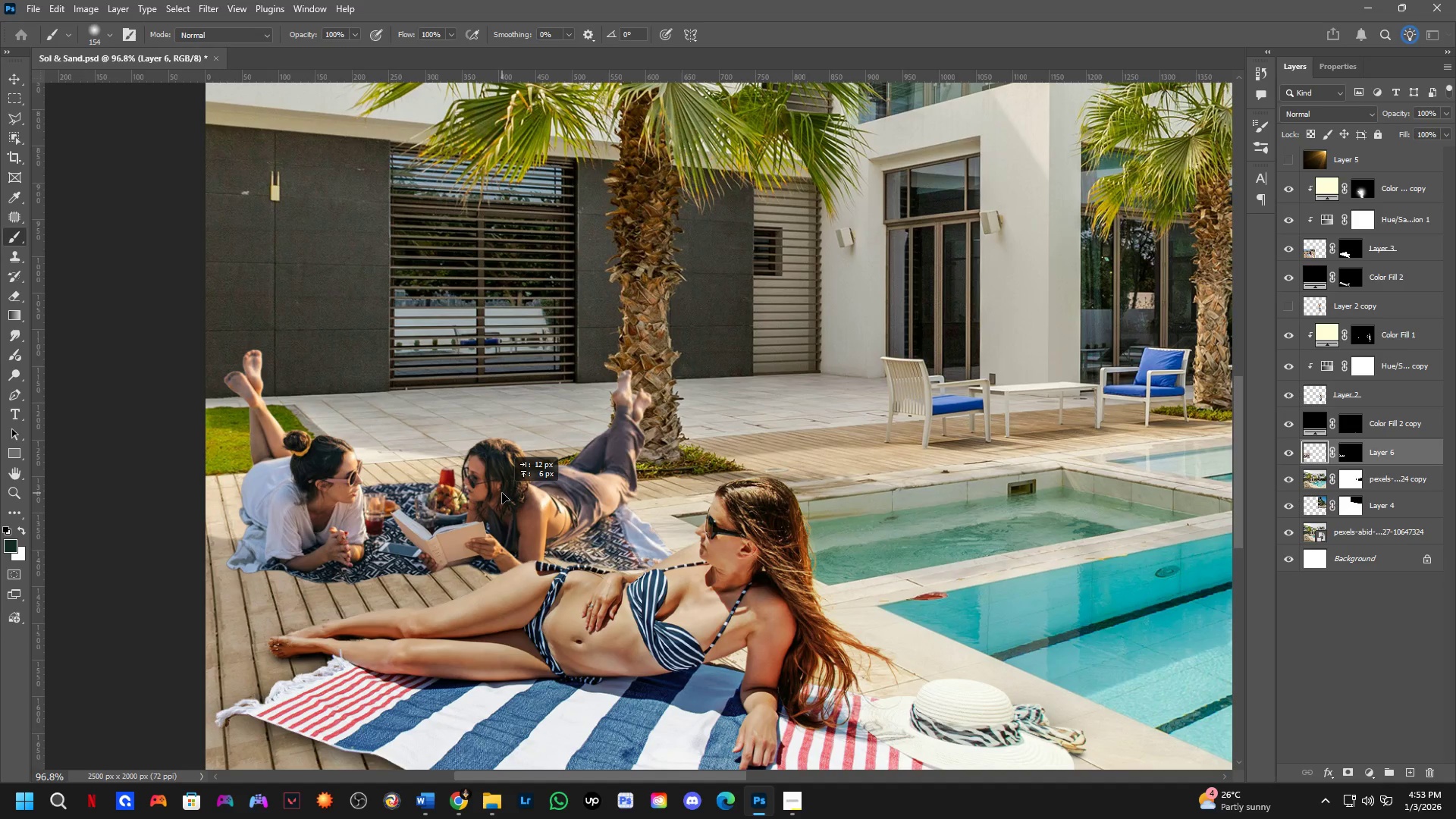 
left_click_drag(start_coordinate=[436, 529], to_coordinate=[459, 518])
 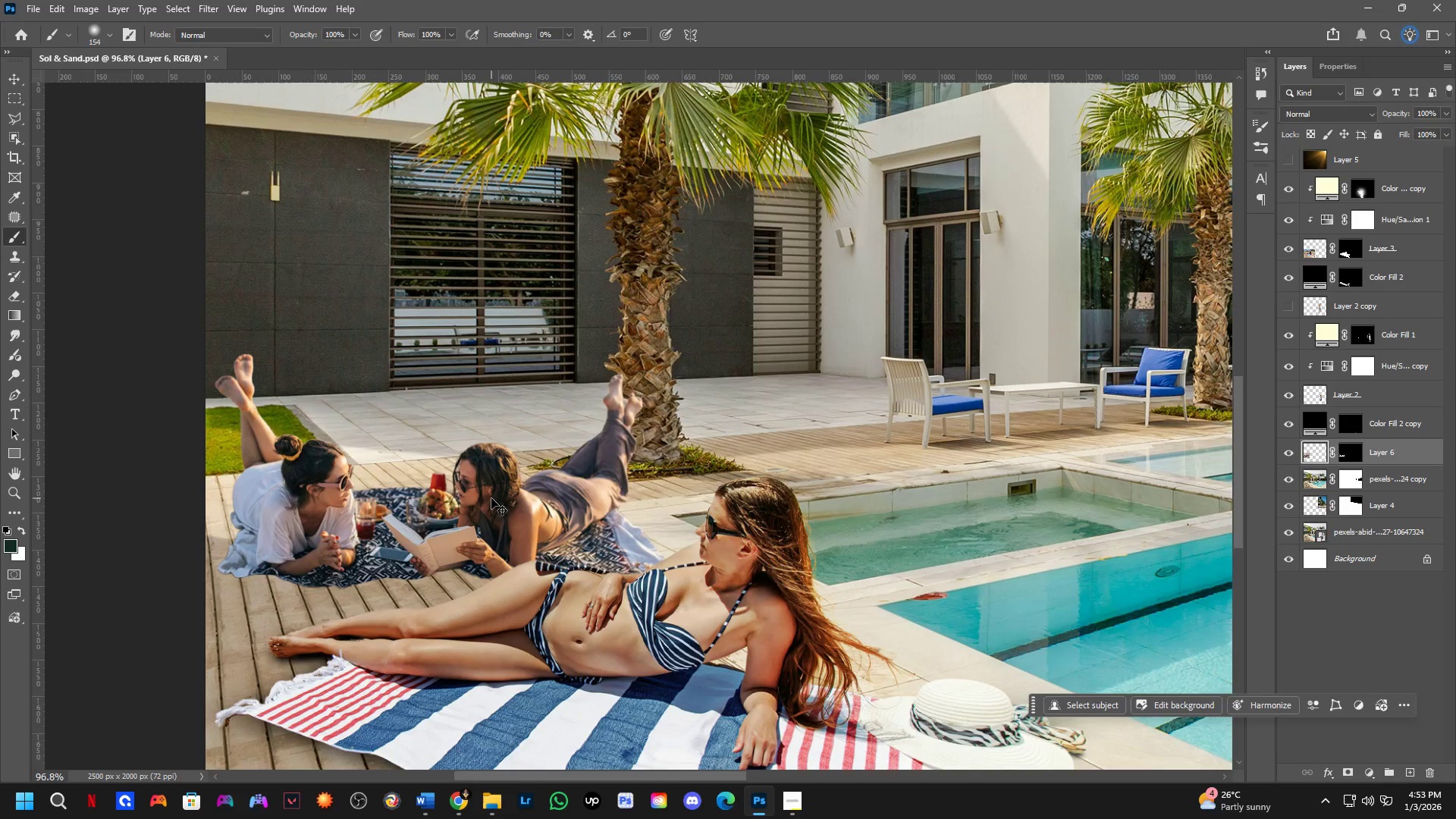 
hold_key(key=ControlLeft, duration=1.03)
left_click_drag(start_coordinate=[493, 497], to_coordinate=[504, 499])
 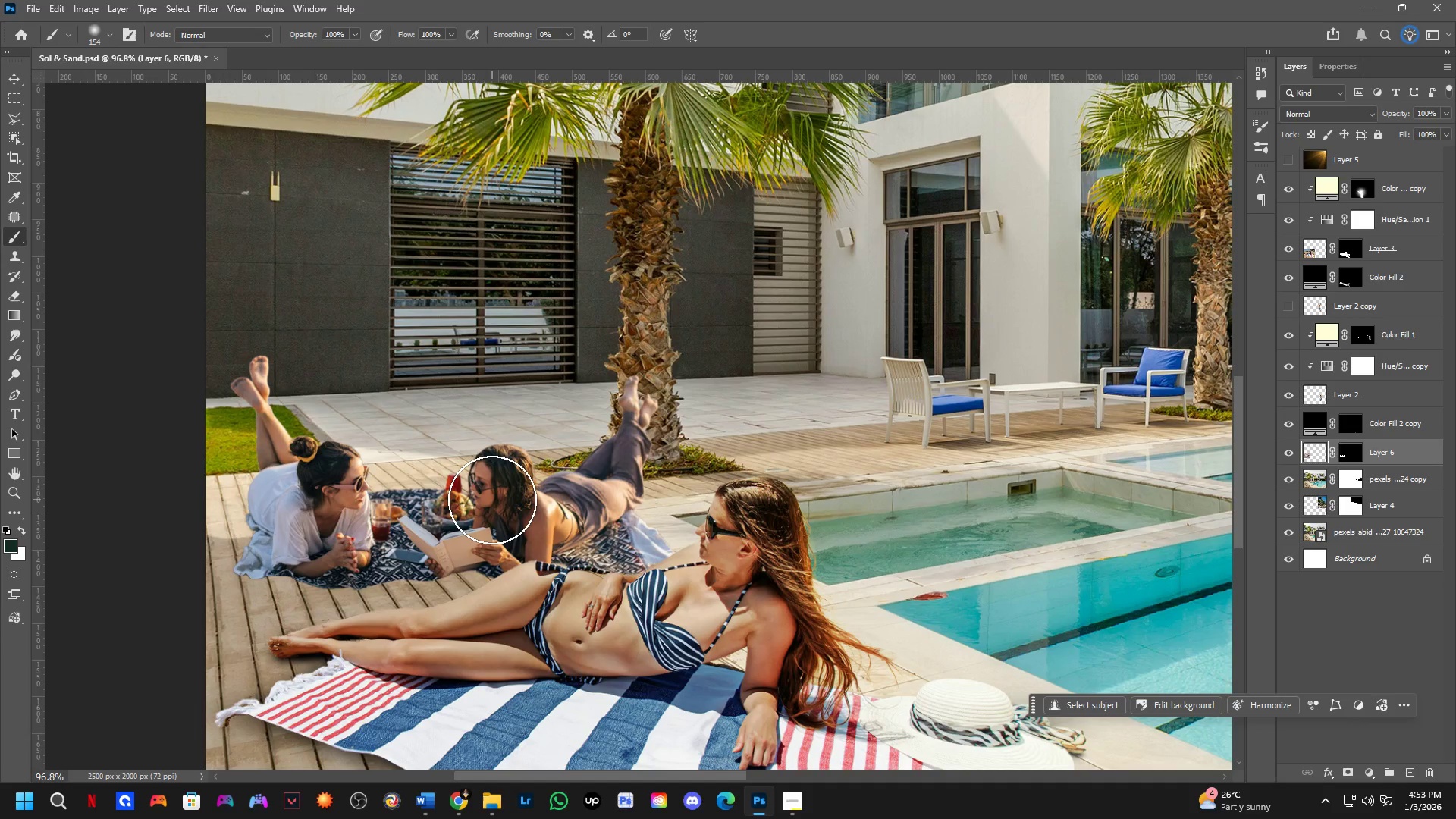 
wait(32.81)
 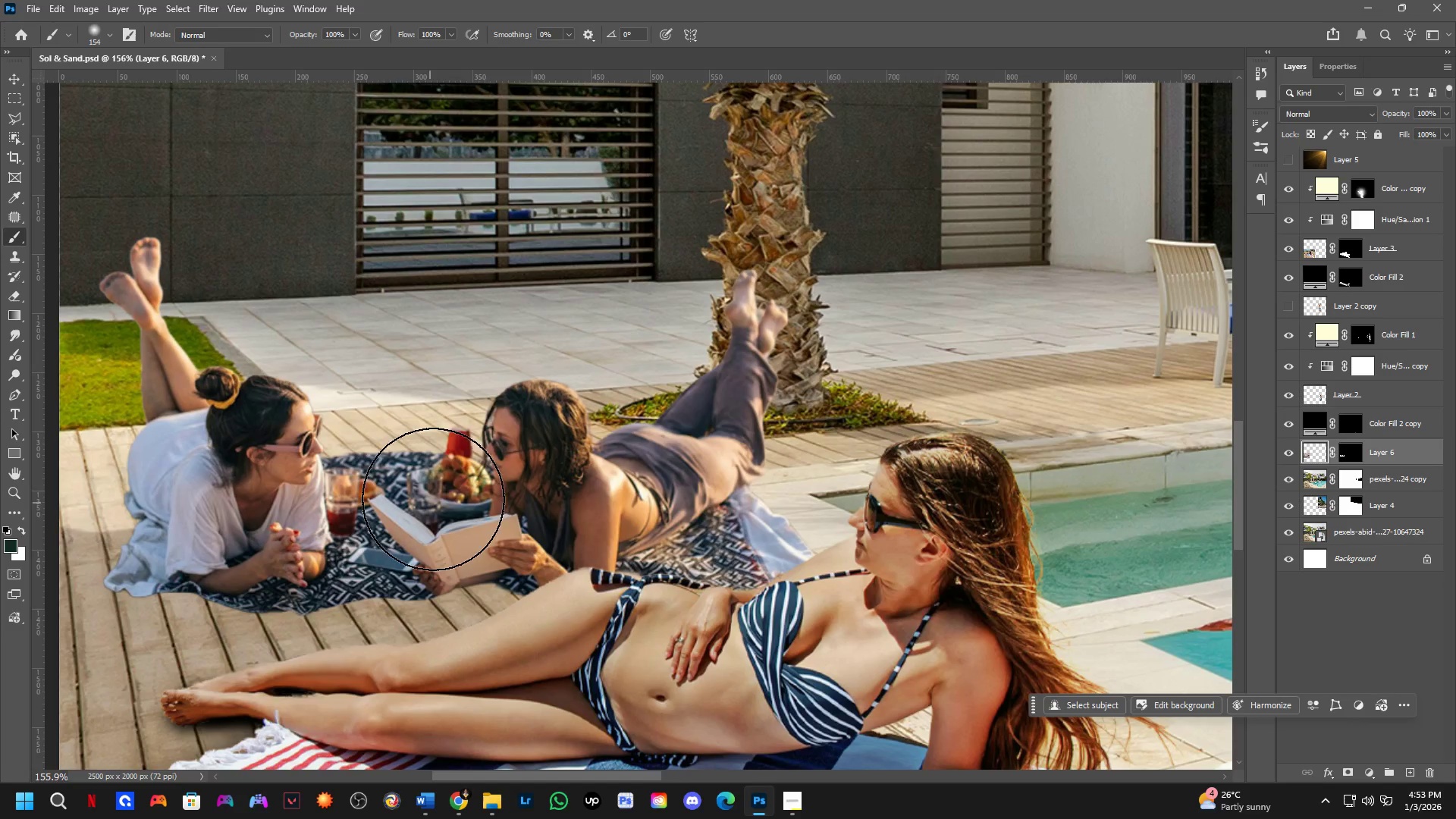 
hold_key(key=ControlLeft, duration=1.5)
left_click_drag(start_coordinate=[453, 476], to_coordinate=[444, 476])
 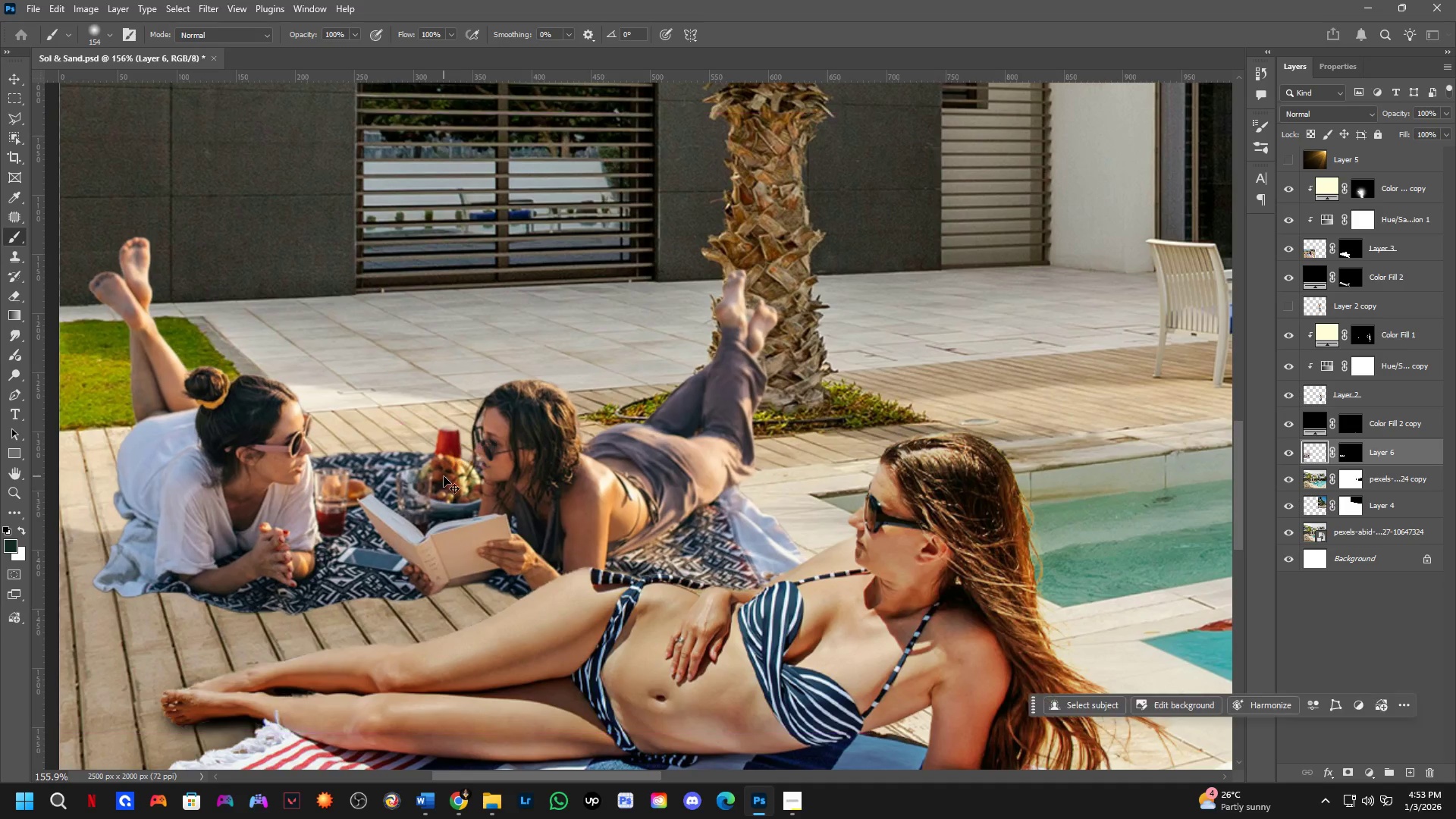 
scroll: coordinate [425, 513], scroll_direction: up, amount: 5.0
 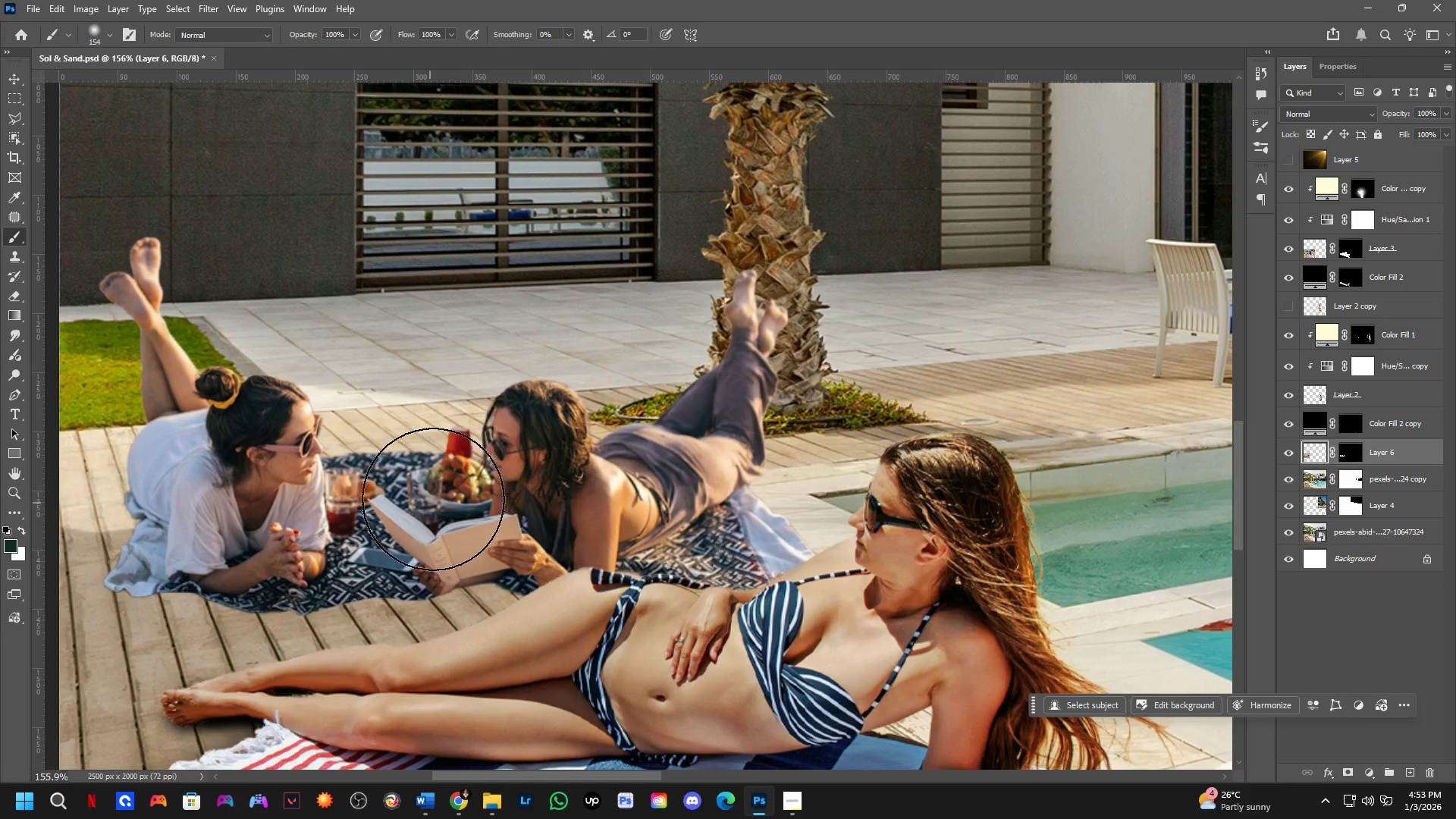 
key(Control+ControlLeft)
 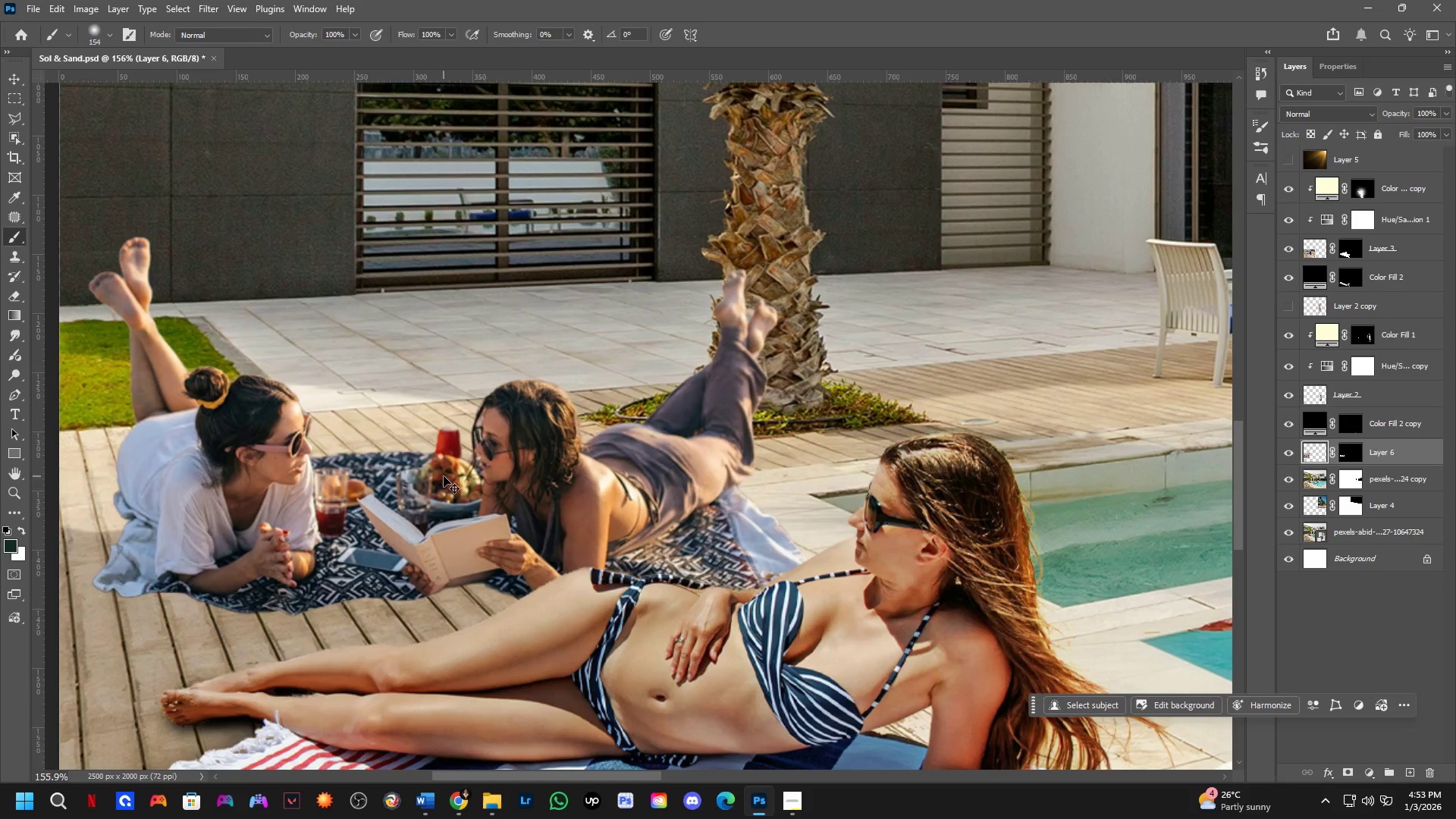 
key(Control+ControlLeft)
 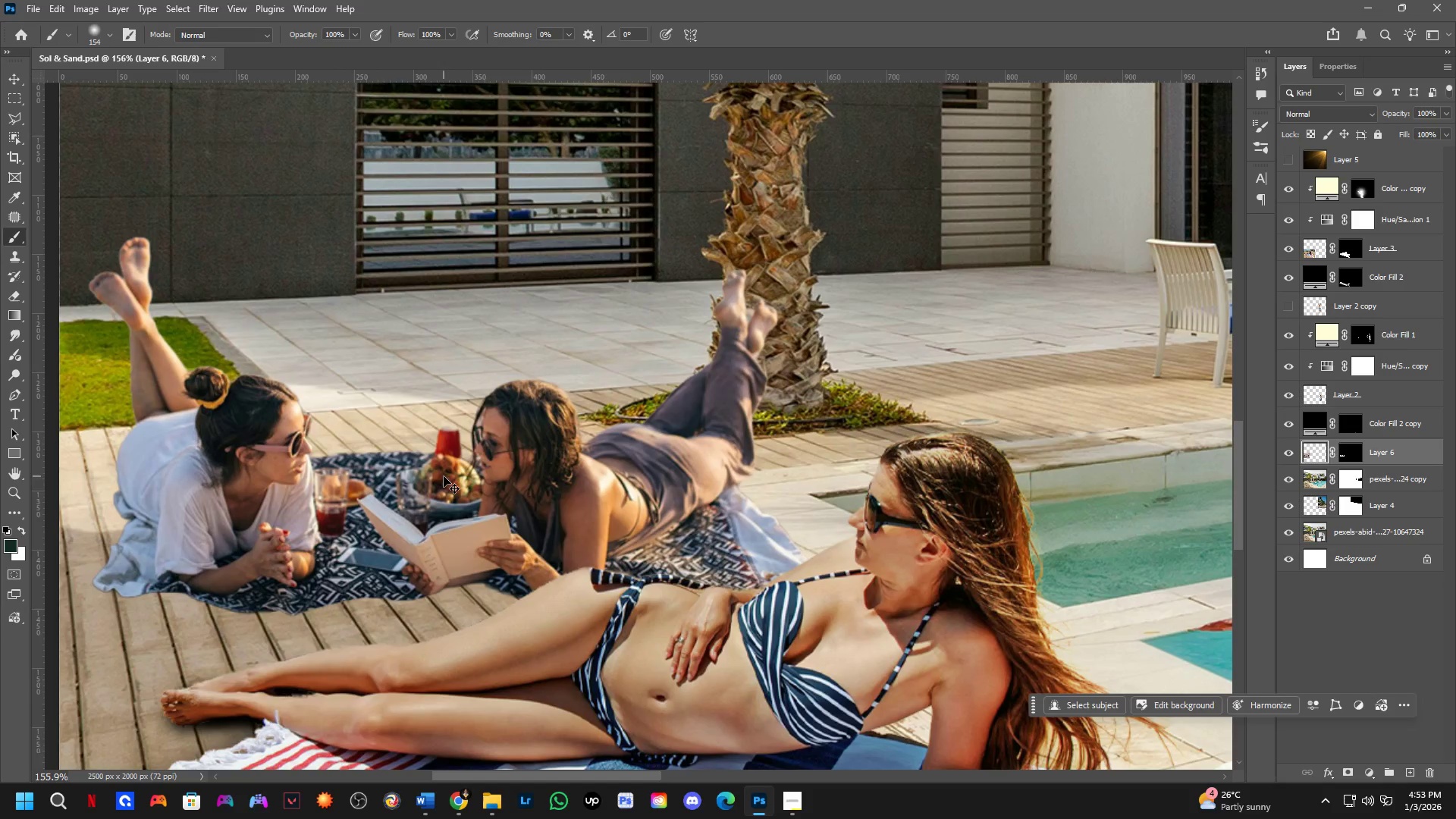 
key(Control+ControlLeft)
 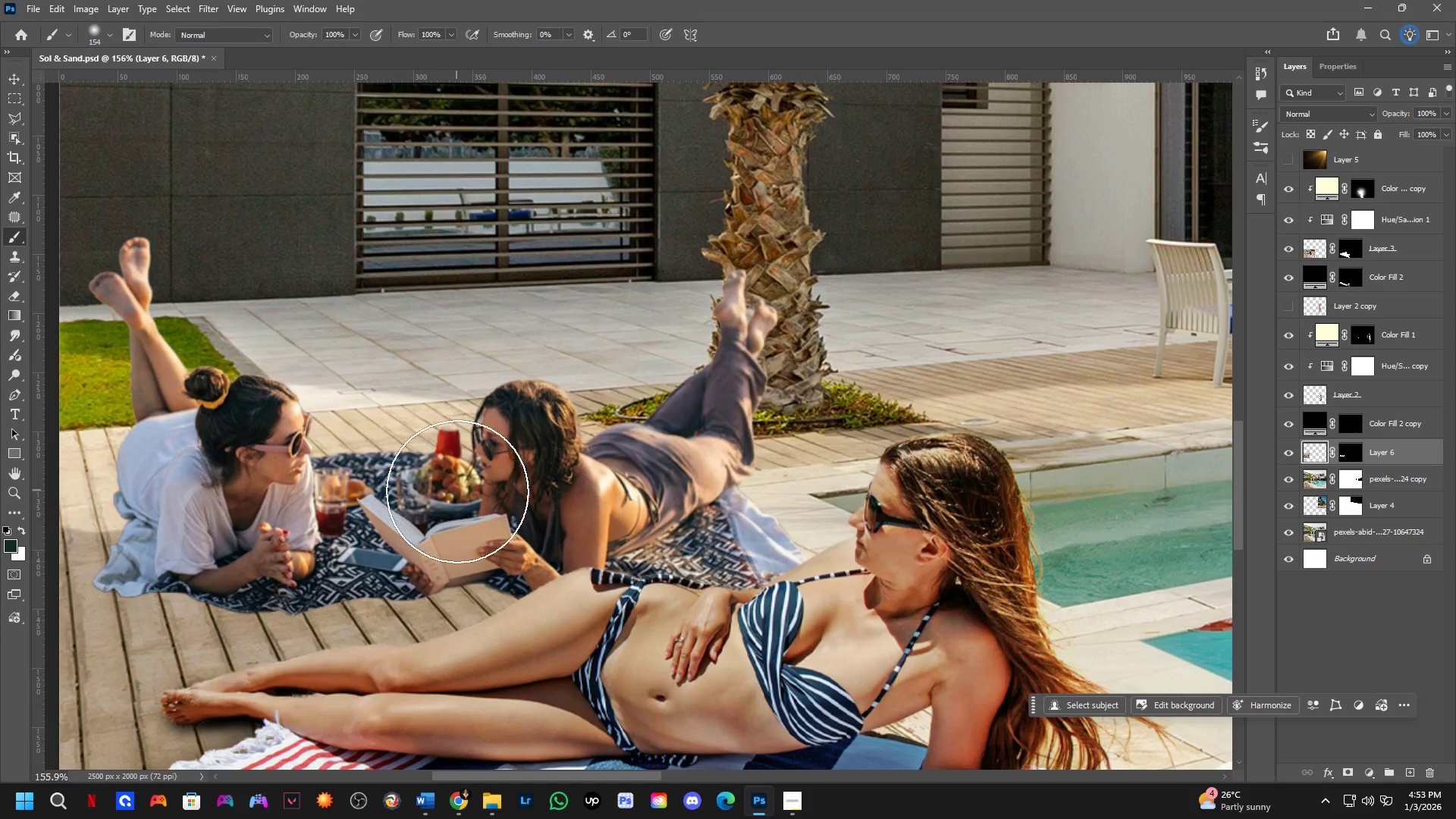 
hold_key(key=ControlLeft, duration=1.5)
left_click_drag(start_coordinate=[458, 491], to_coordinate=[463, 482])
 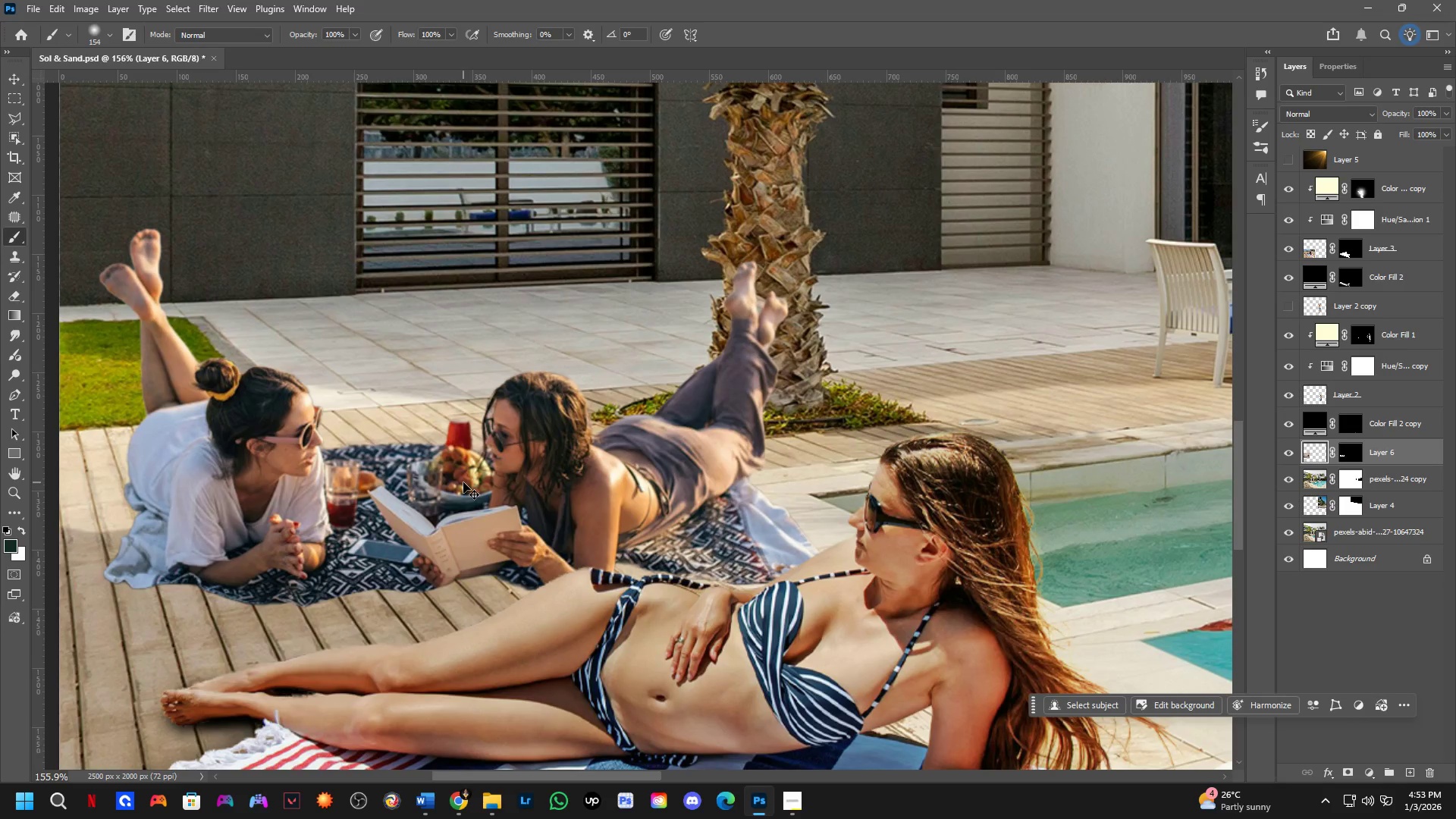 
left_click_drag(start_coordinate=[463, 482], to_coordinate=[463, 489])
 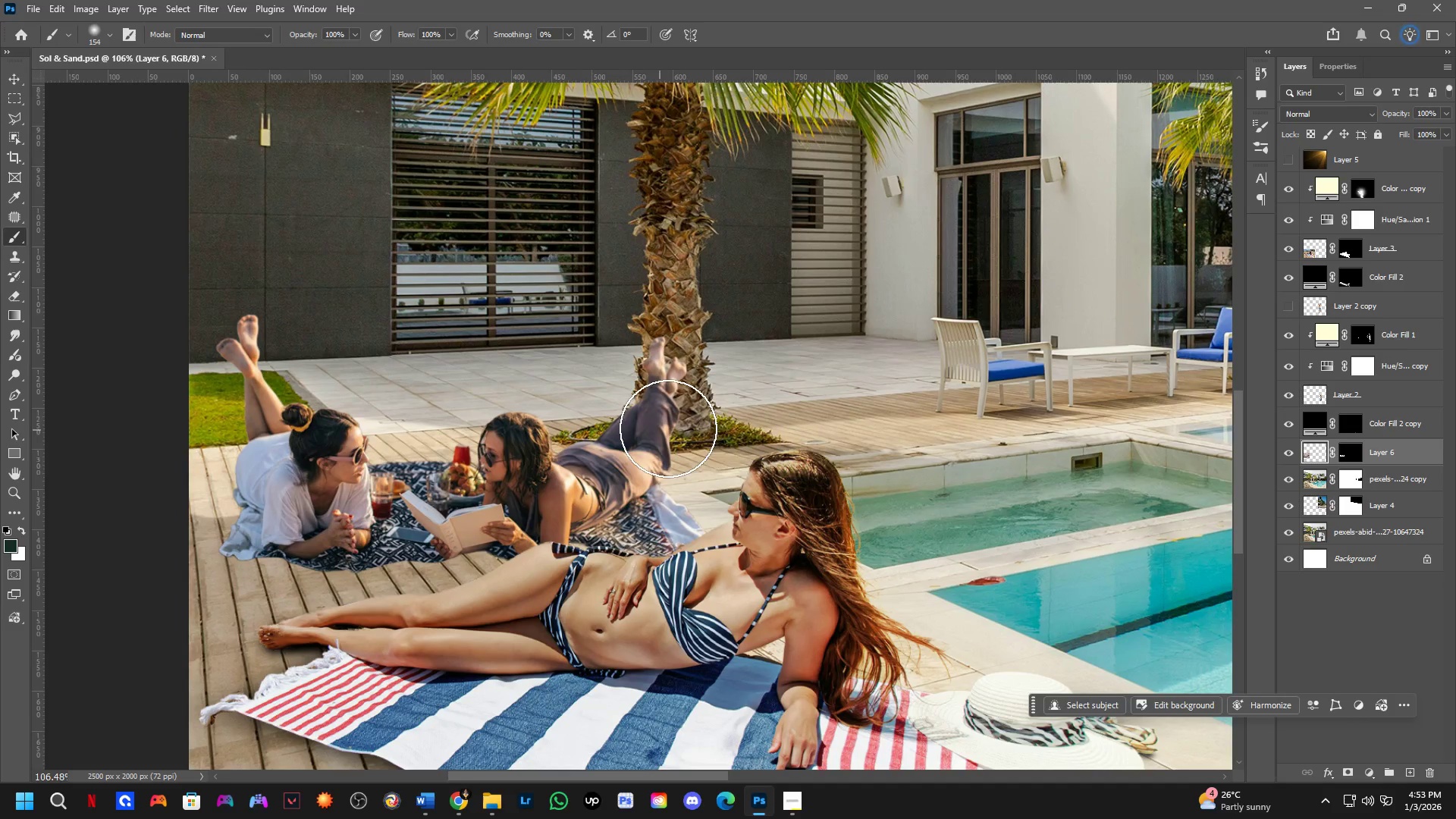 
key(Control+ControlLeft)
 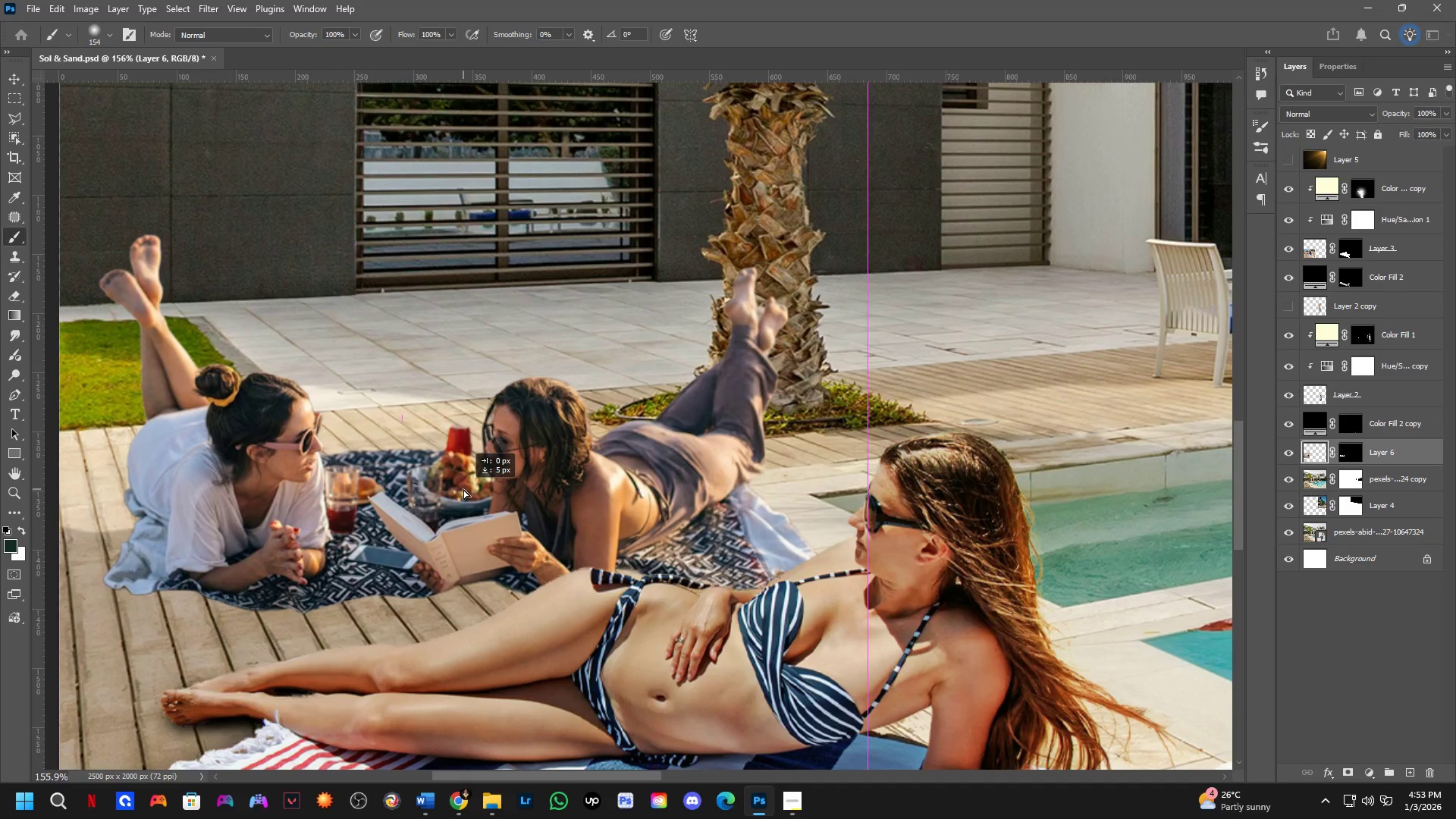 
key(Control+ControlLeft)
 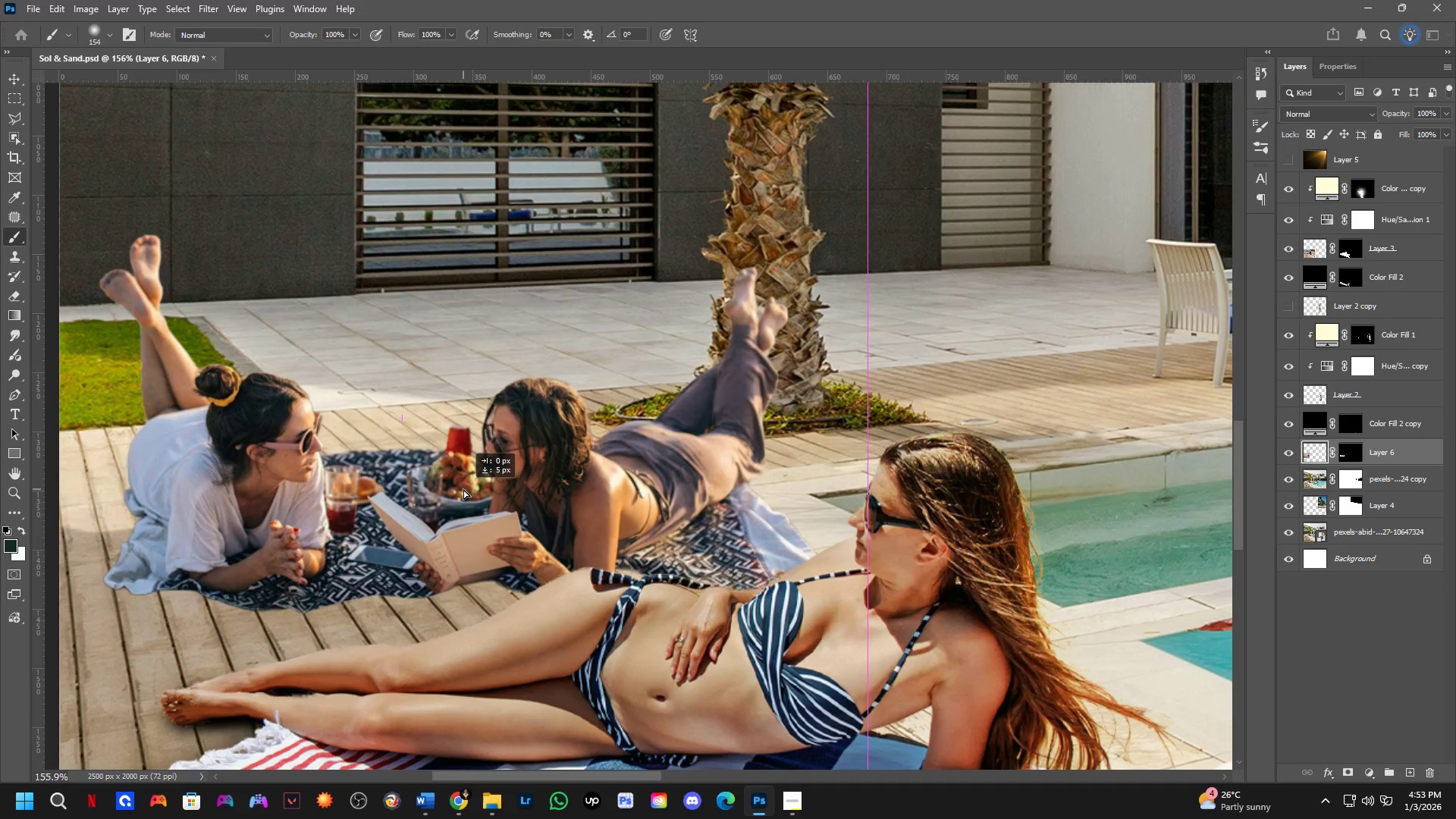 
key(Control+ControlLeft)
 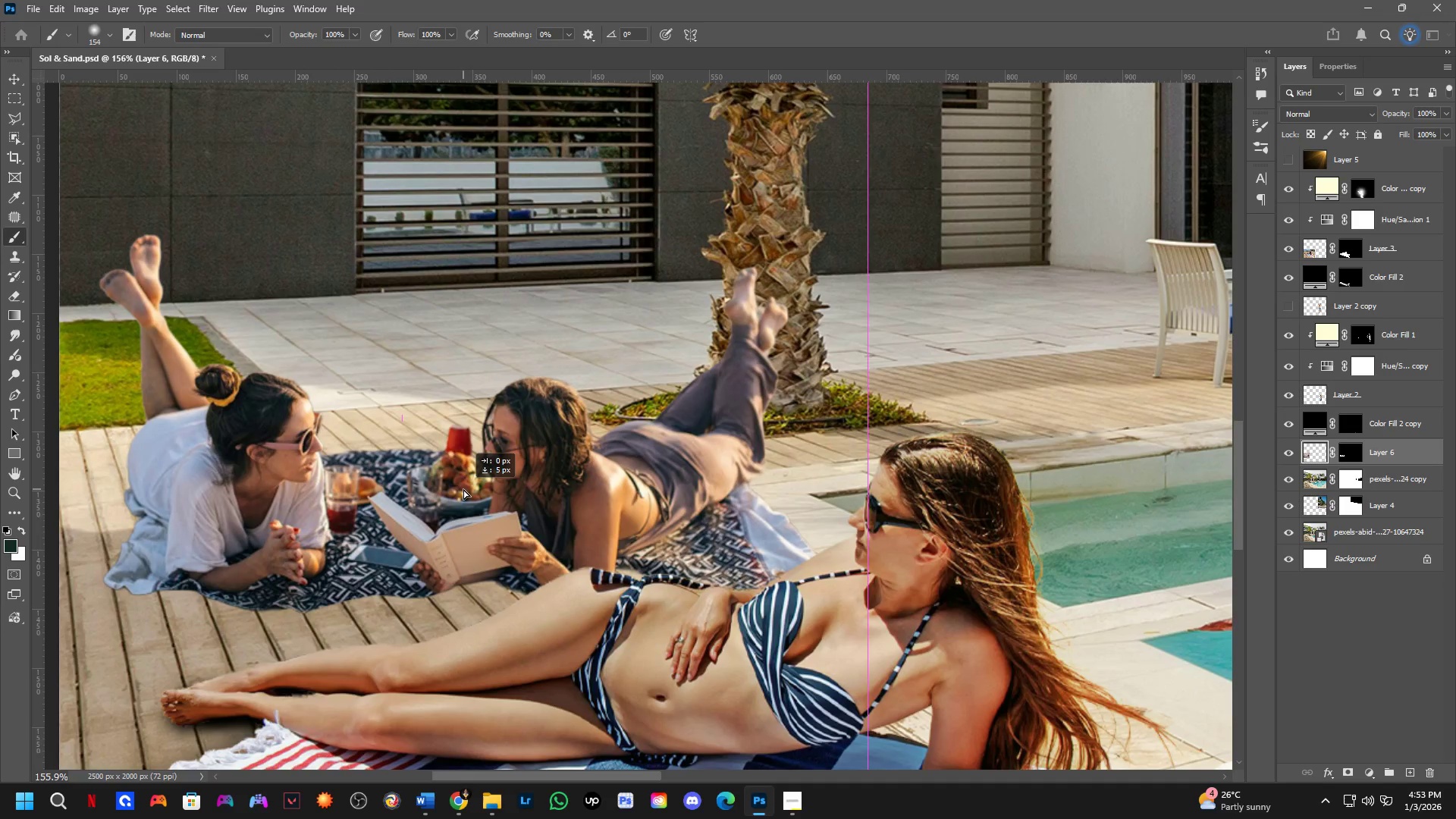 
key(Control+ControlLeft)
 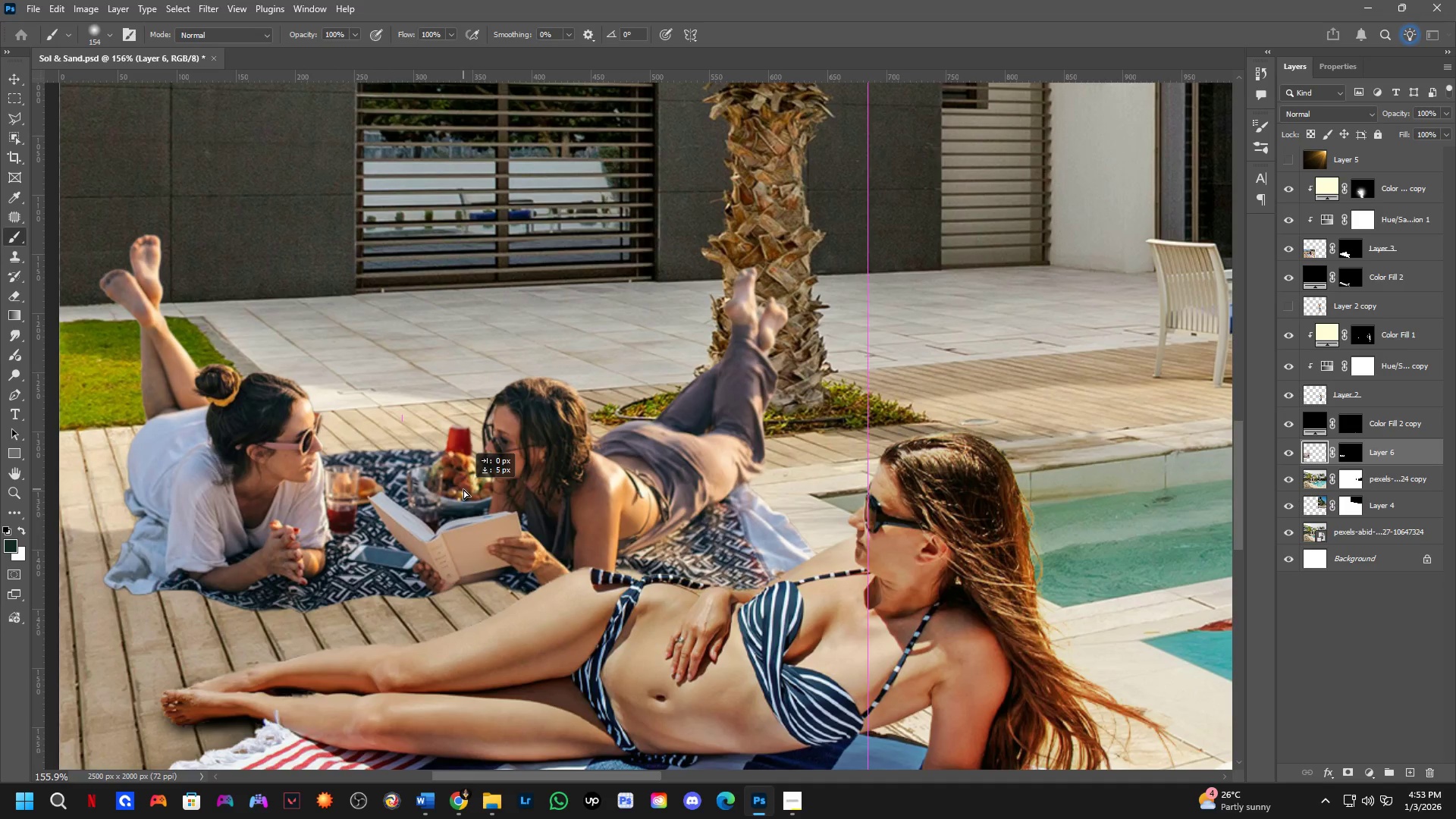 
key(Control+ControlLeft)
 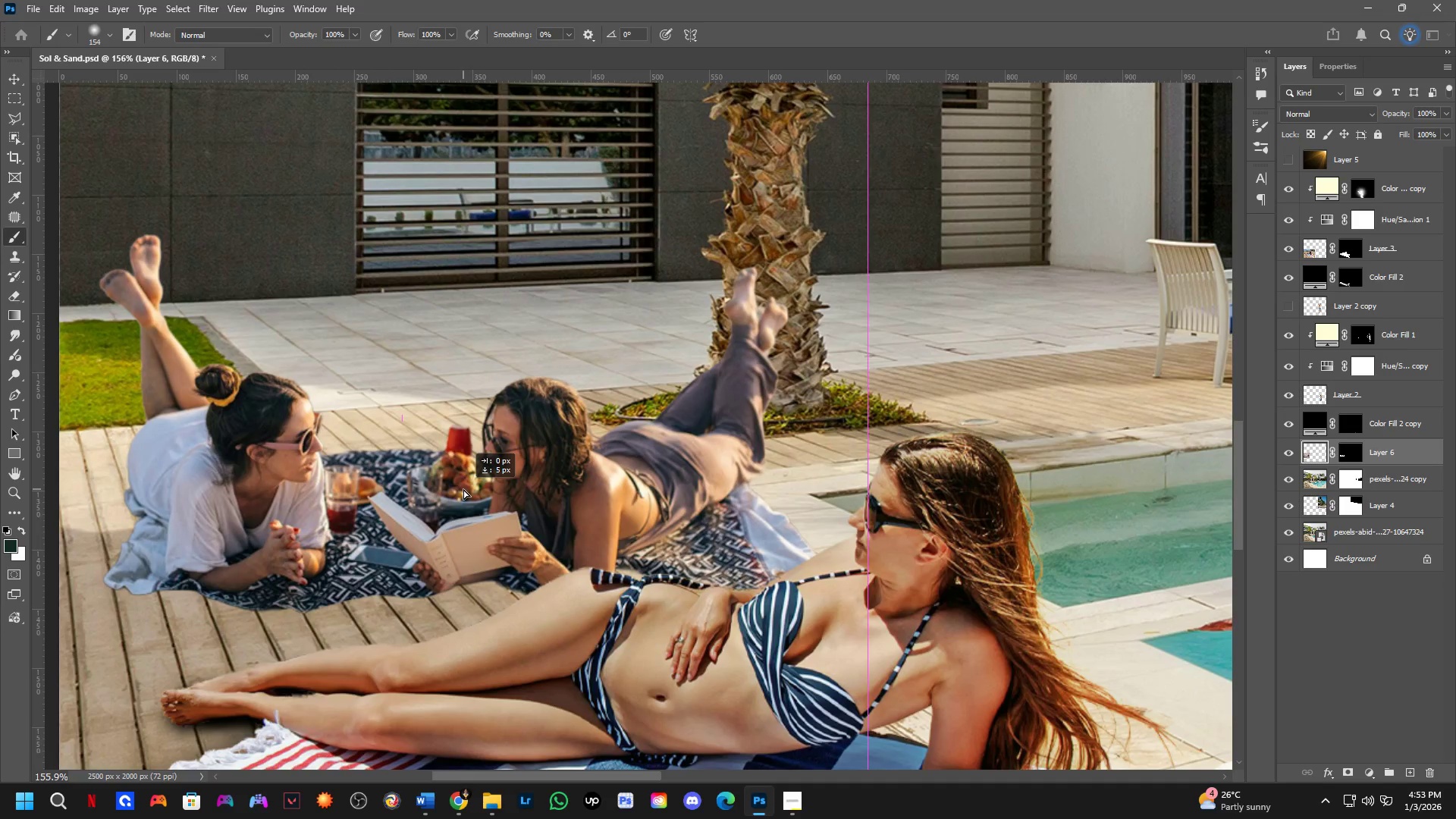 
key(Control+ControlLeft)
 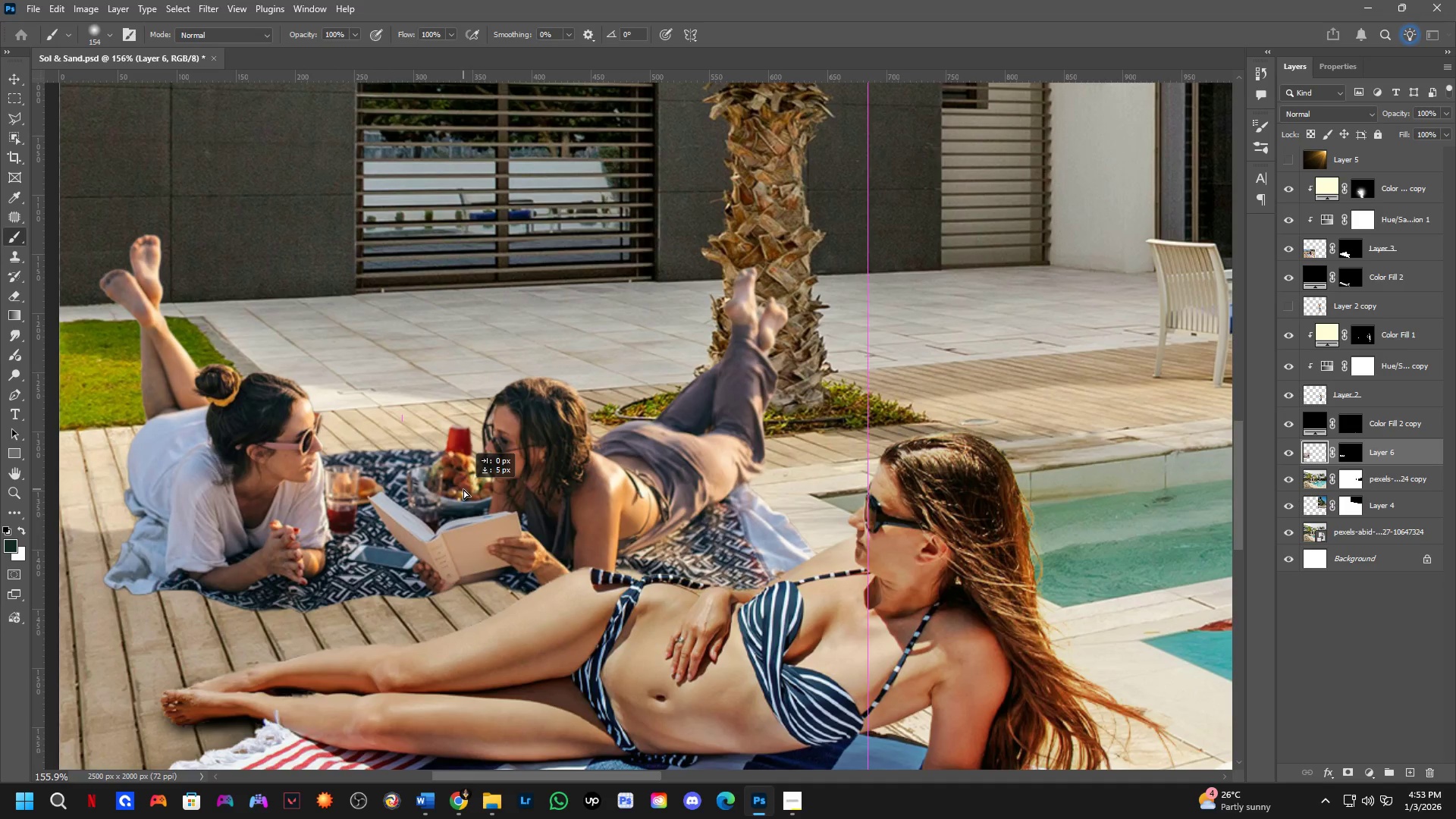 
key(Control+ControlLeft)
 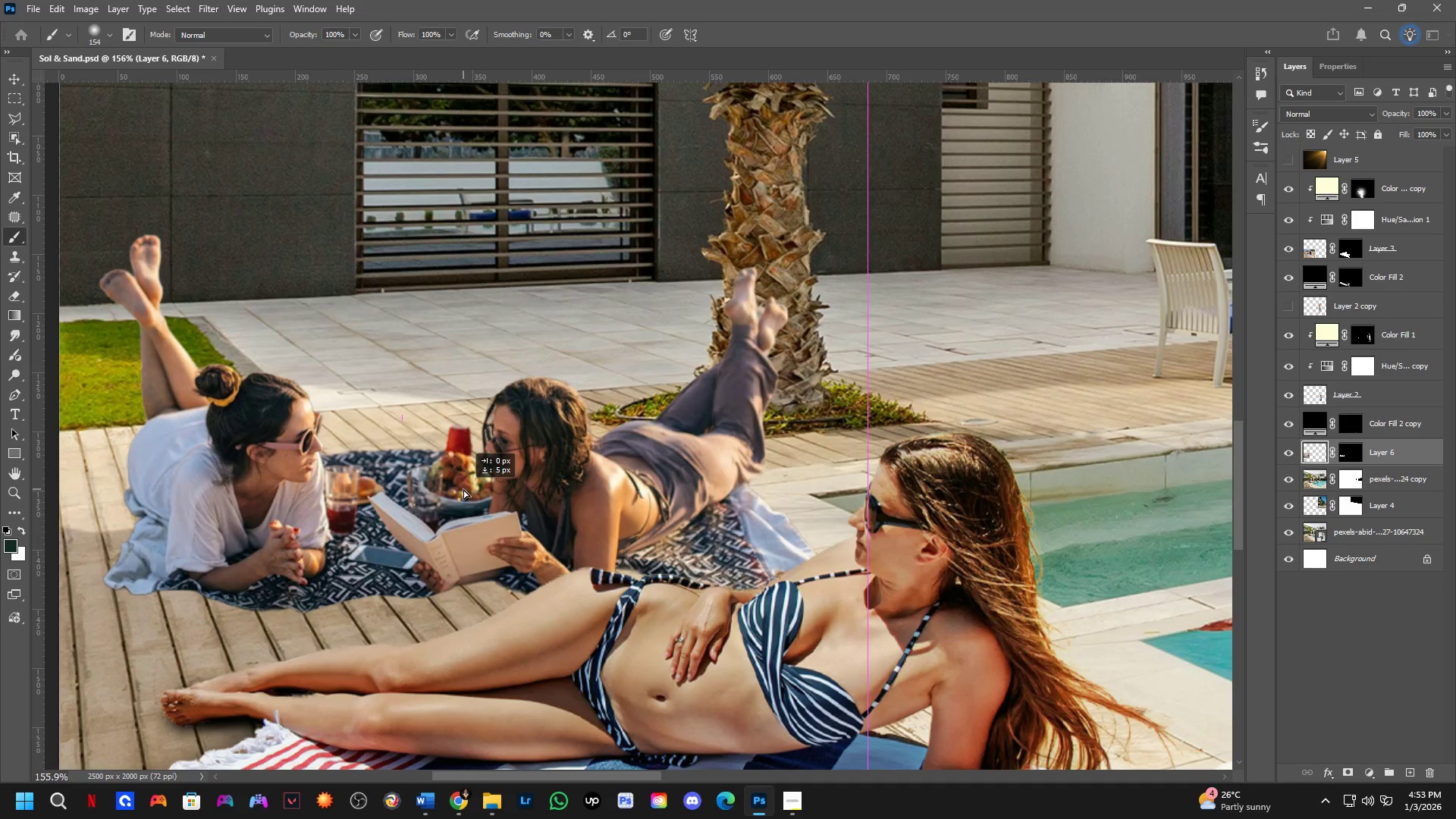 
key(Control+ControlLeft)
 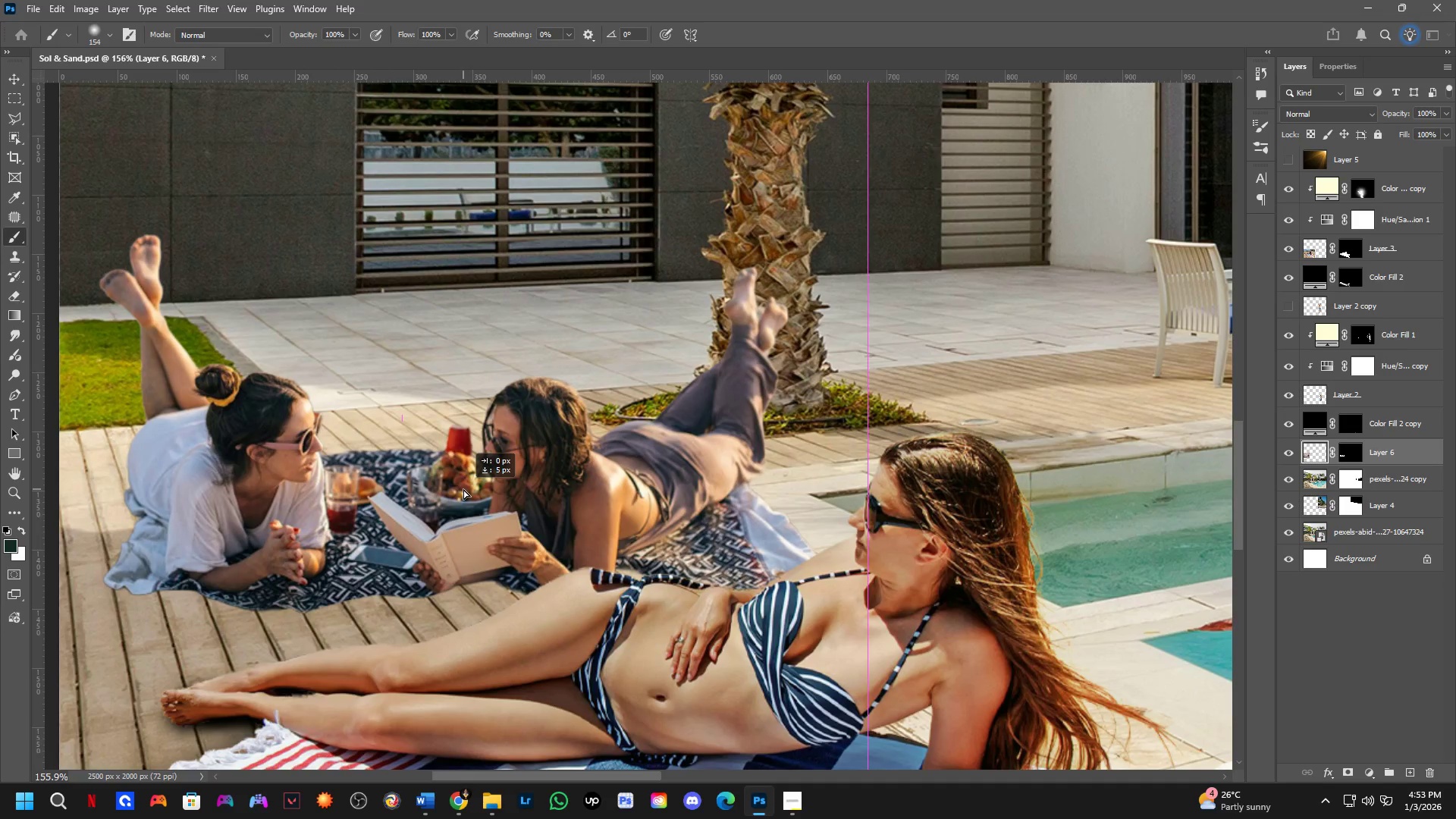 
hold_key(key=ControlLeft, duration=4.39)
 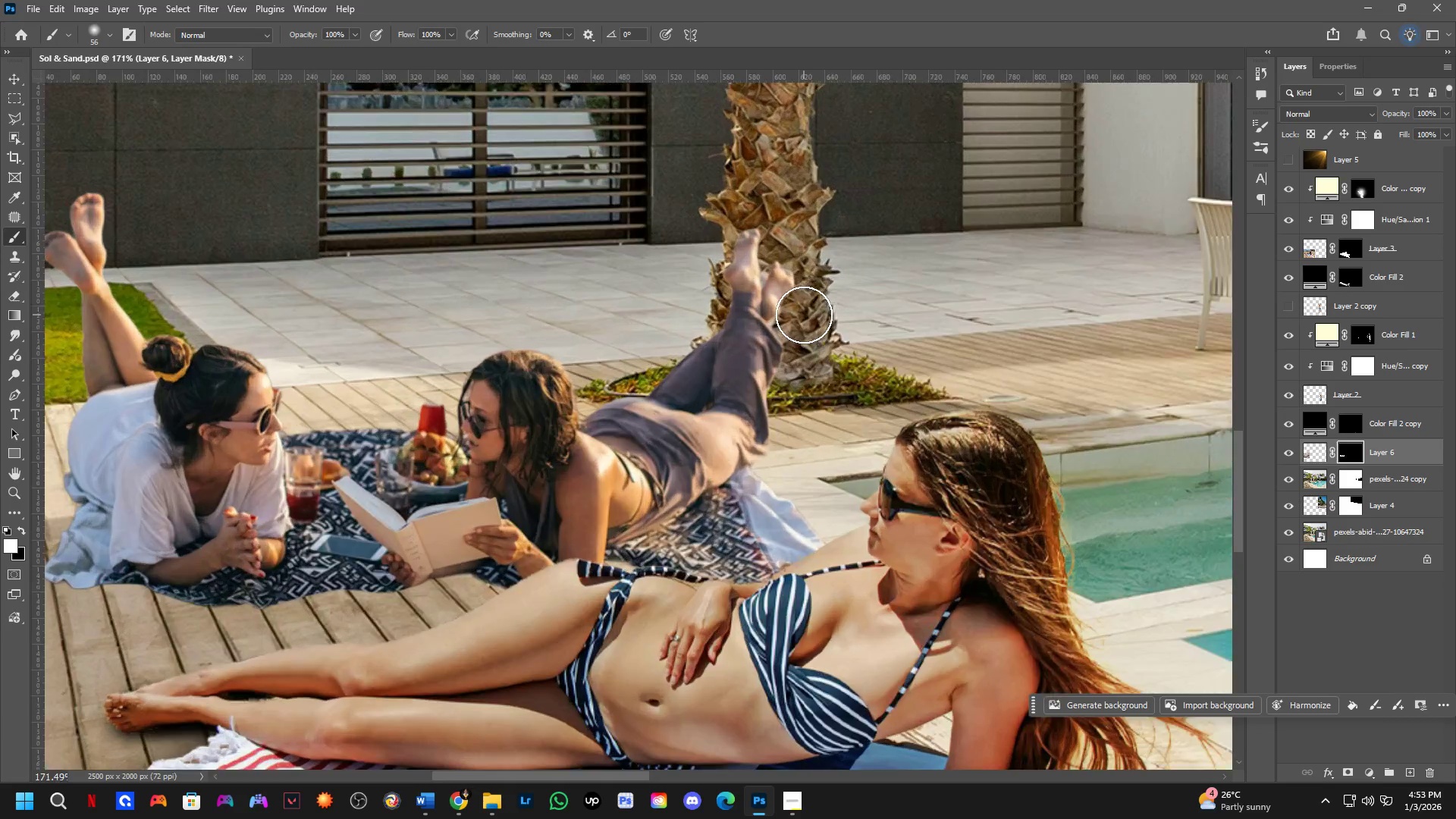 
hold_key(key=Space, duration=0.64)
 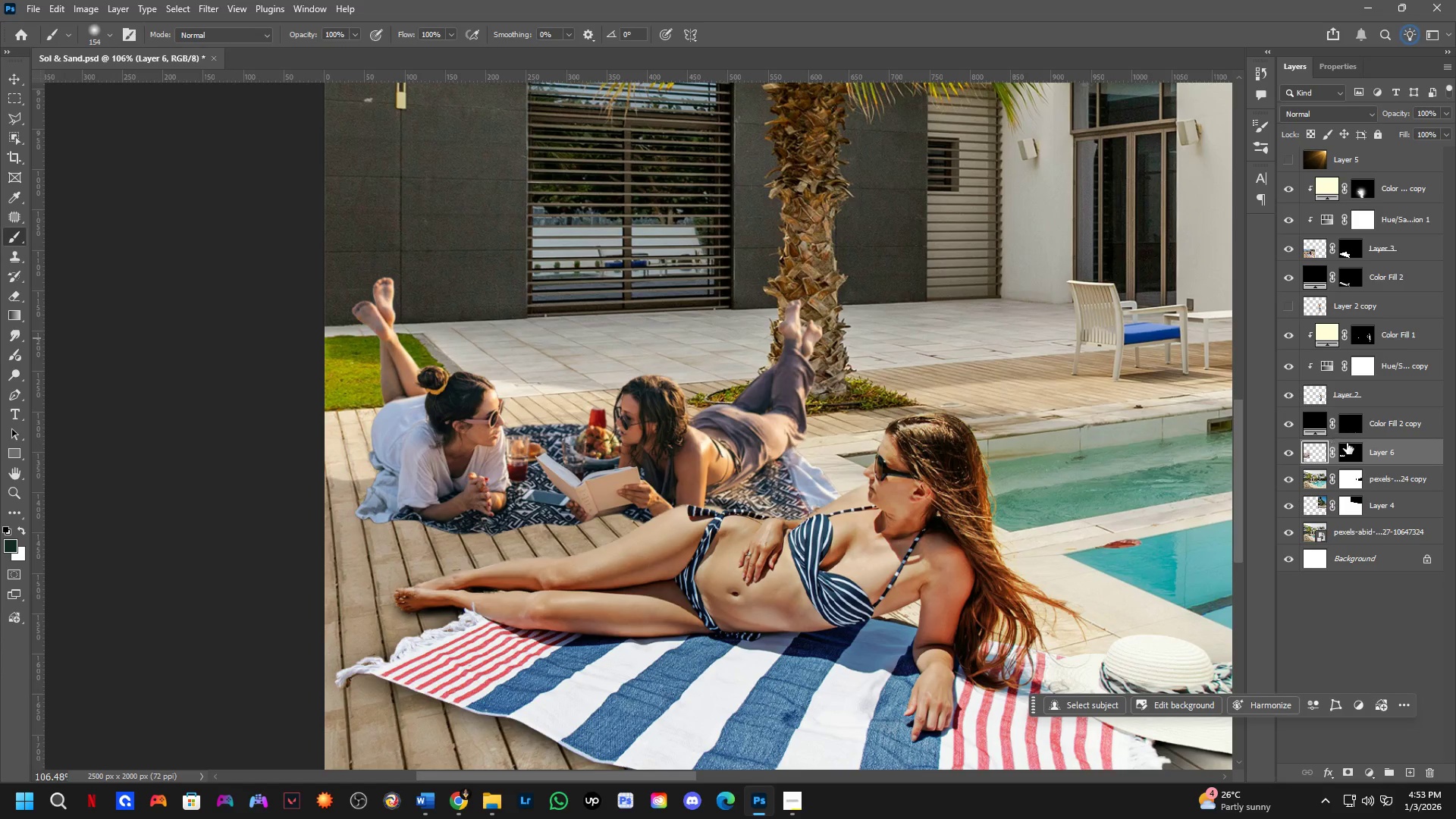 
scroll: coordinate [469, 486], scroll_direction: down, amount: 4.0
 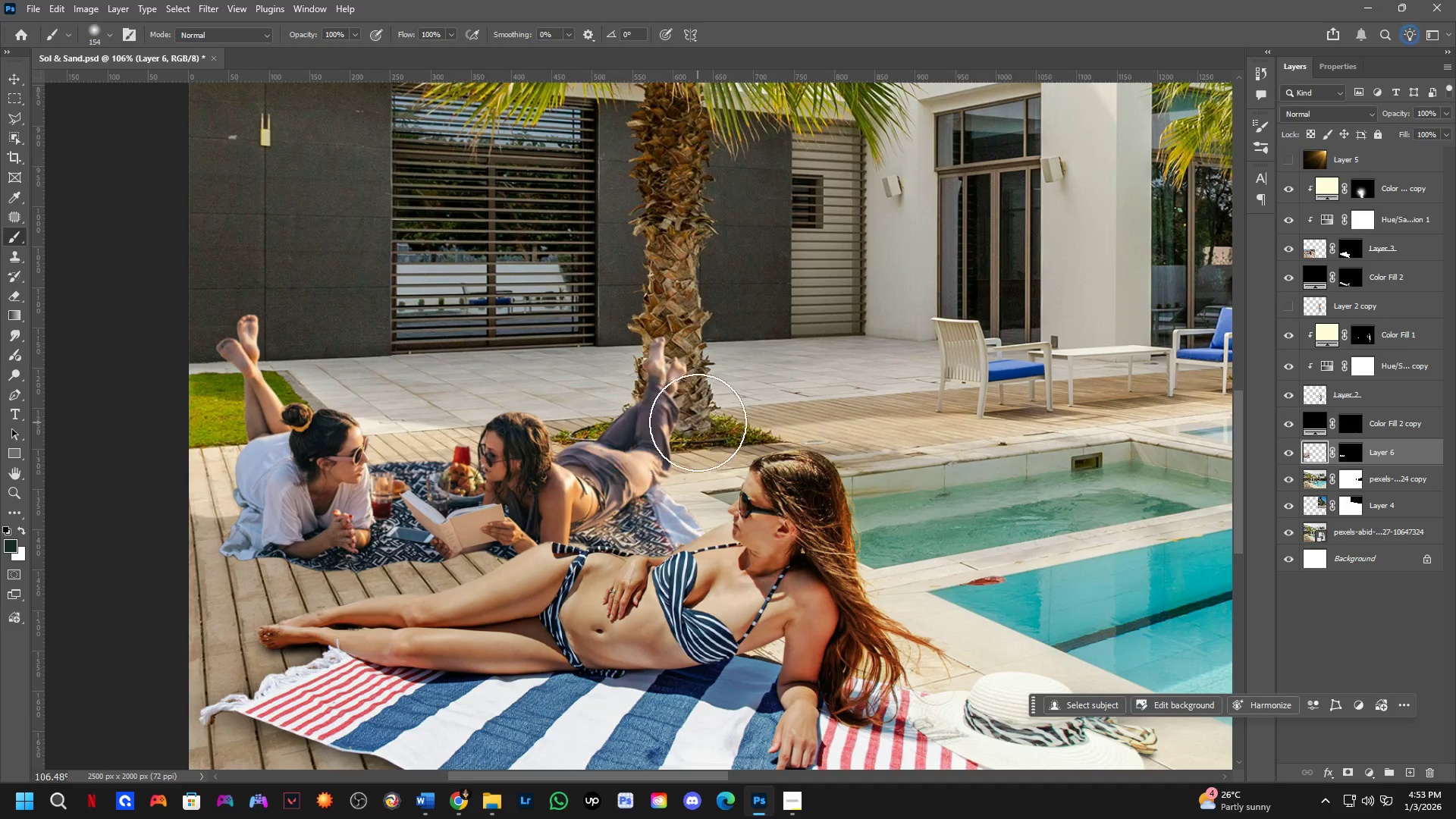 
left_click_drag(start_coordinate=[570, 477], to_coordinate=[705, 440])
 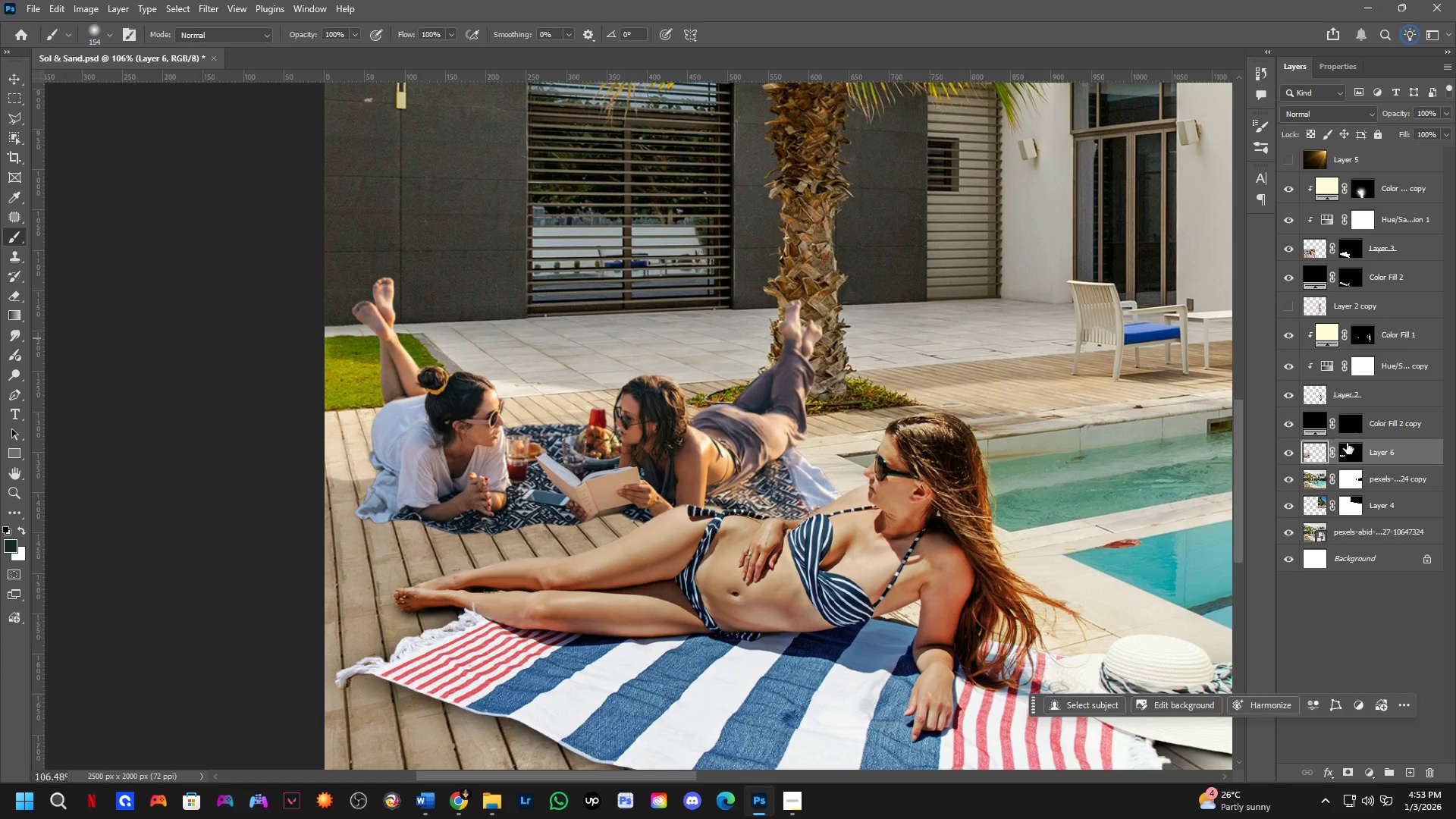 
left_click([1353, 454])
 